 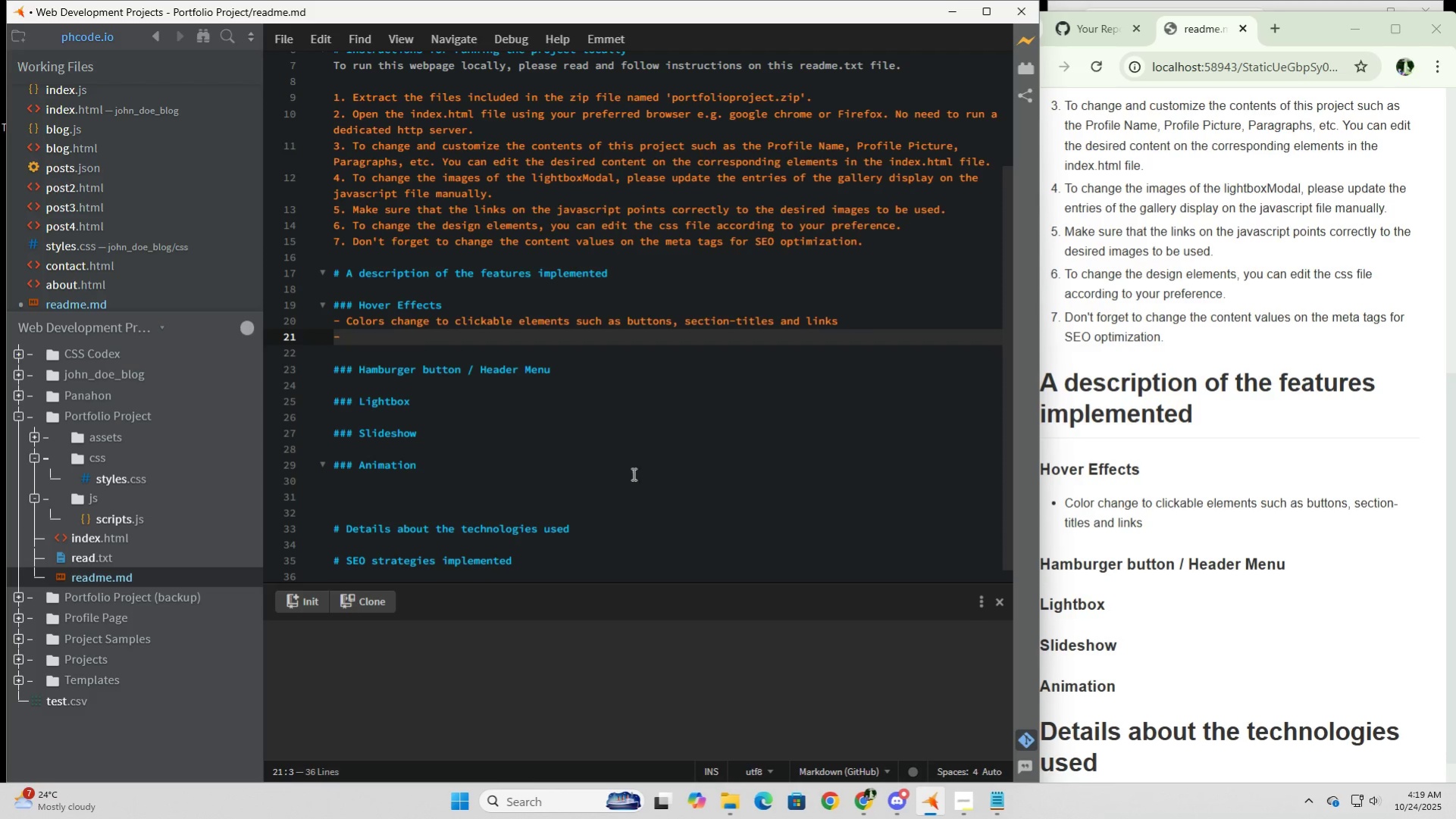 
type(Cursor change)
 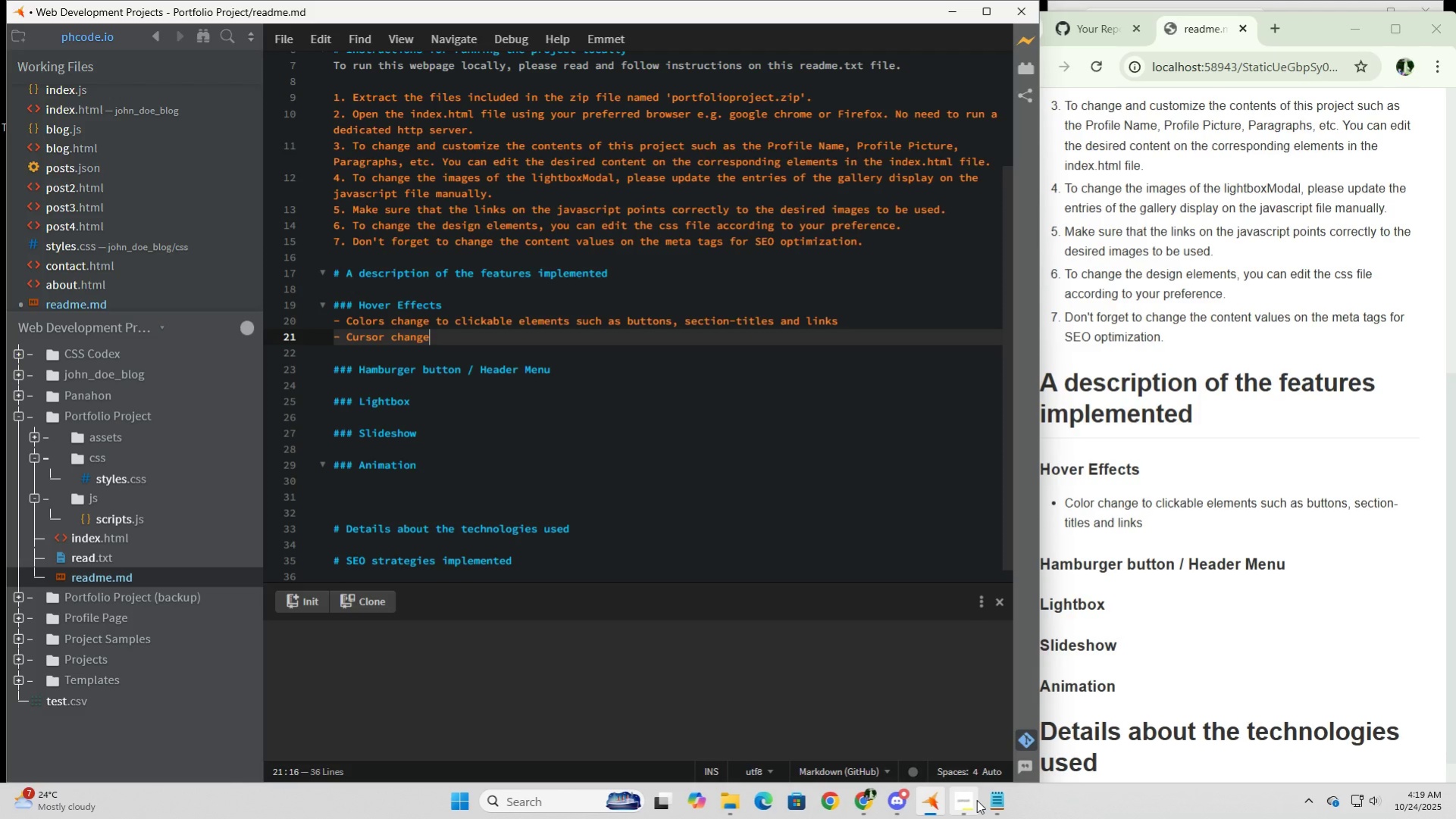 
key(Backspace)
 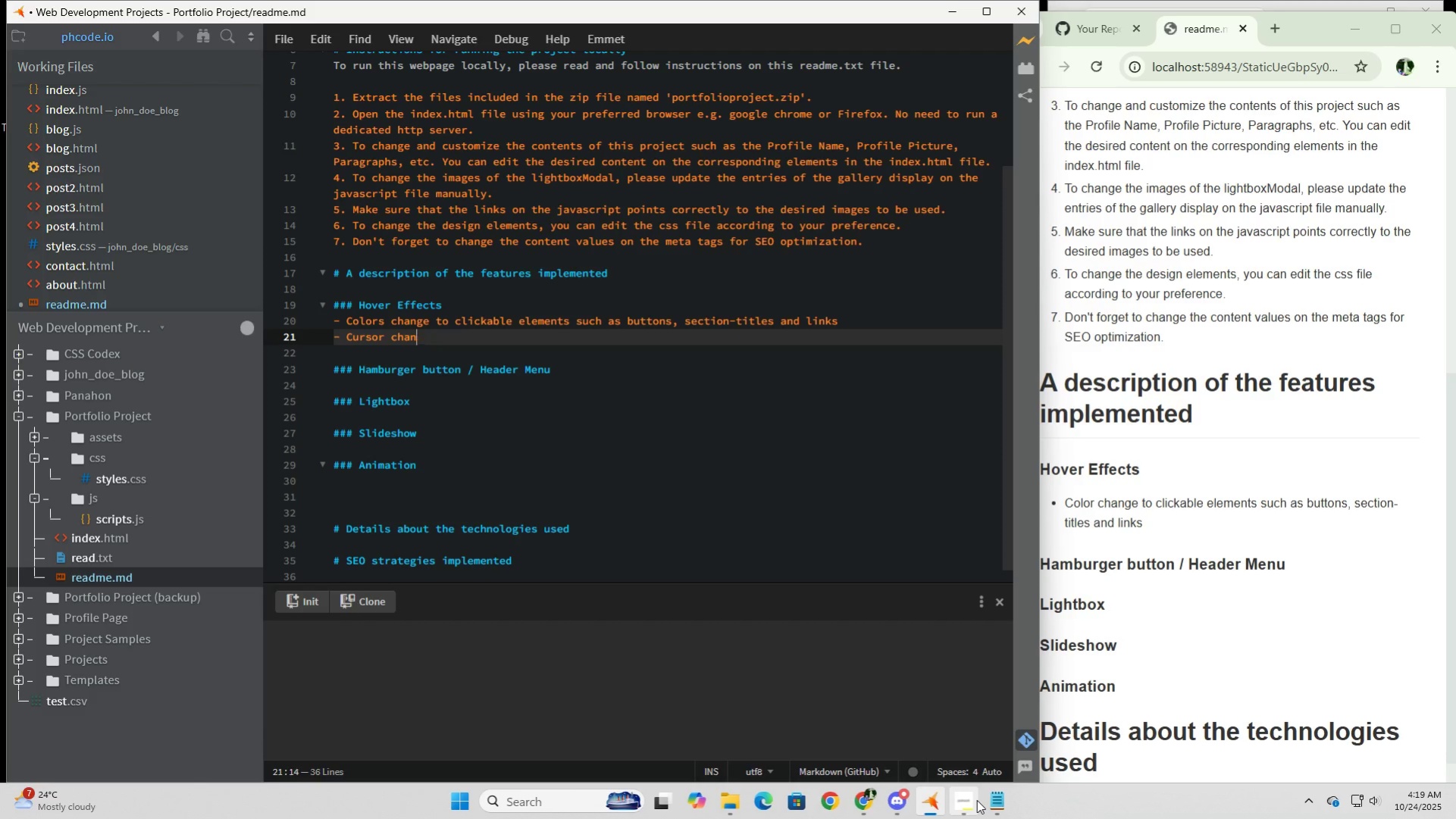 
key(Backspace)
 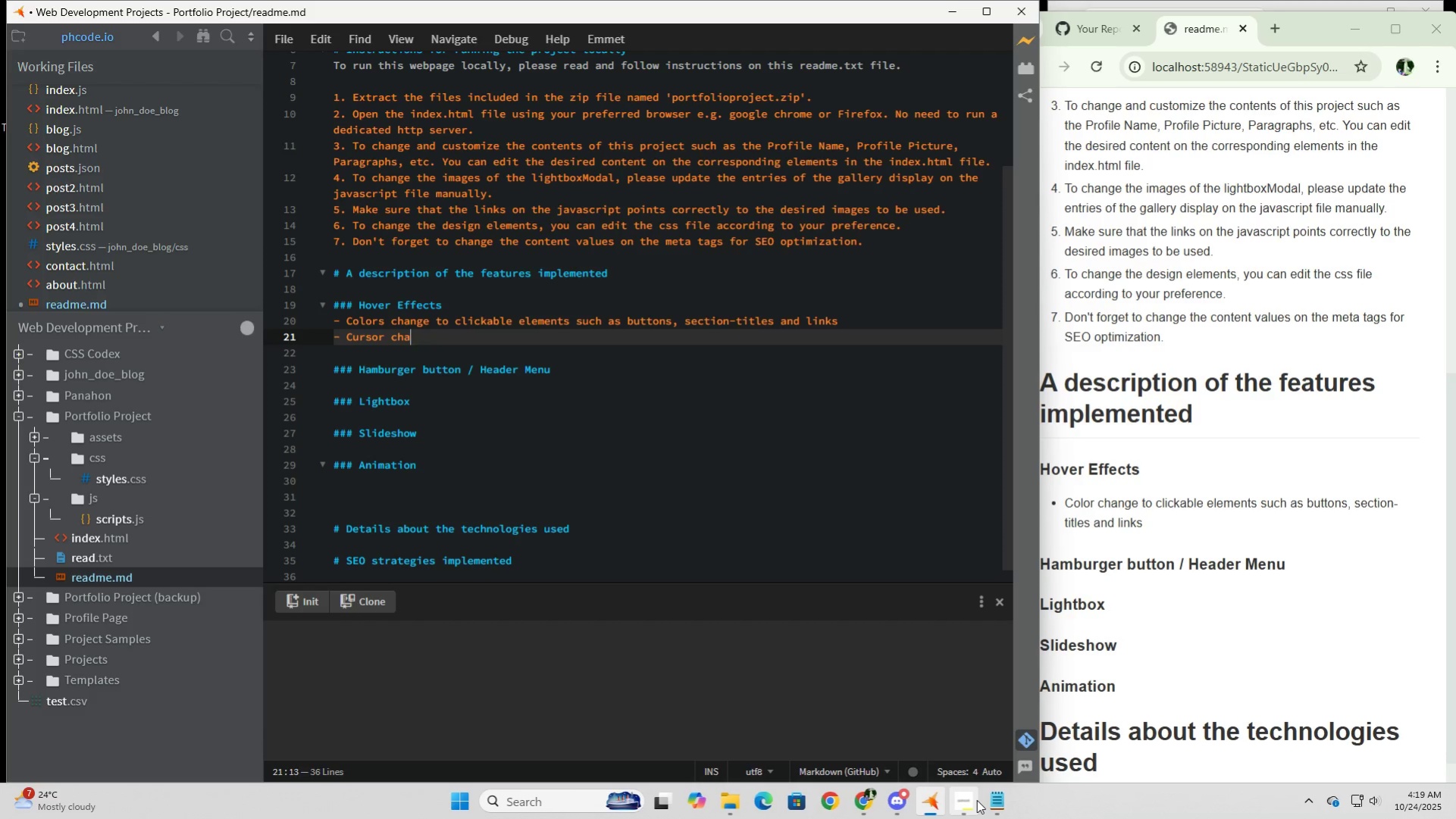 
key(Backspace)
 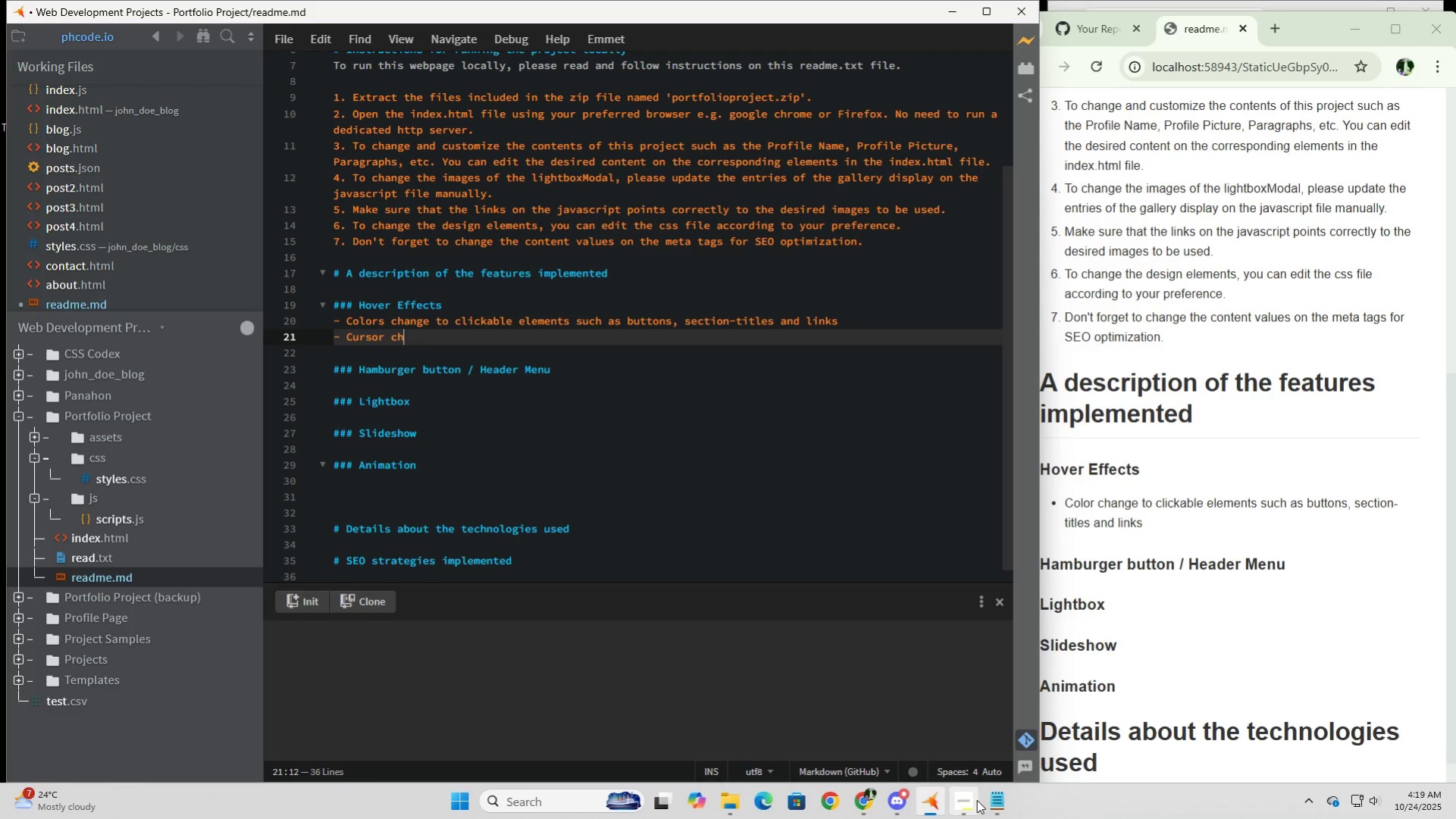 
key(Backspace)
 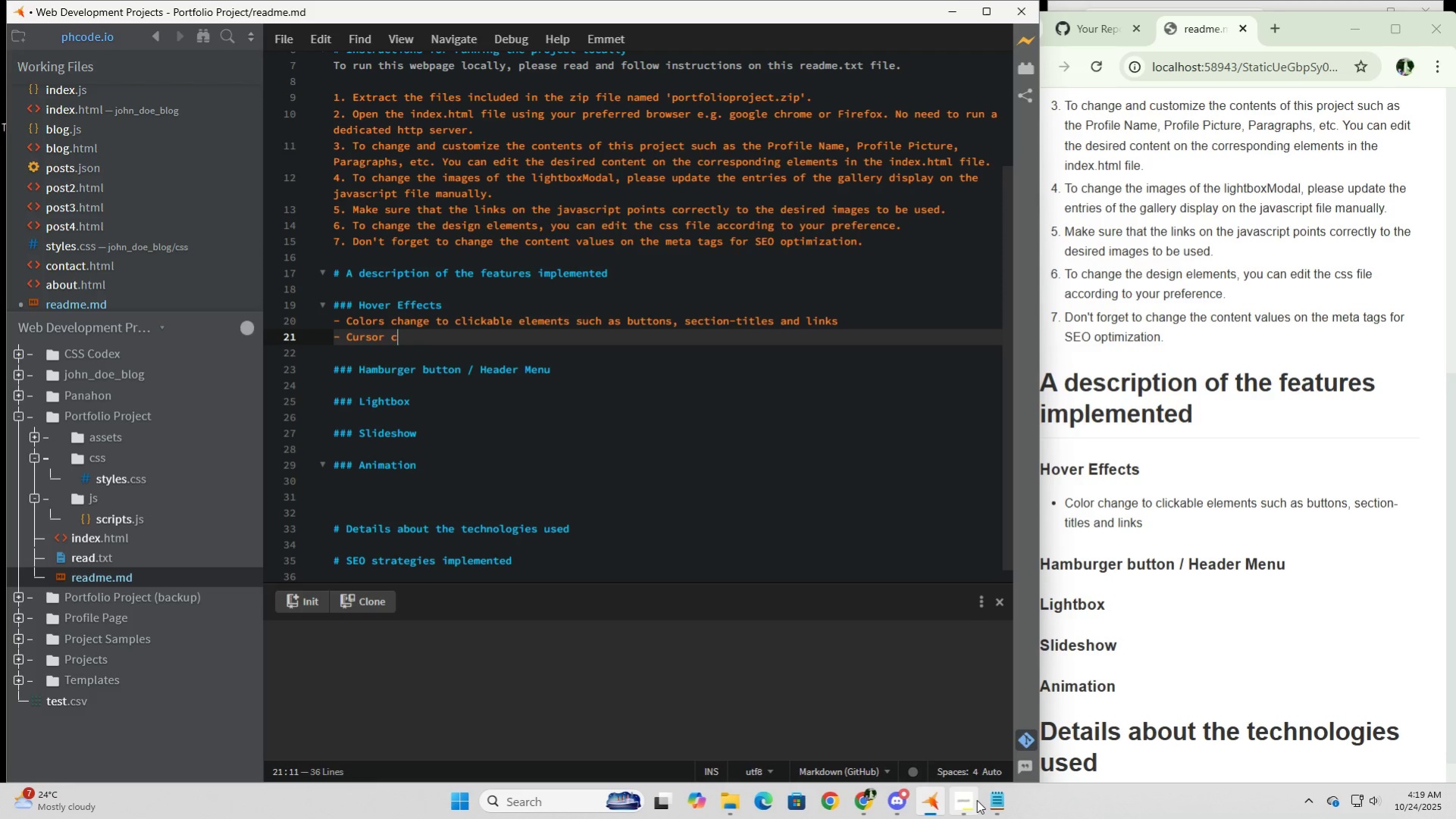 
key(Backspace)
 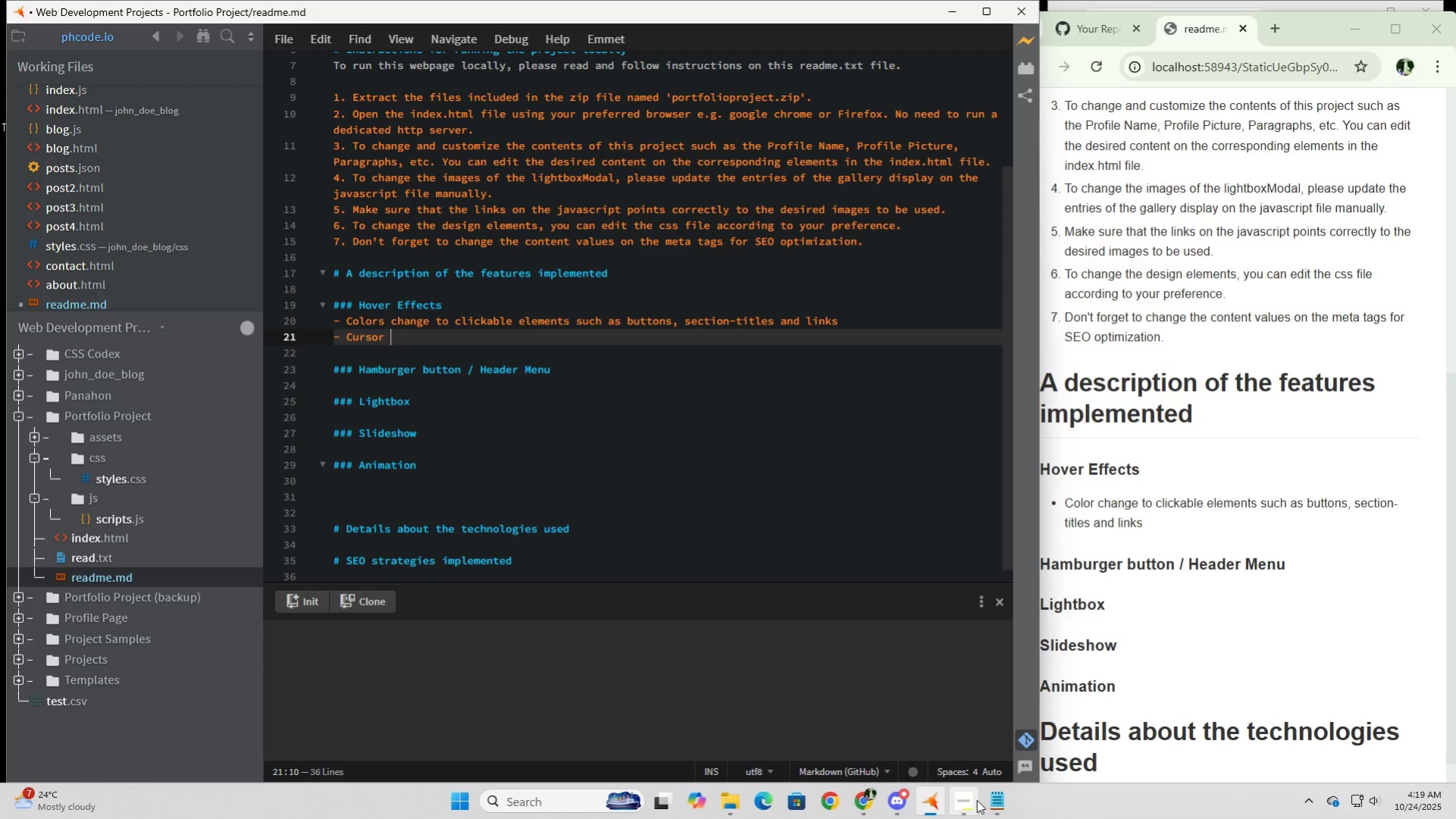 
key(Backspace)
 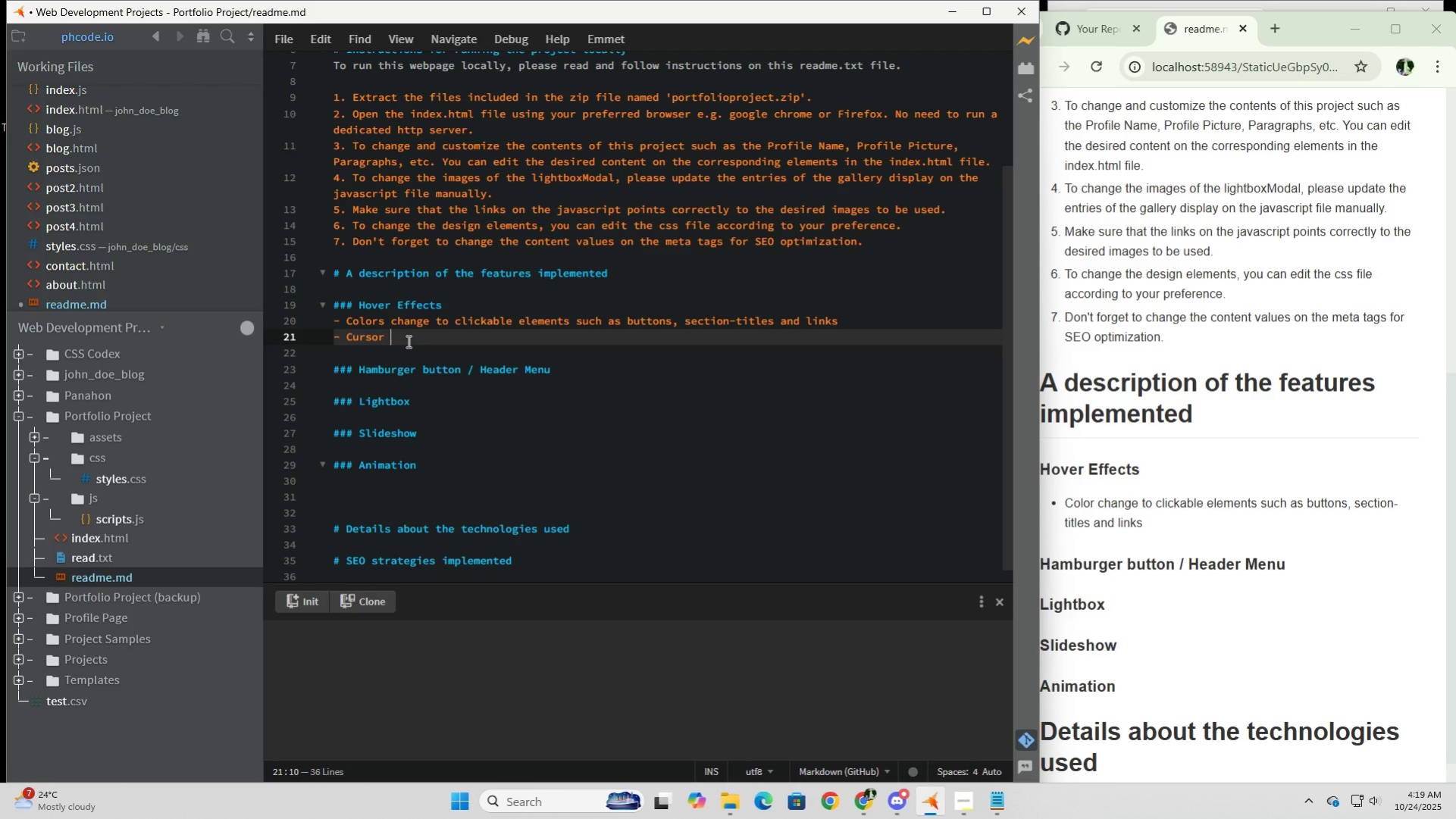 
wait(5.9)
 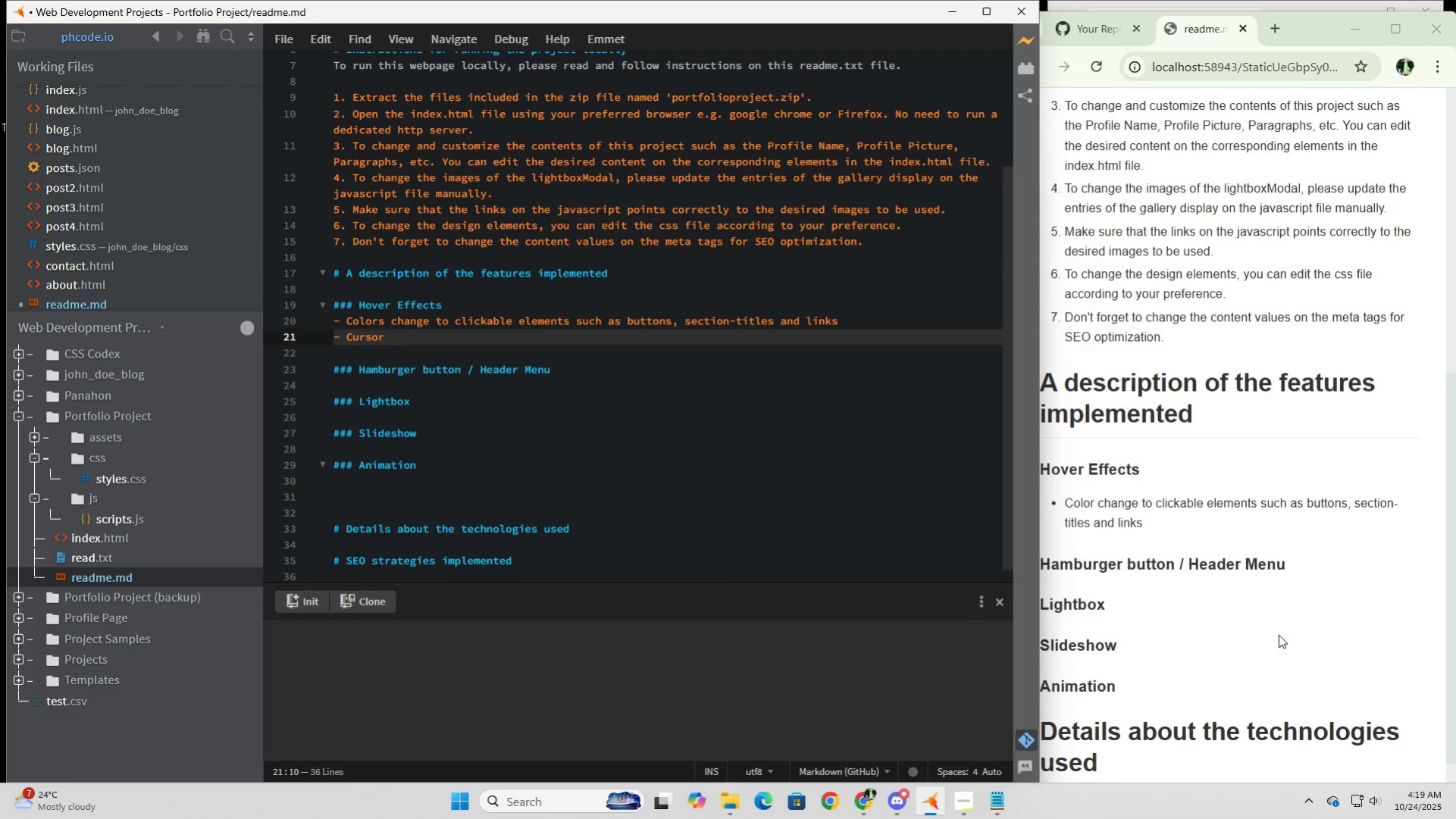 
type(apeara)
key(Backspace)
key(Backspace)
key(Backspace)
key(Backspace)
key(Backspace)
key(Backspace)
type(change appearnc)
key(Backspace)
key(Backspace)
type(ance)
 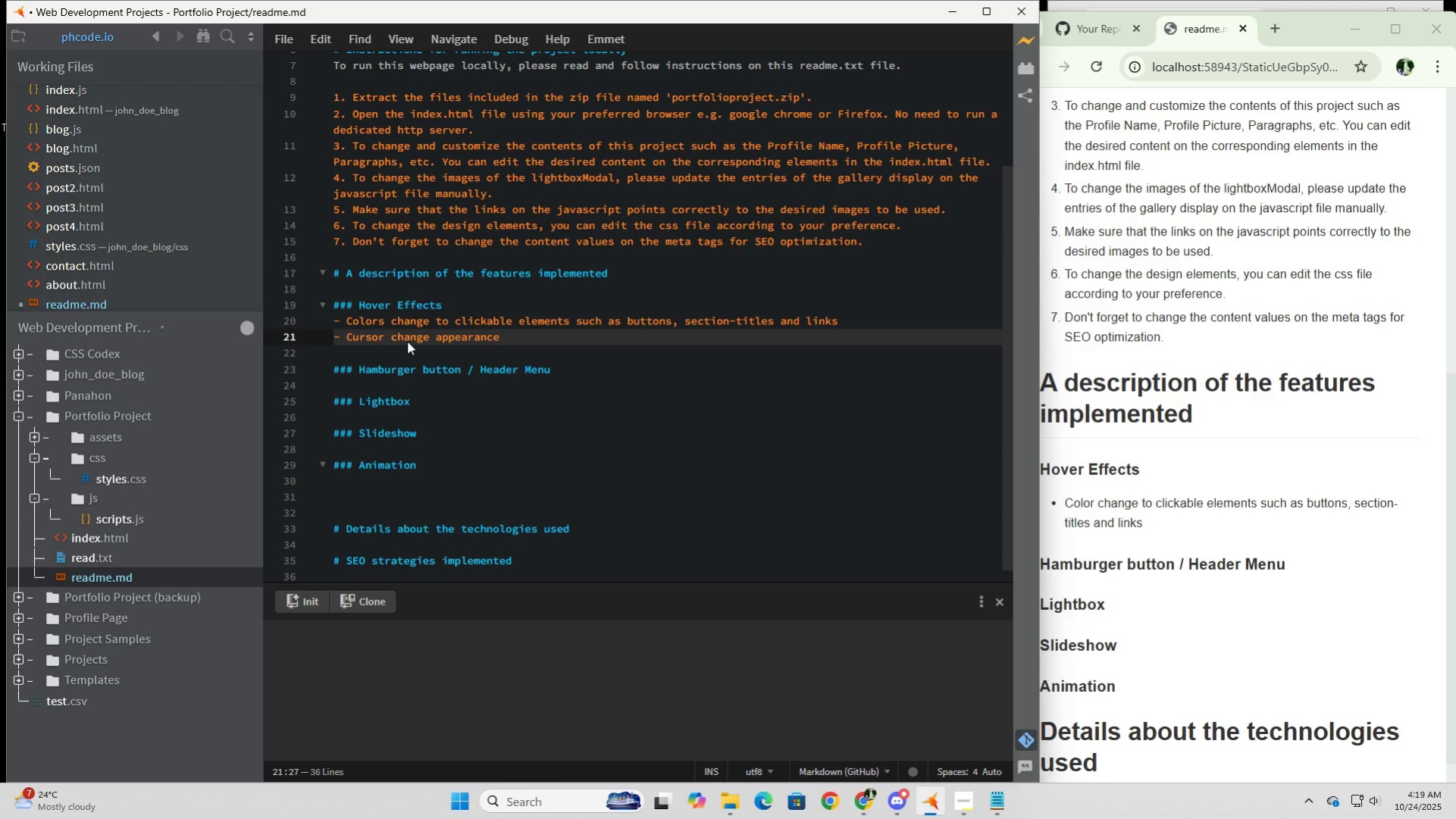 
key(Space)
 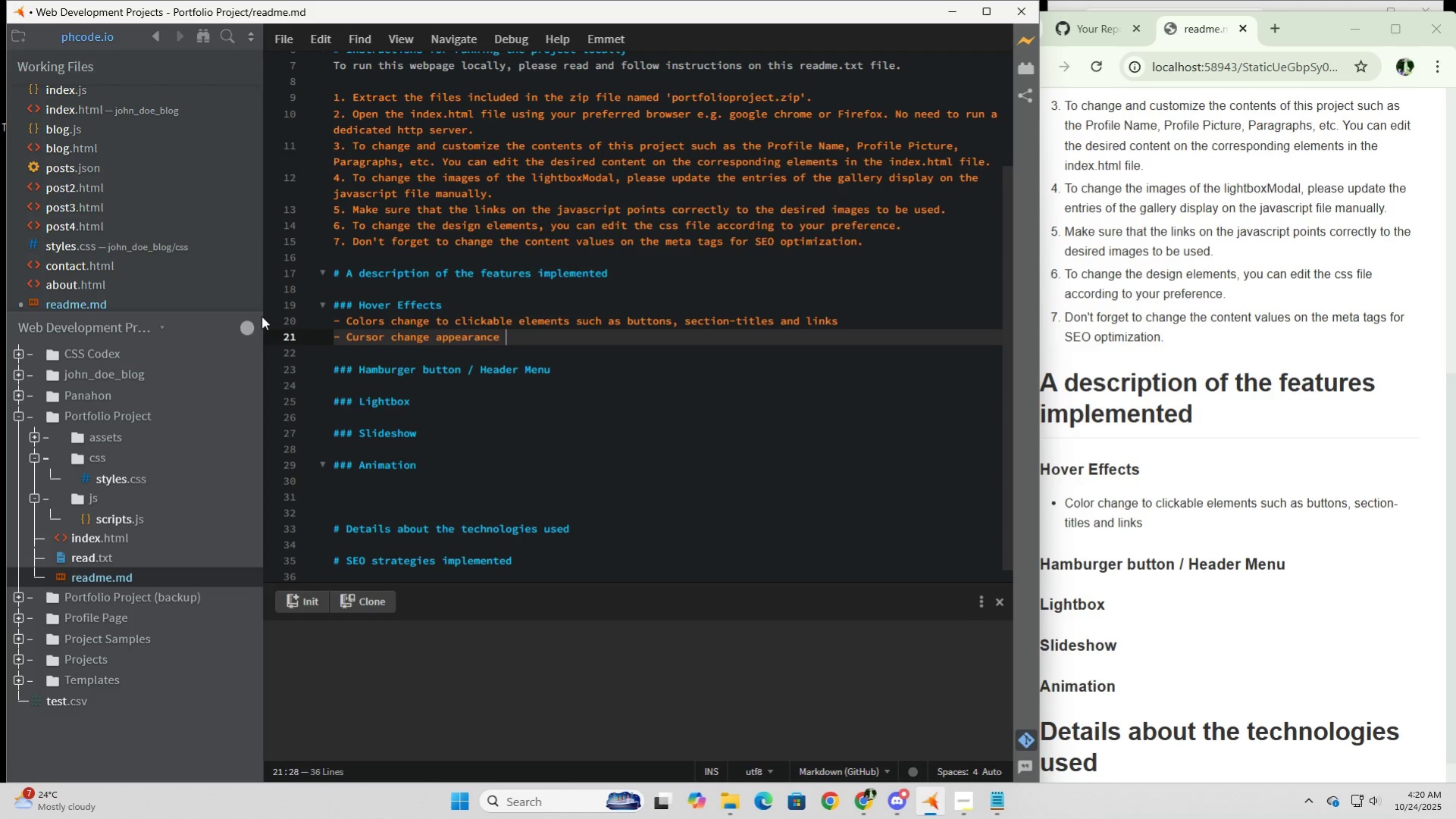 
wait(8.27)
 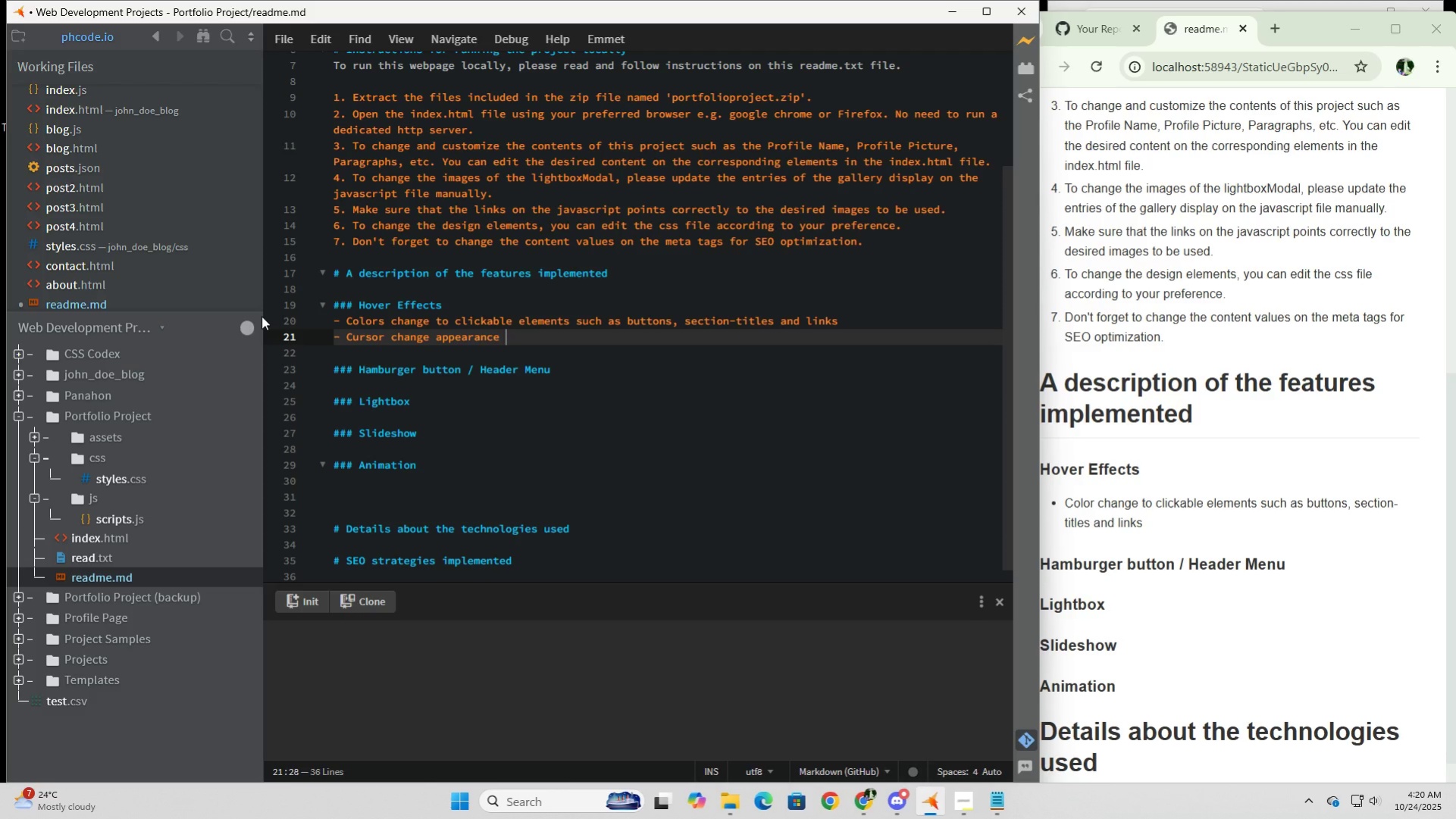 
left_click([383, 326])
 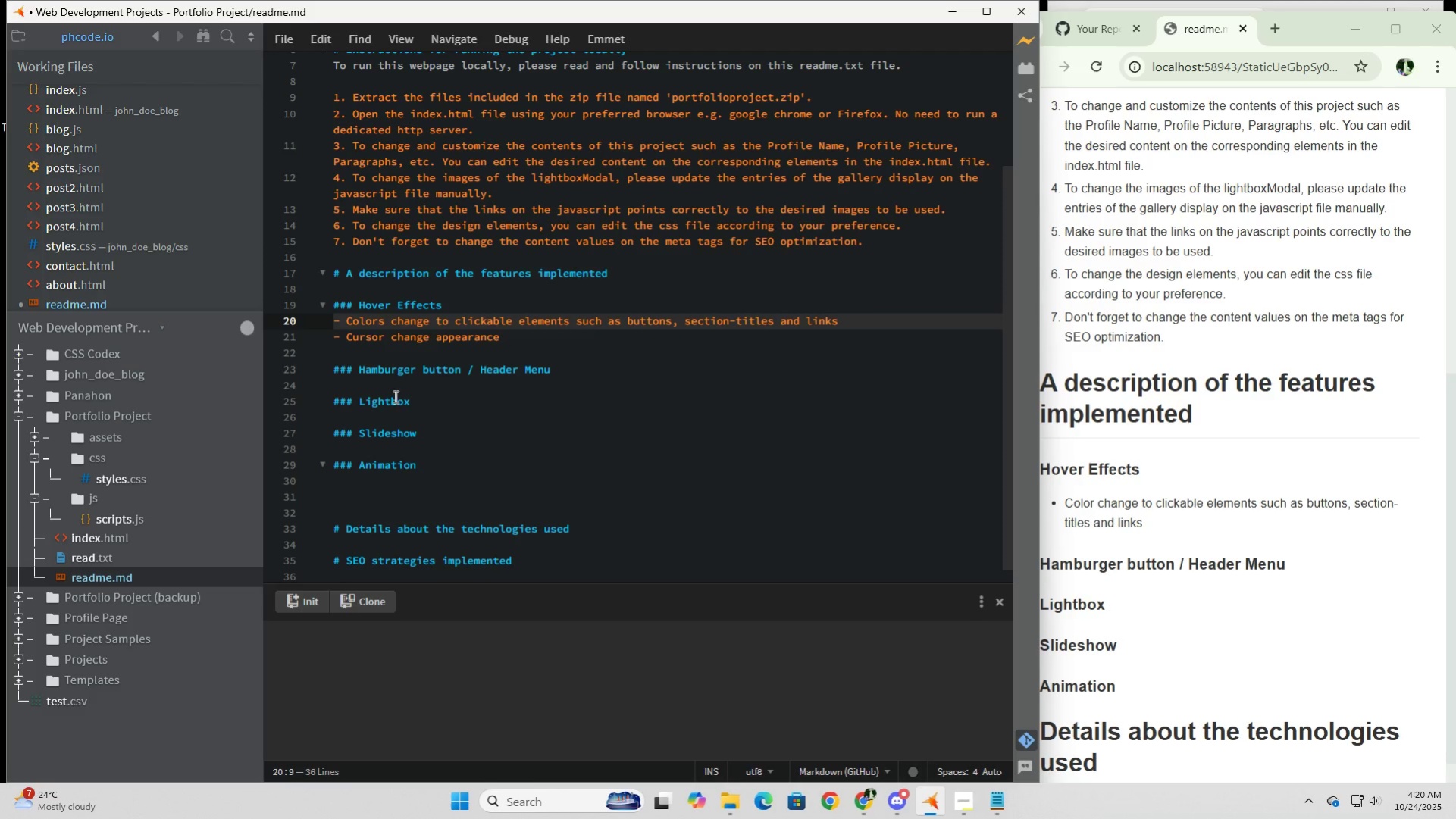 
key(Backspace)
 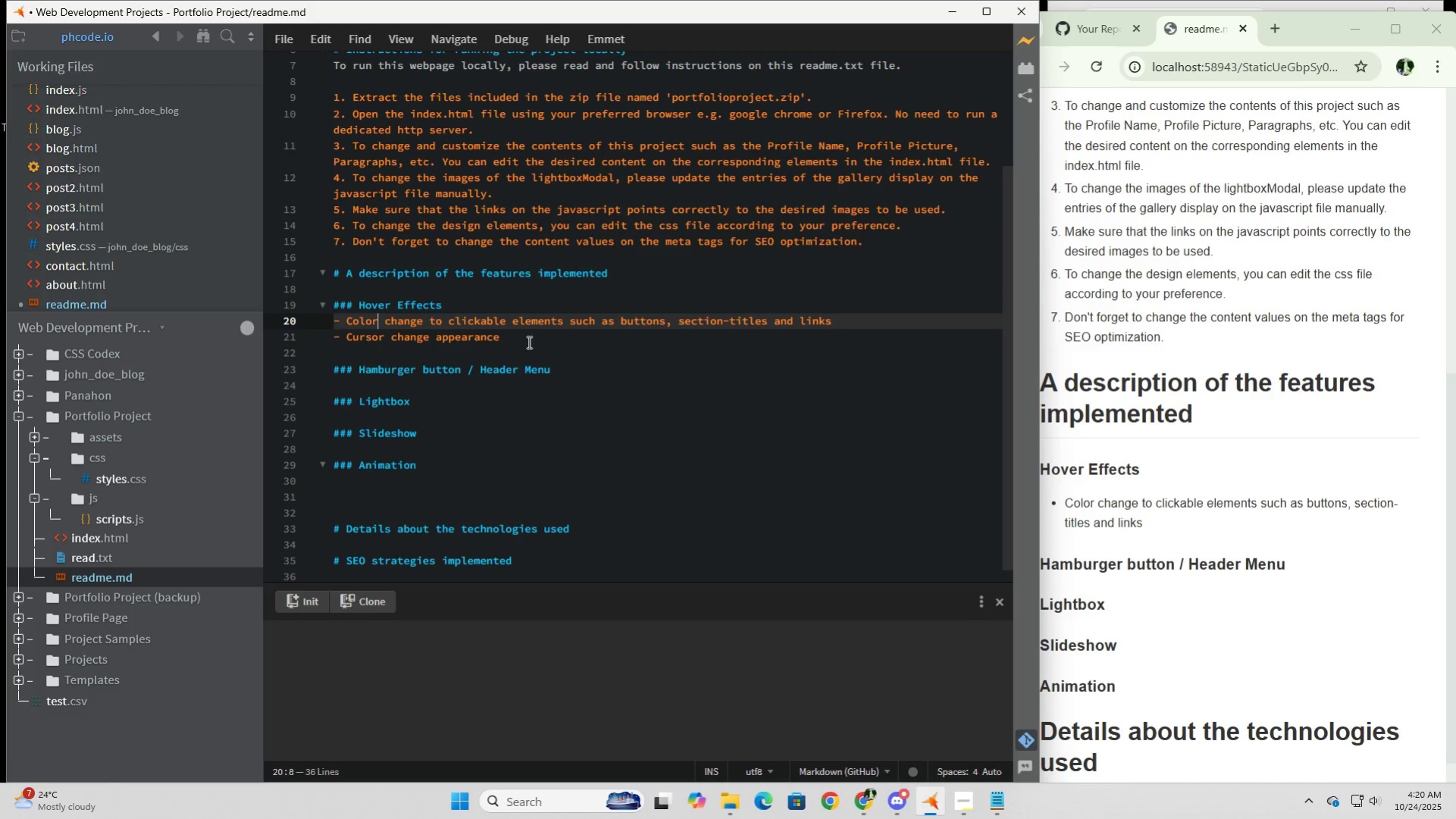 
left_click([528, 342])
 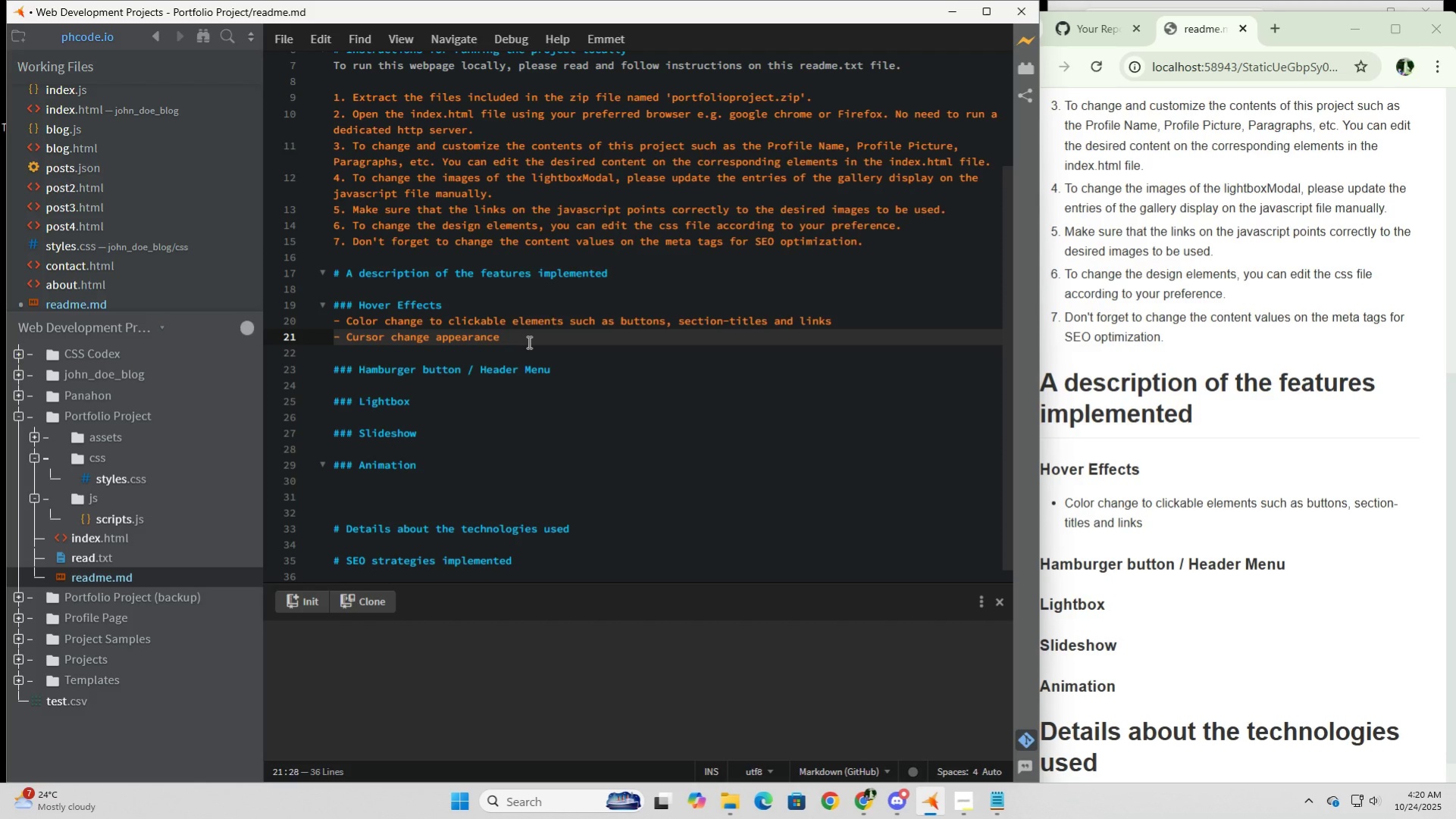 
wait(6.23)
 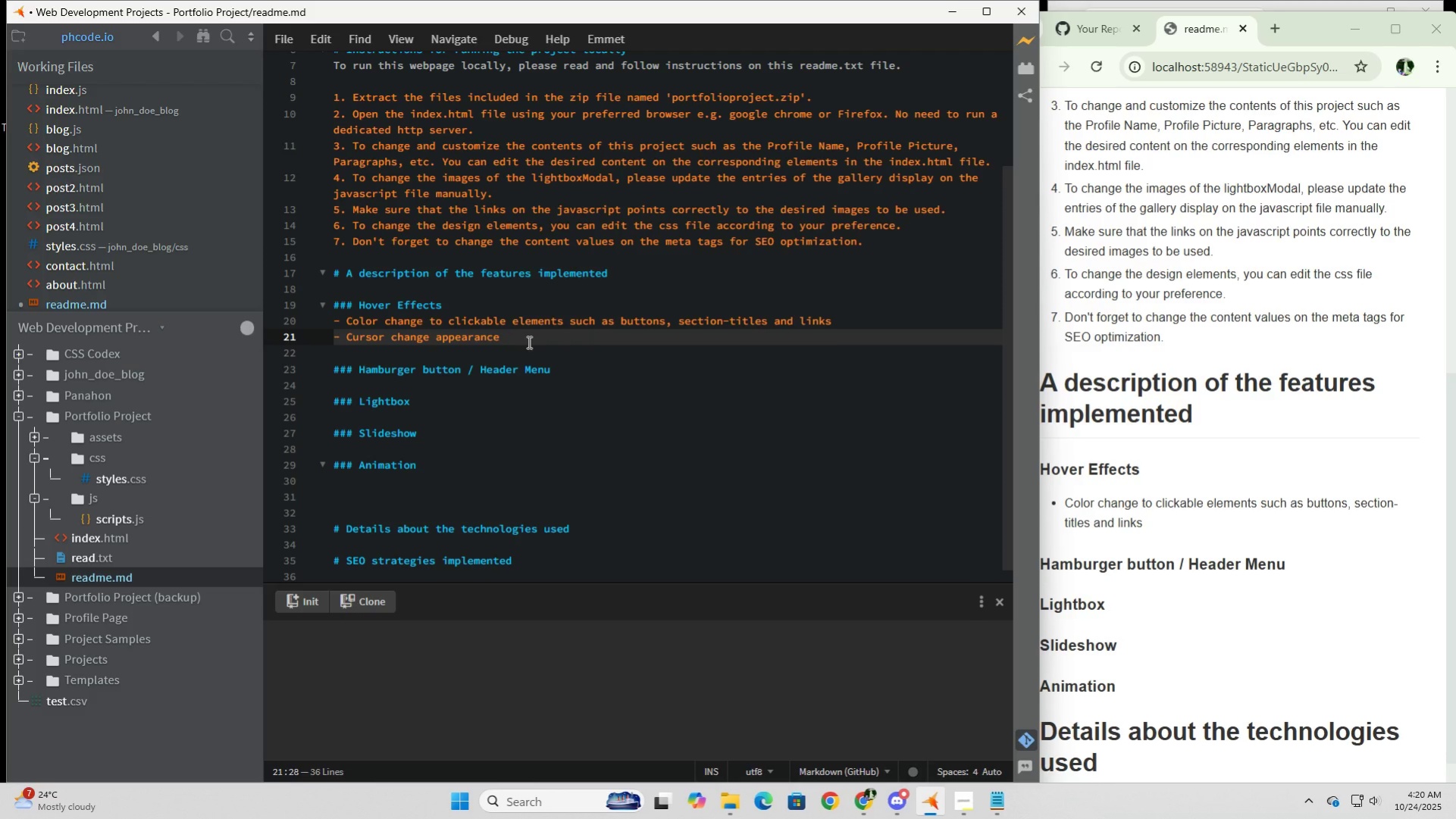 
left_click([528, 342])
 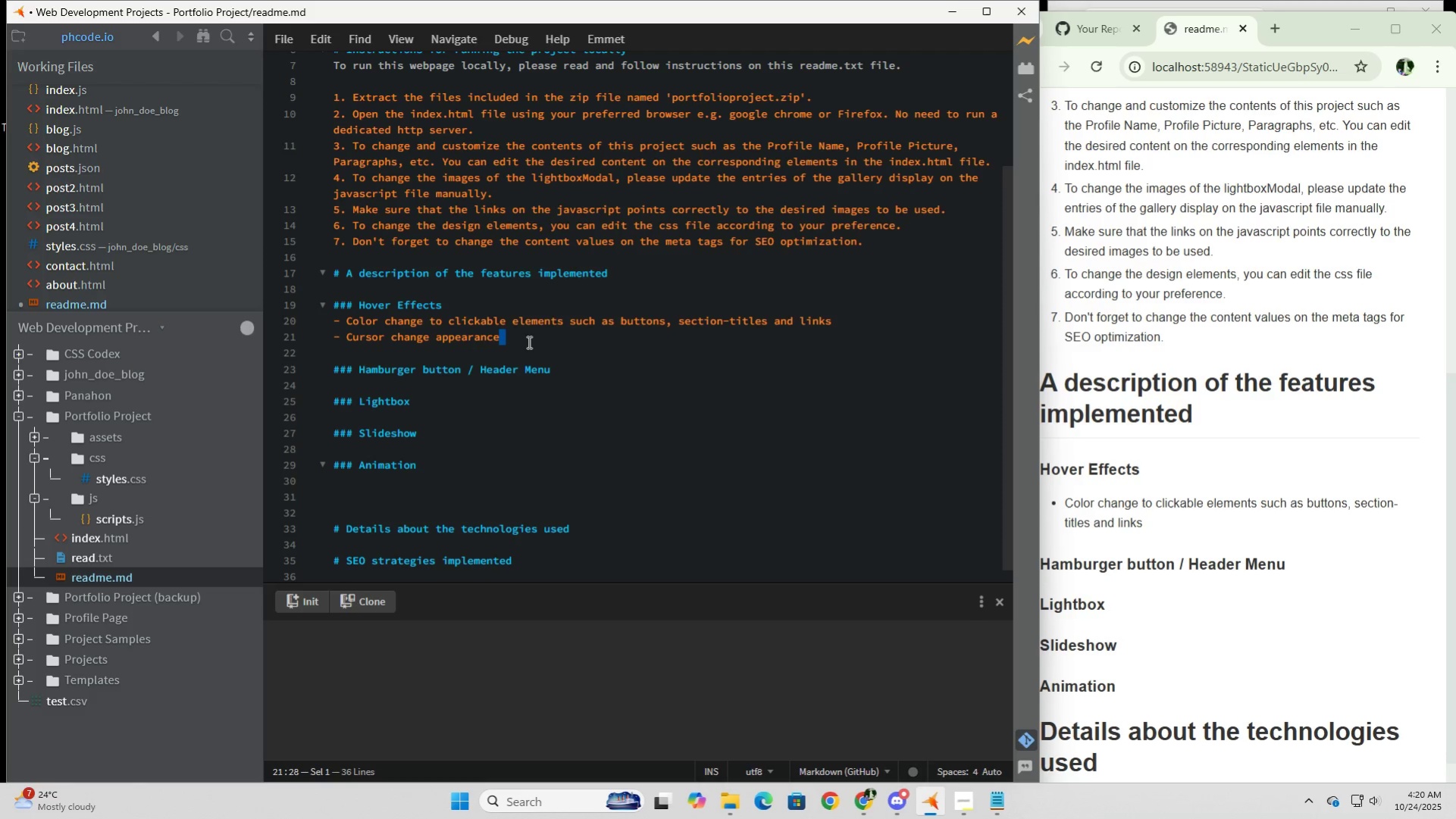 
left_click_drag(start_coordinate=[528, 342], to_coordinate=[330, 333])
 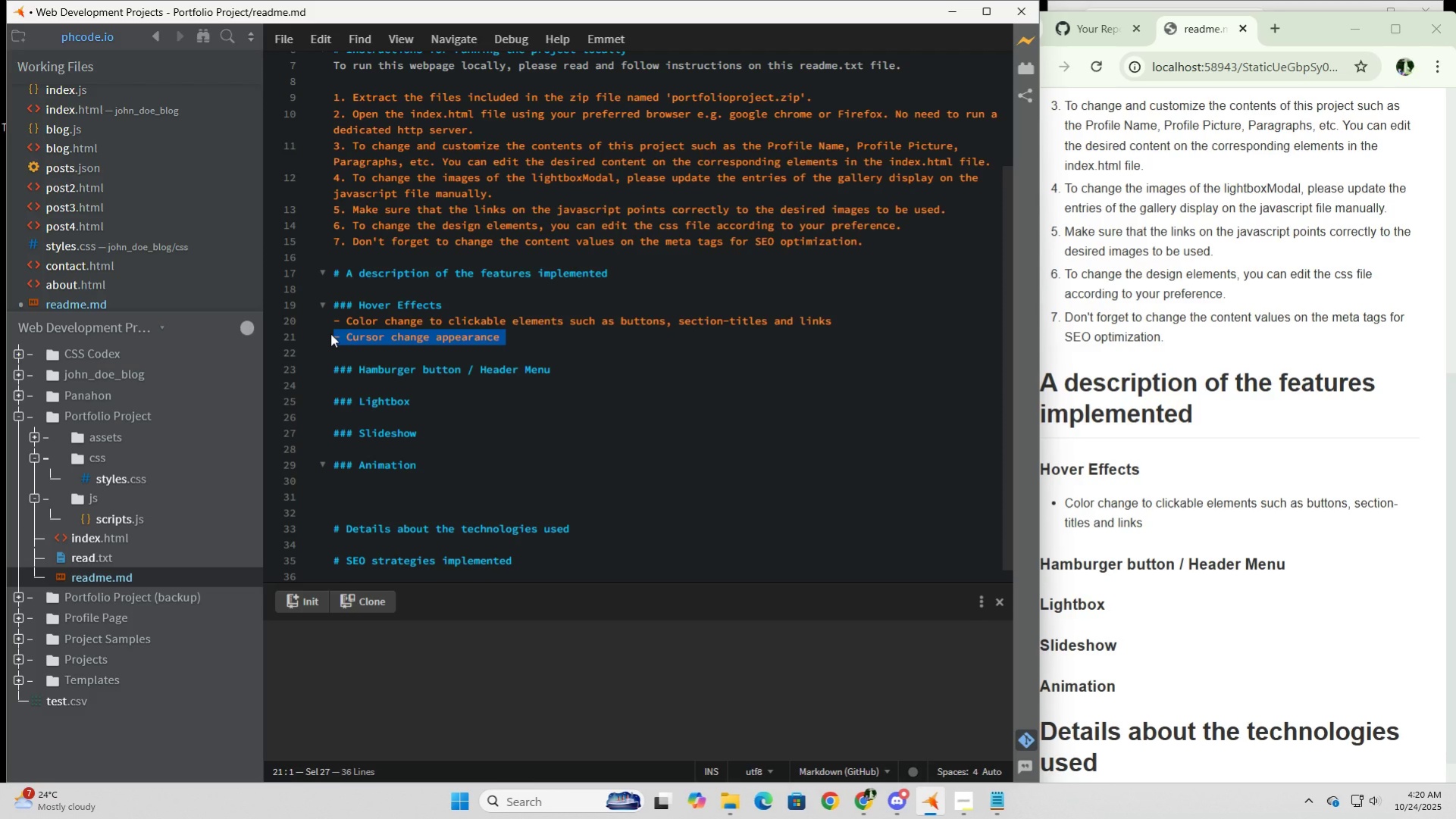 
key(Control+X)
 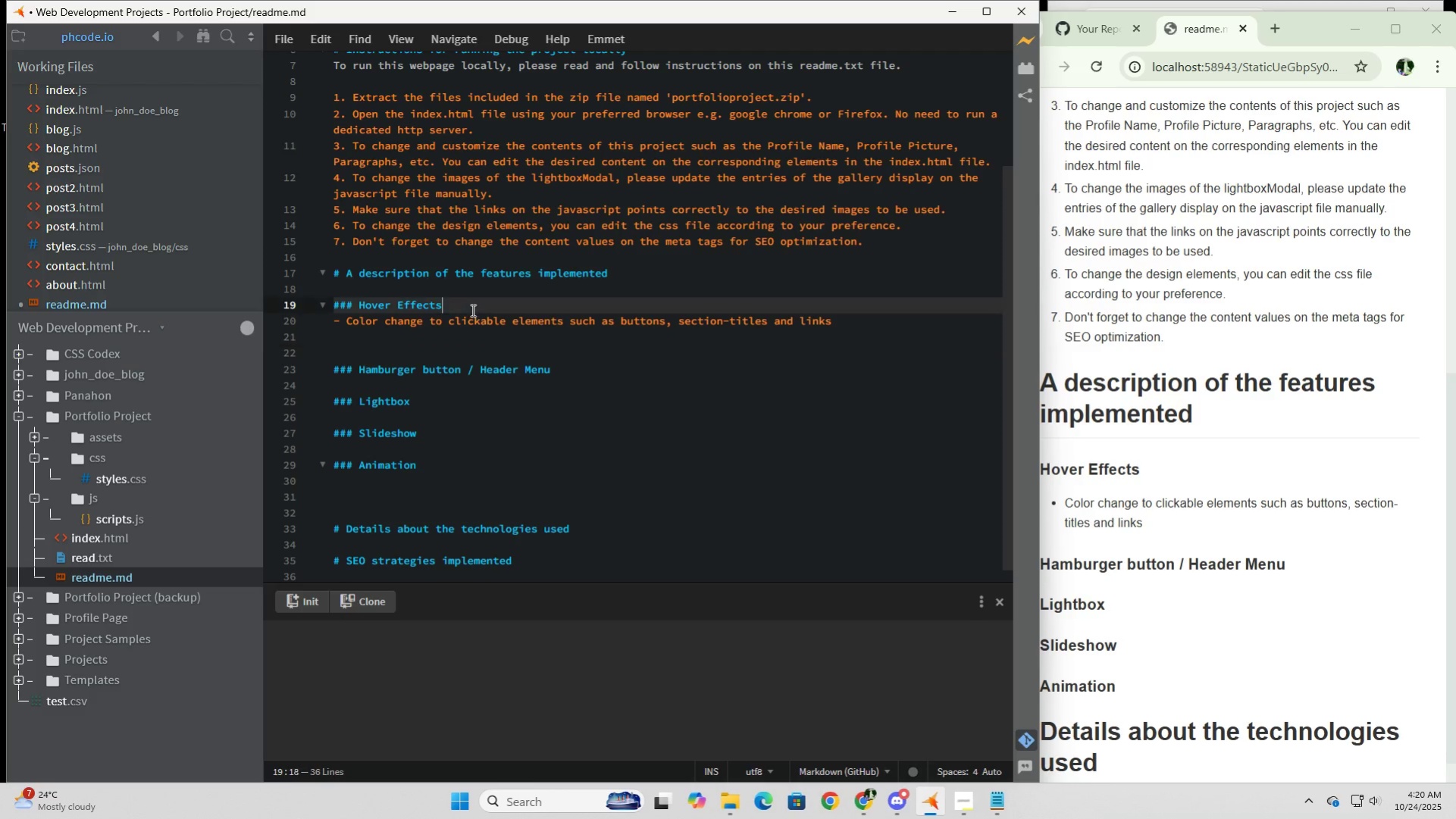 
left_click([471, 310])
 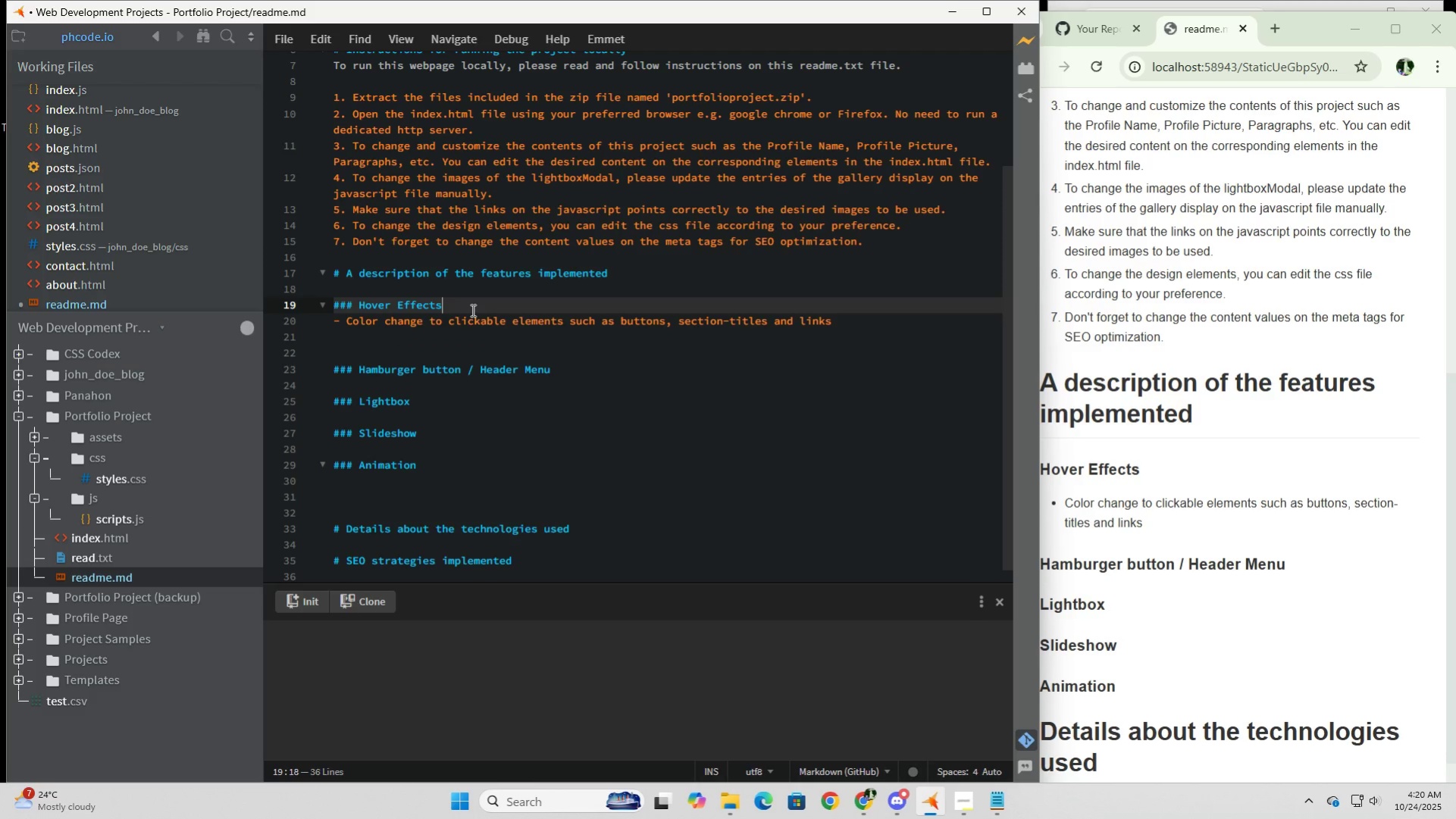 
key(Enter)
 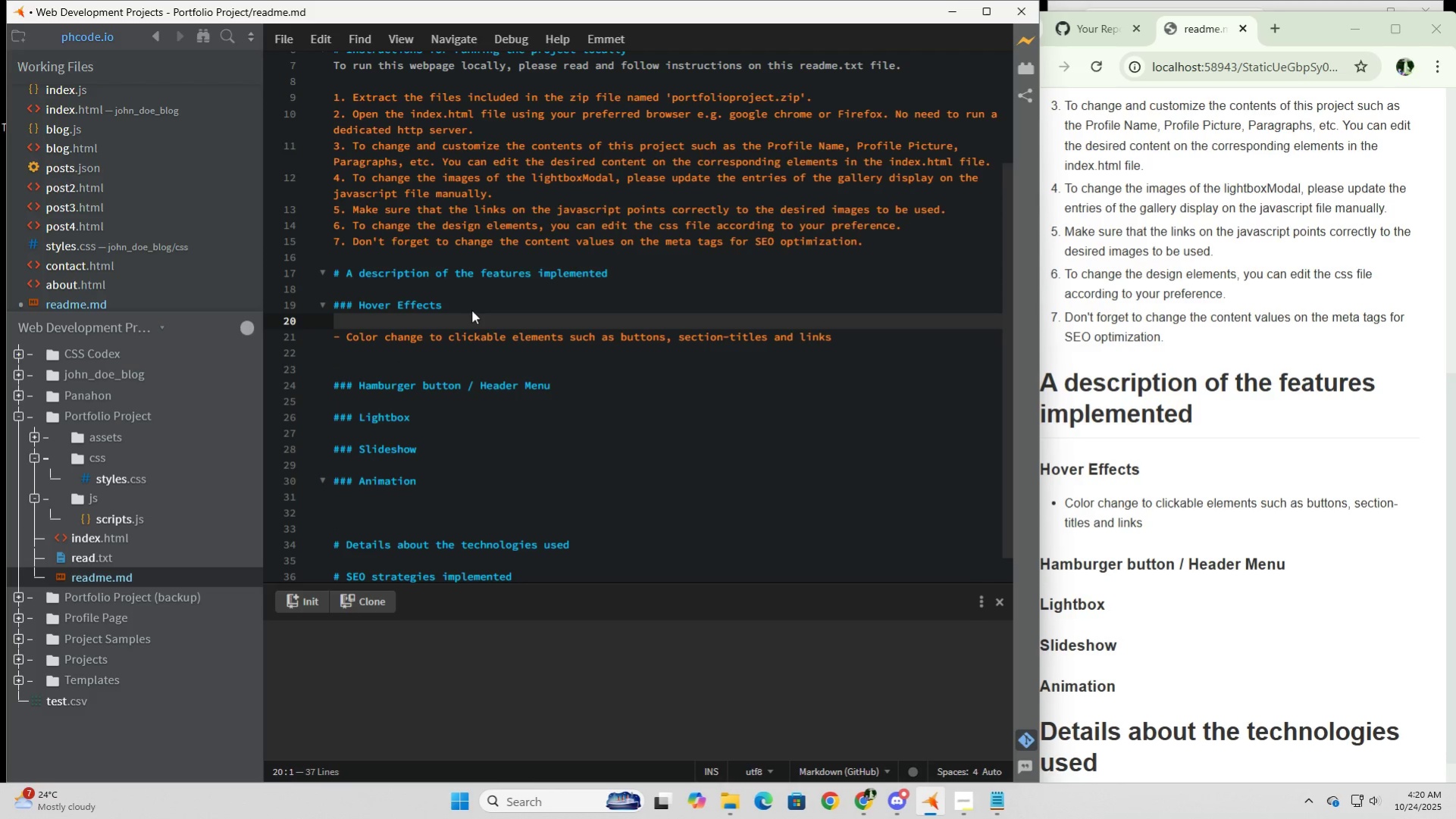 
key(Control+V)
 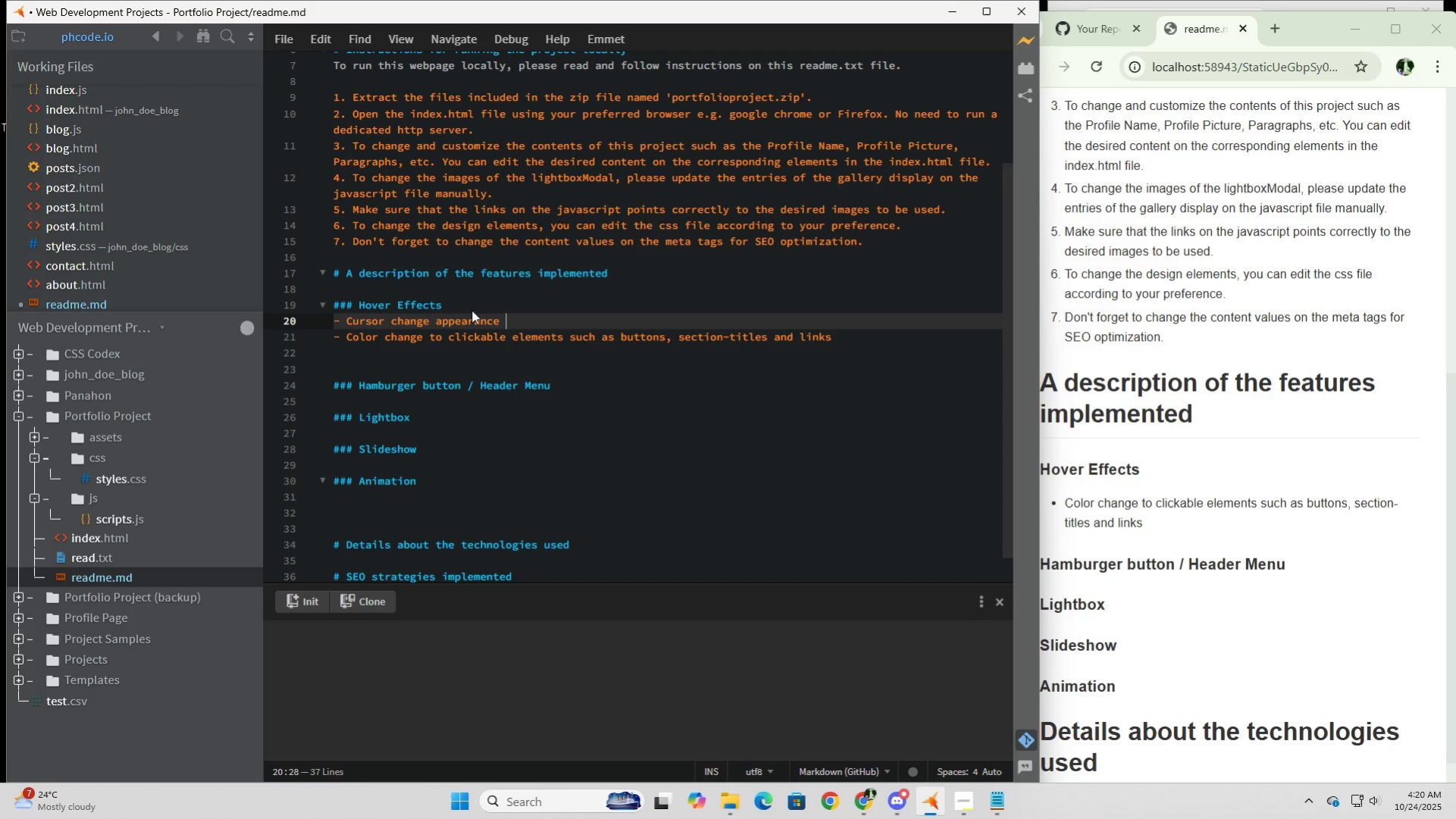 
type(when hovered over clickable elk)
key(Backspace)
type(ements such as buttons, section-titles and links)
 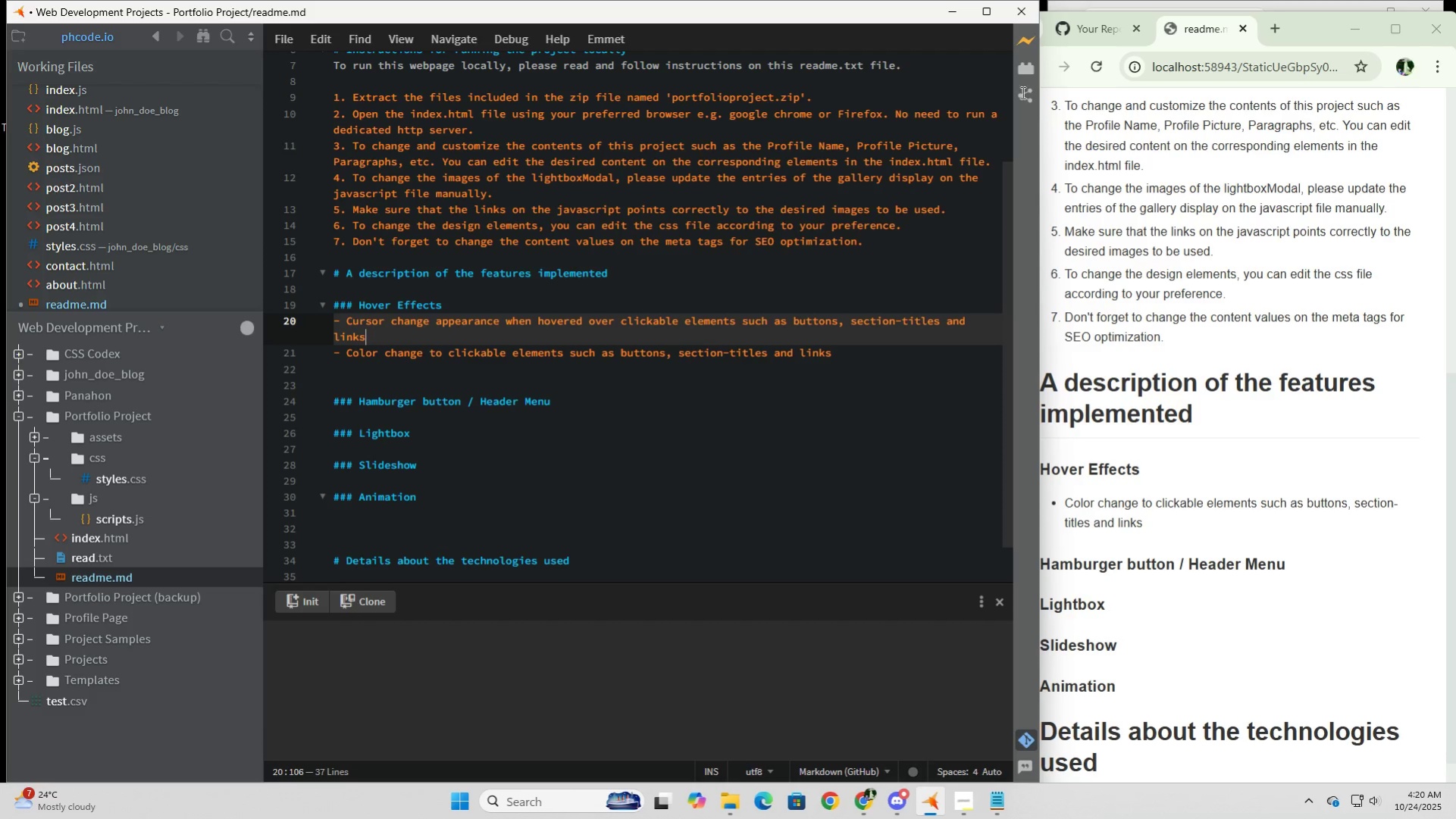 
left_click([1094, 62])
 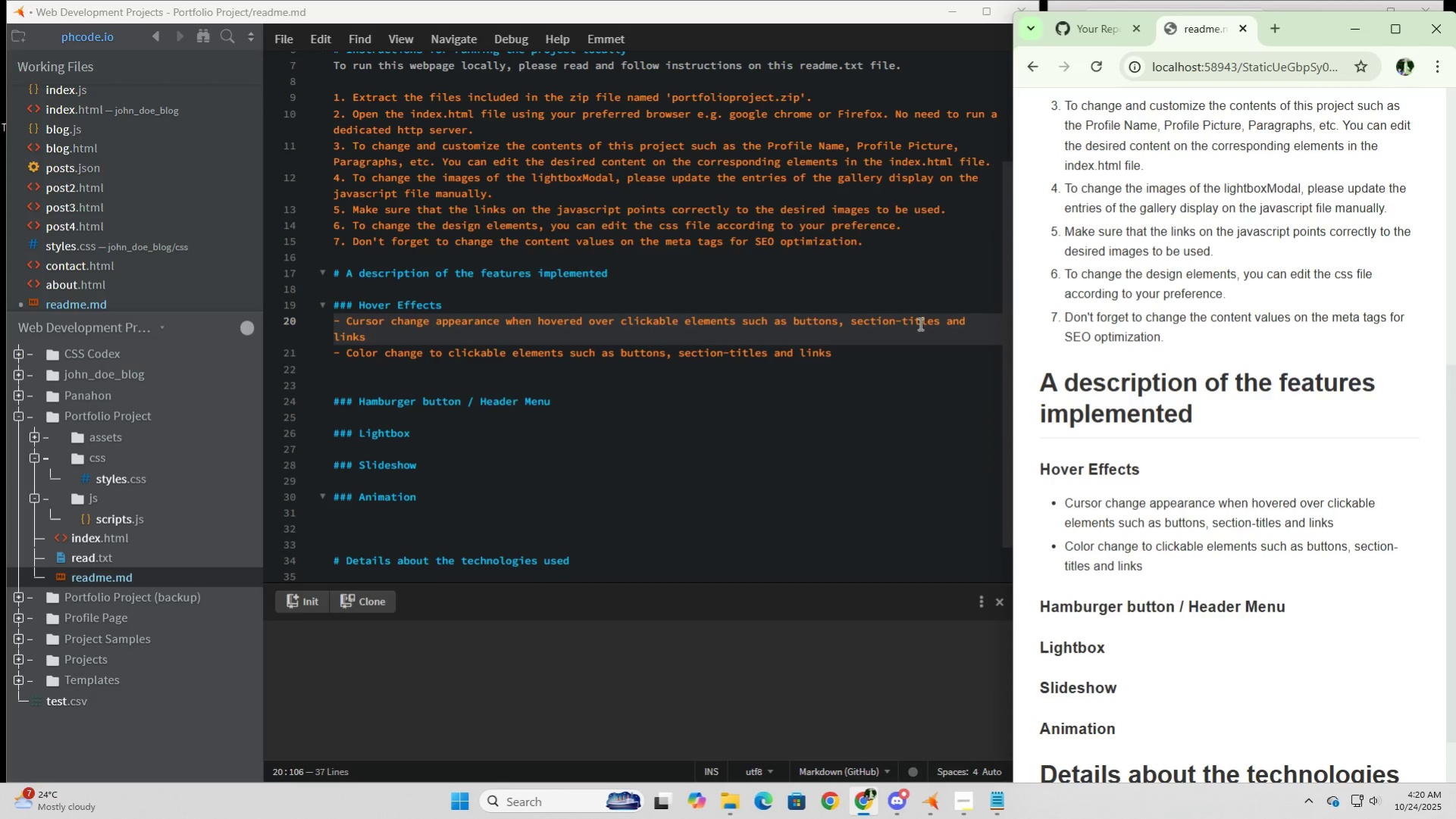 
wait(7.87)
 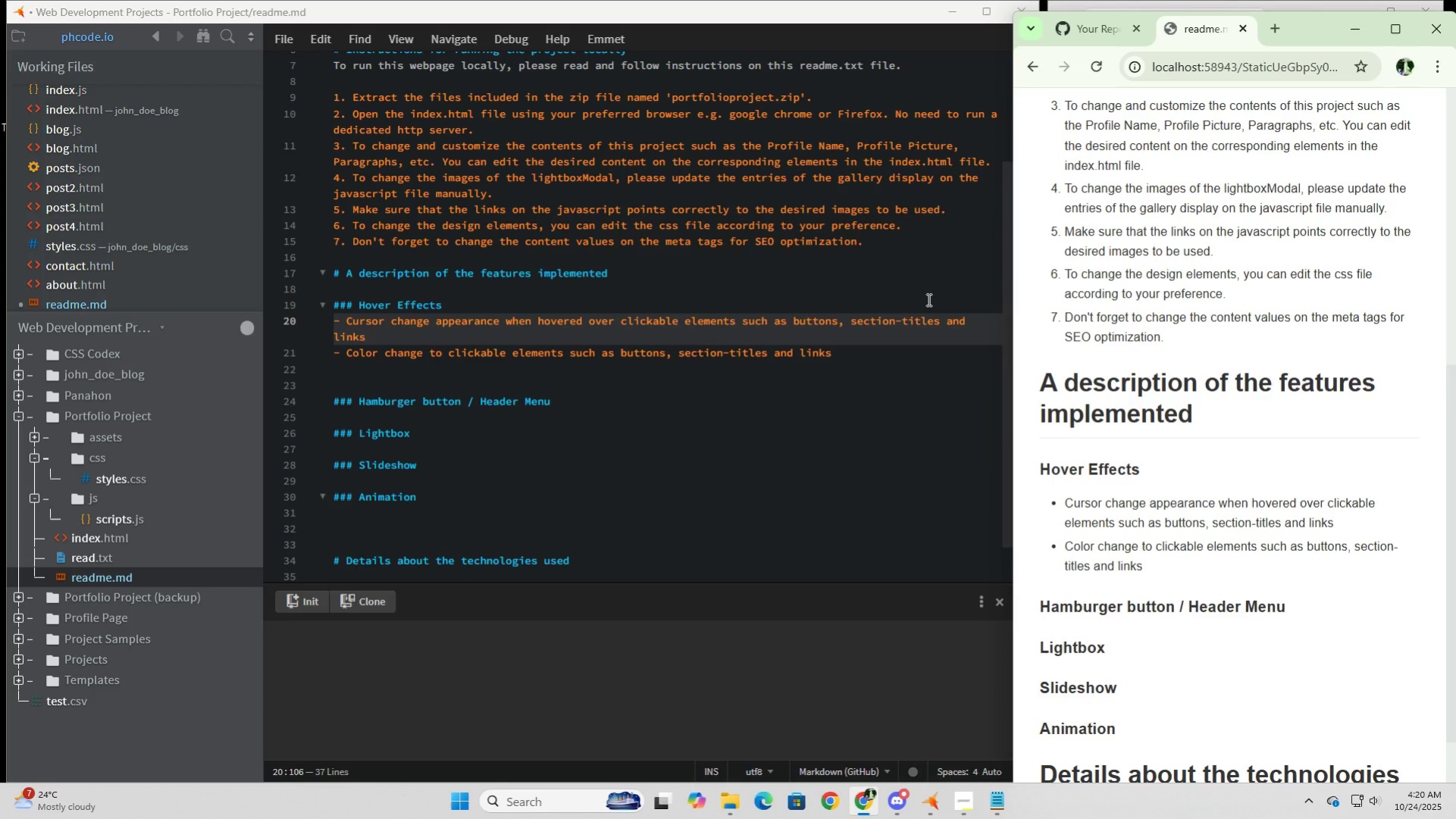 
left_click([495, 383])
 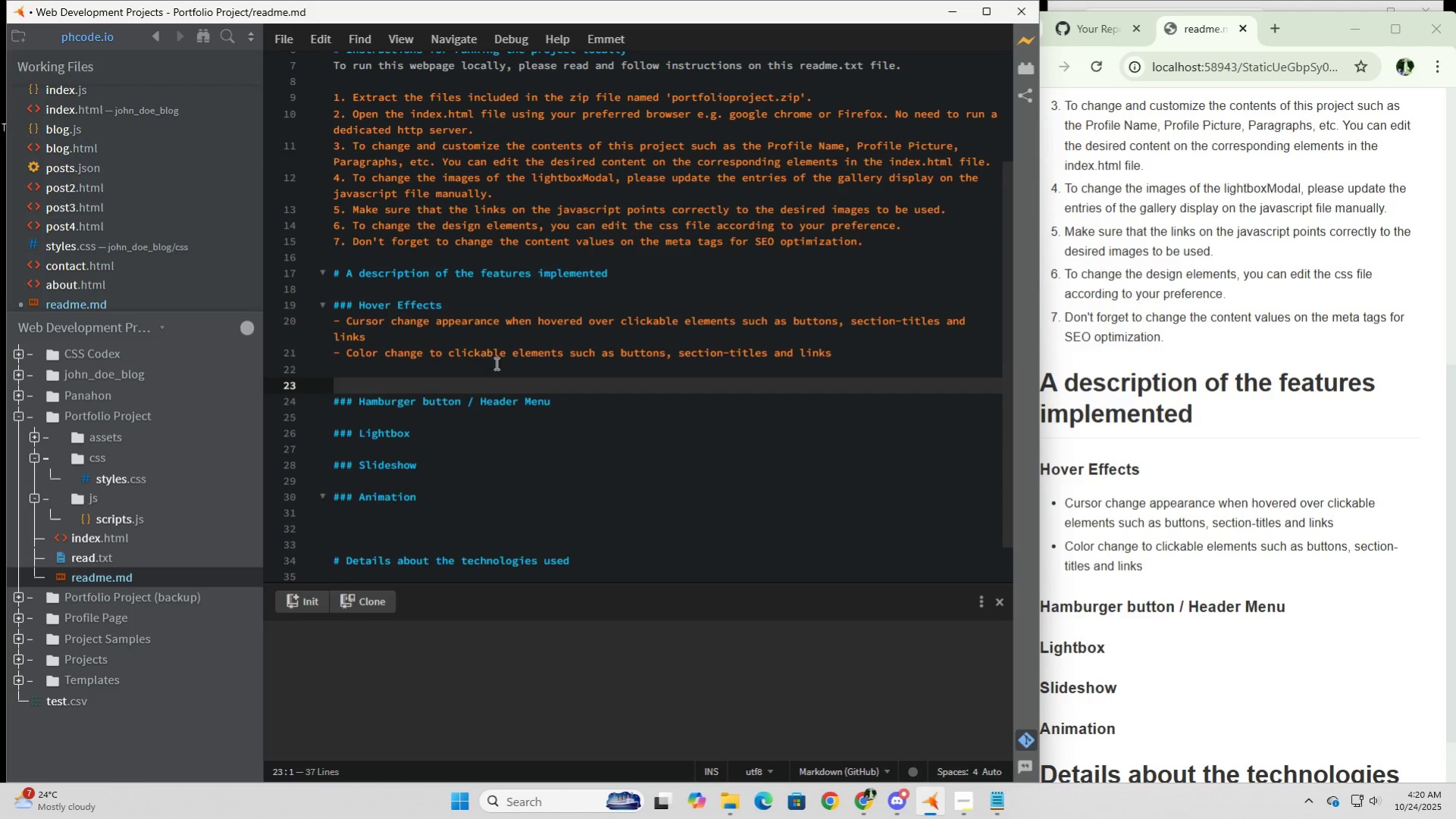 
key(Backspace)
 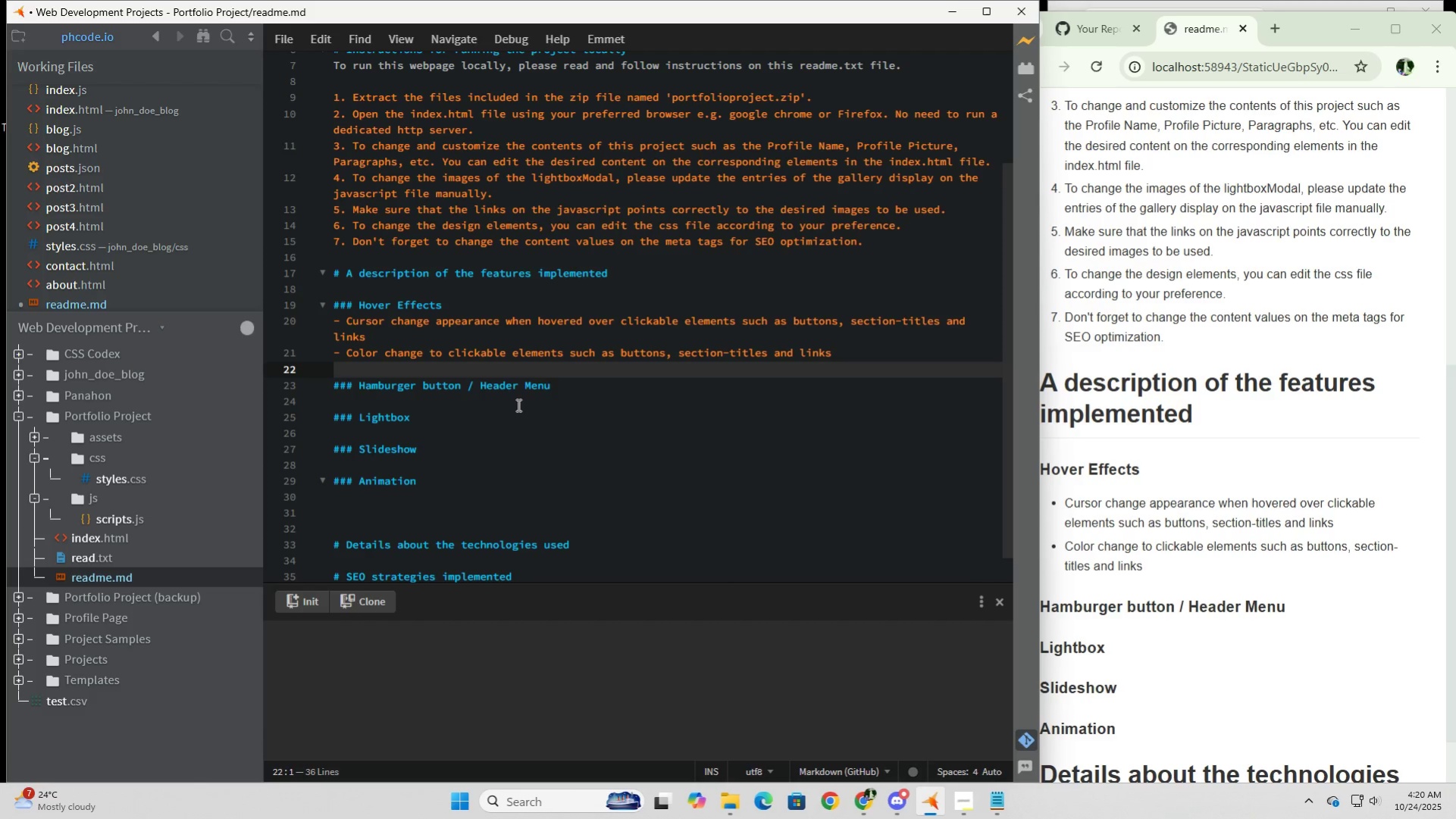 
left_click([519, 404])
 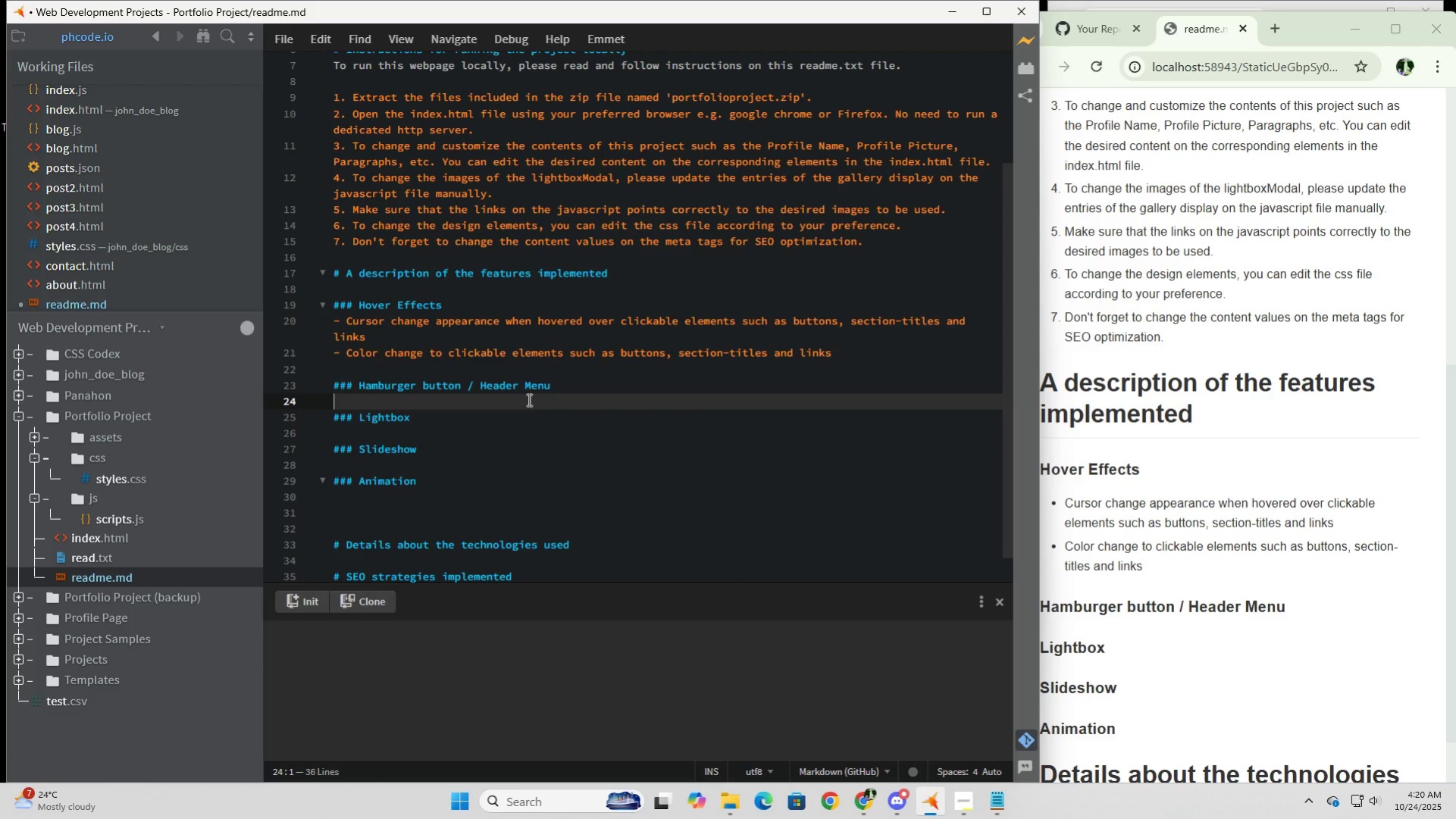 
key(Minus)
 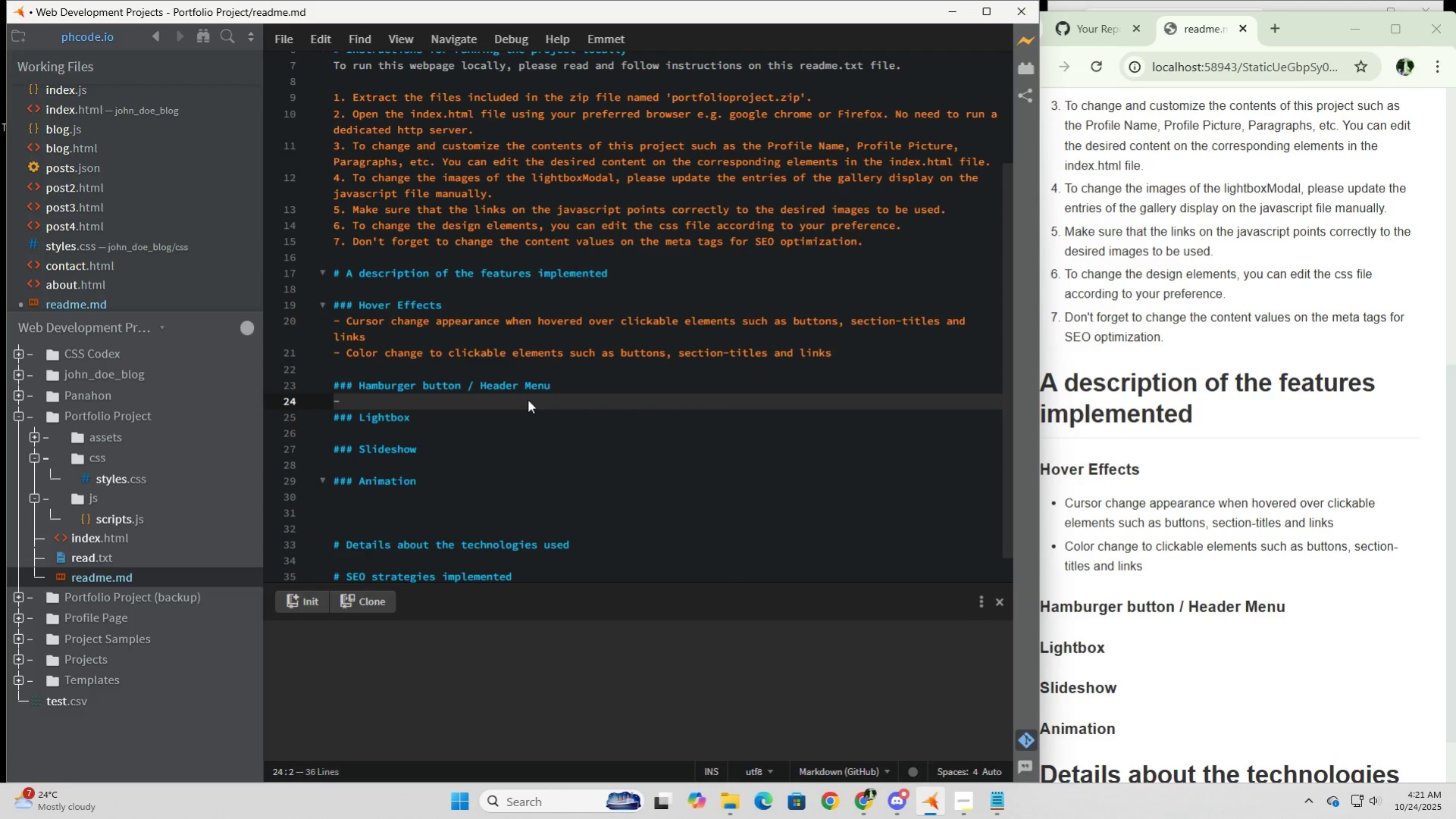 
key(Space)
 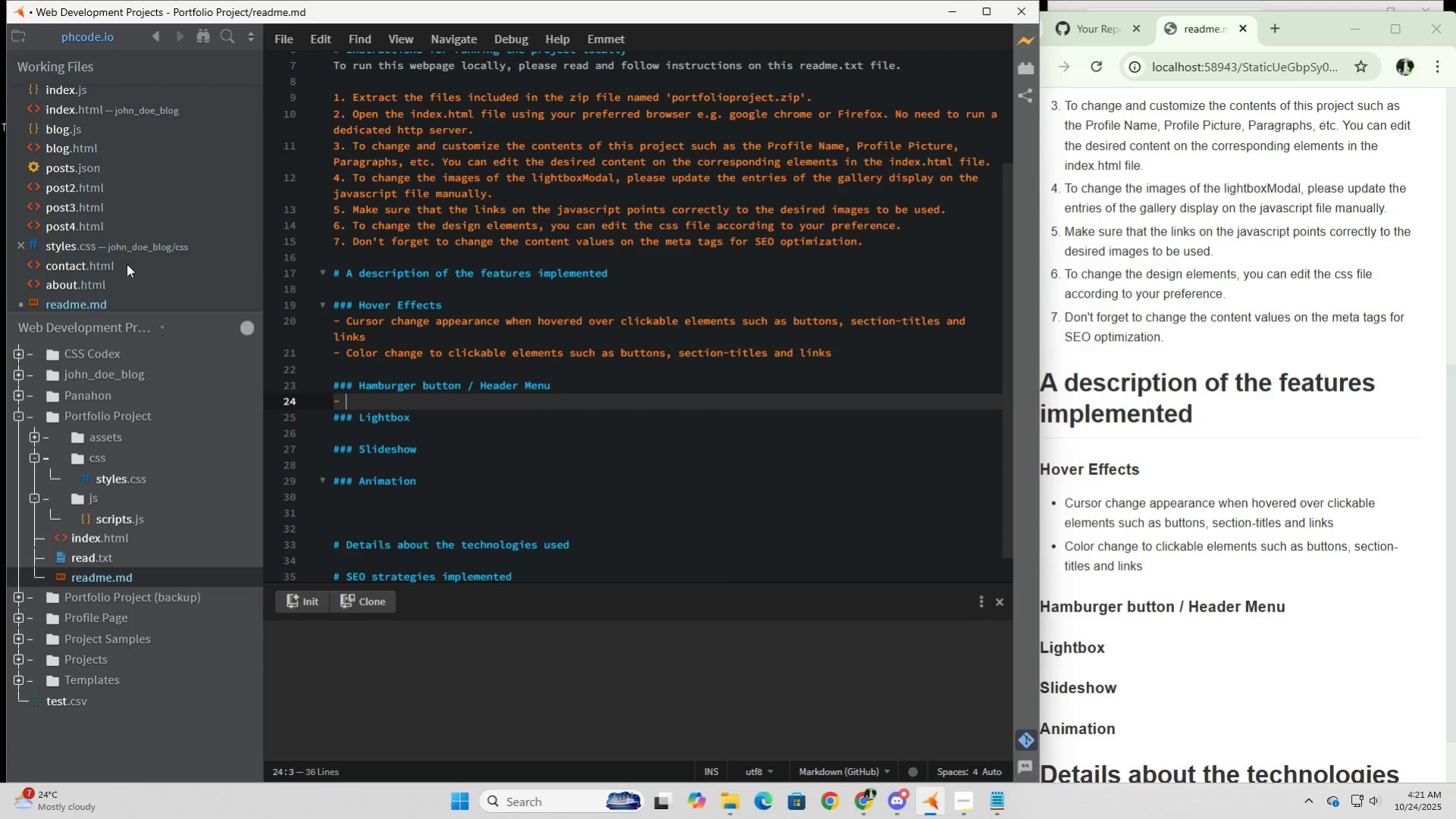 
wait(5.48)
 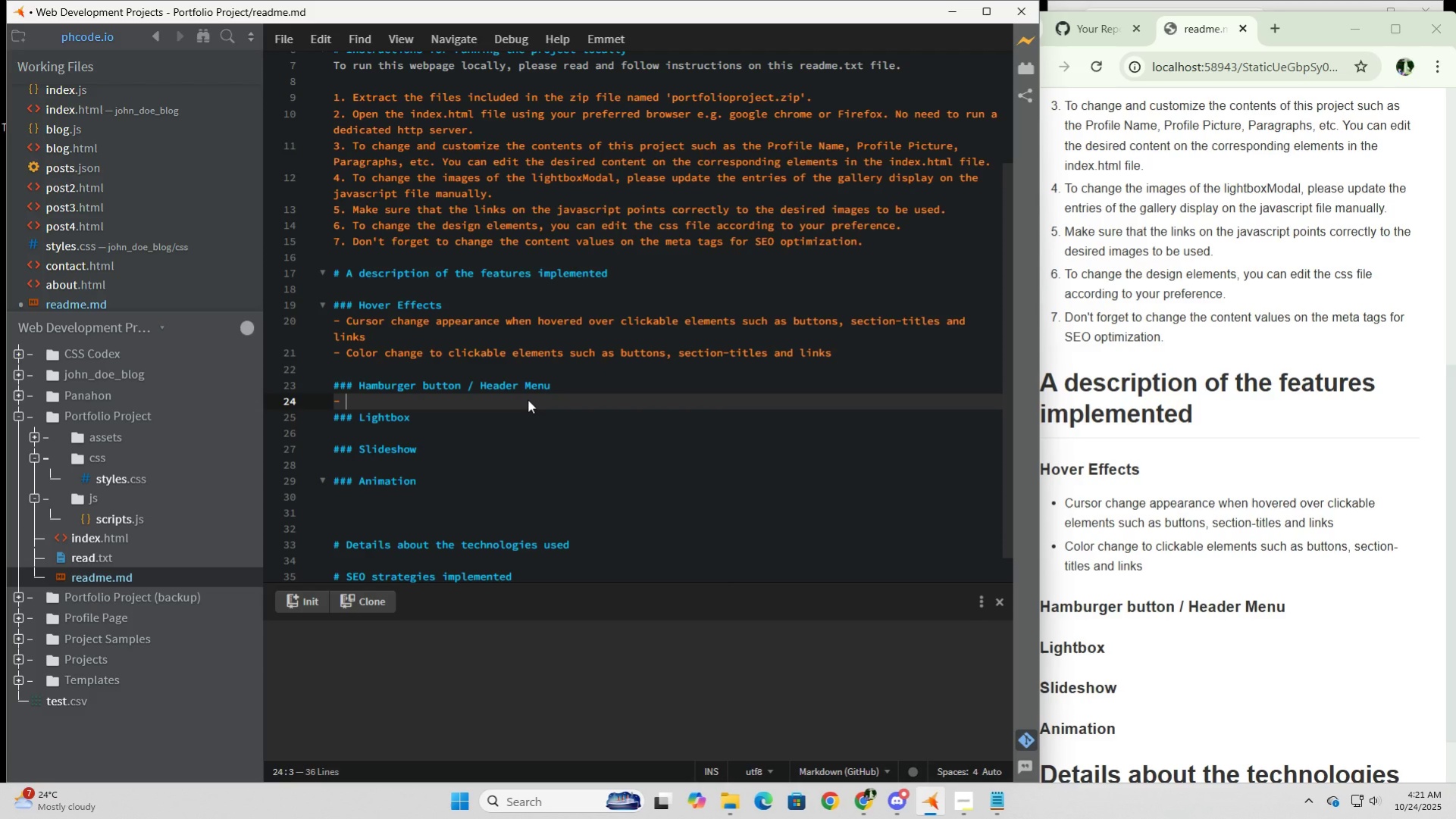 
left_click_drag(start_coordinate=[343, 320], to_coordinate=[332, 320])
 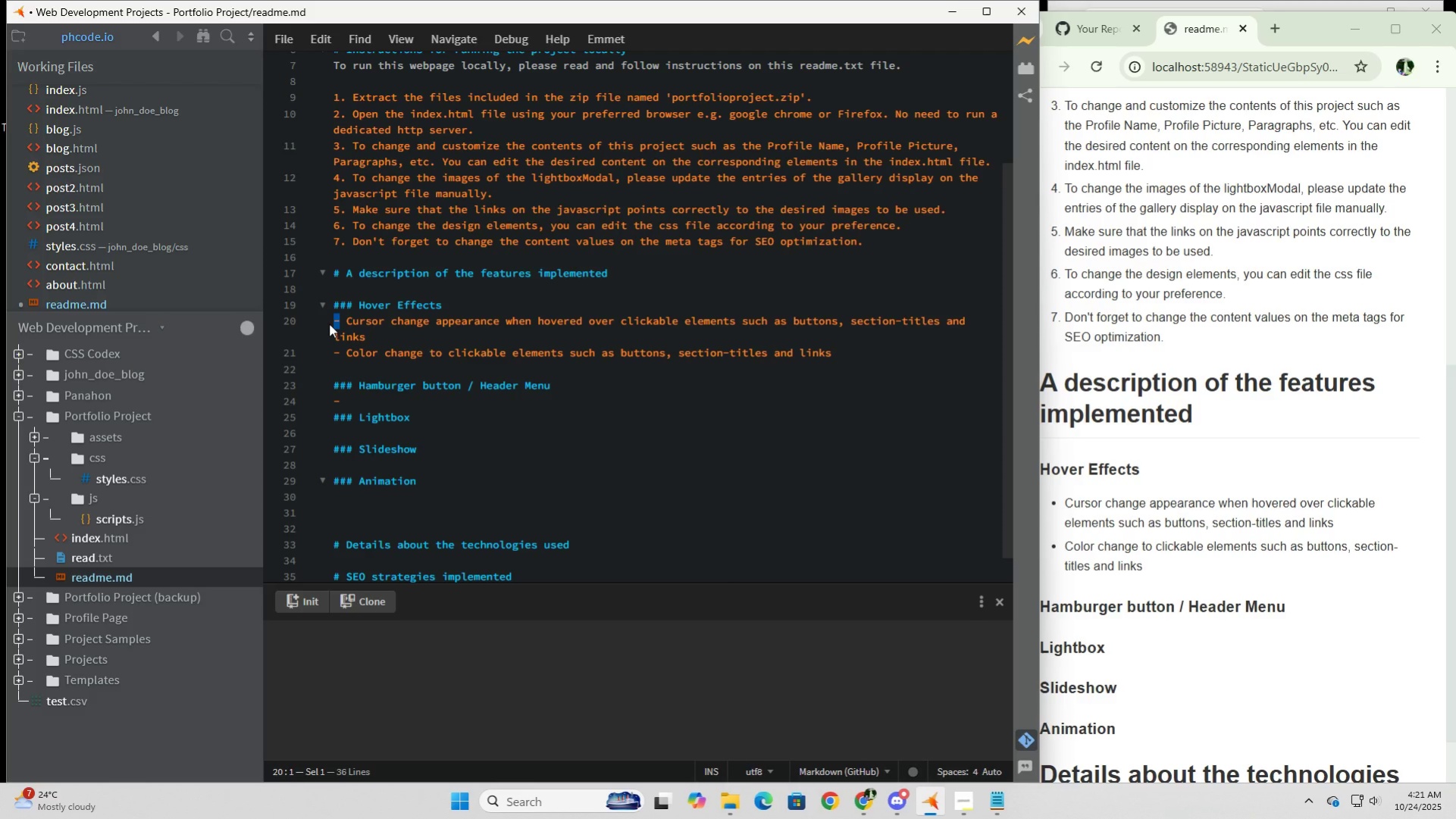 
key(NumpadMultiply)
 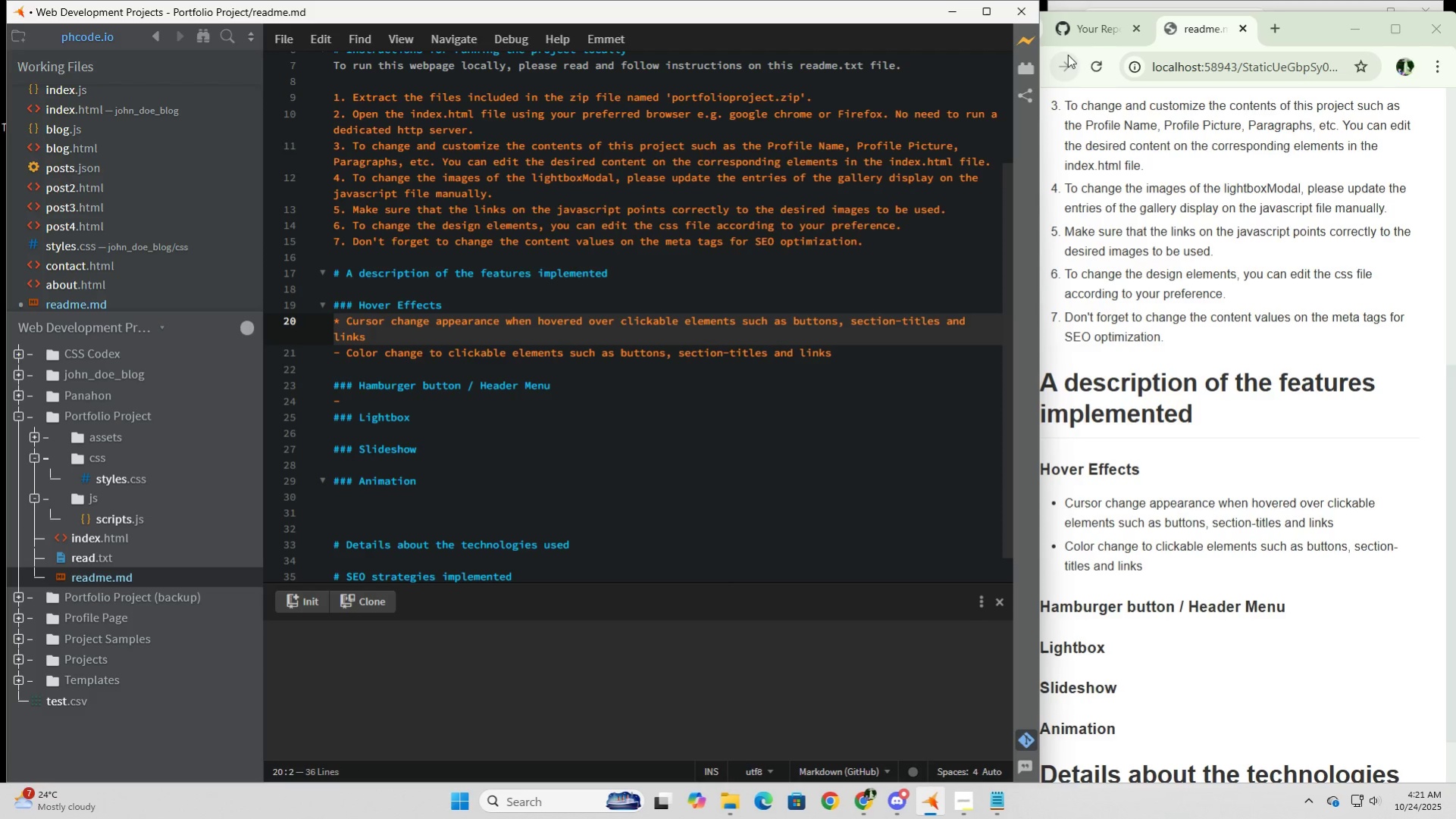 
left_click([1094, 62])
 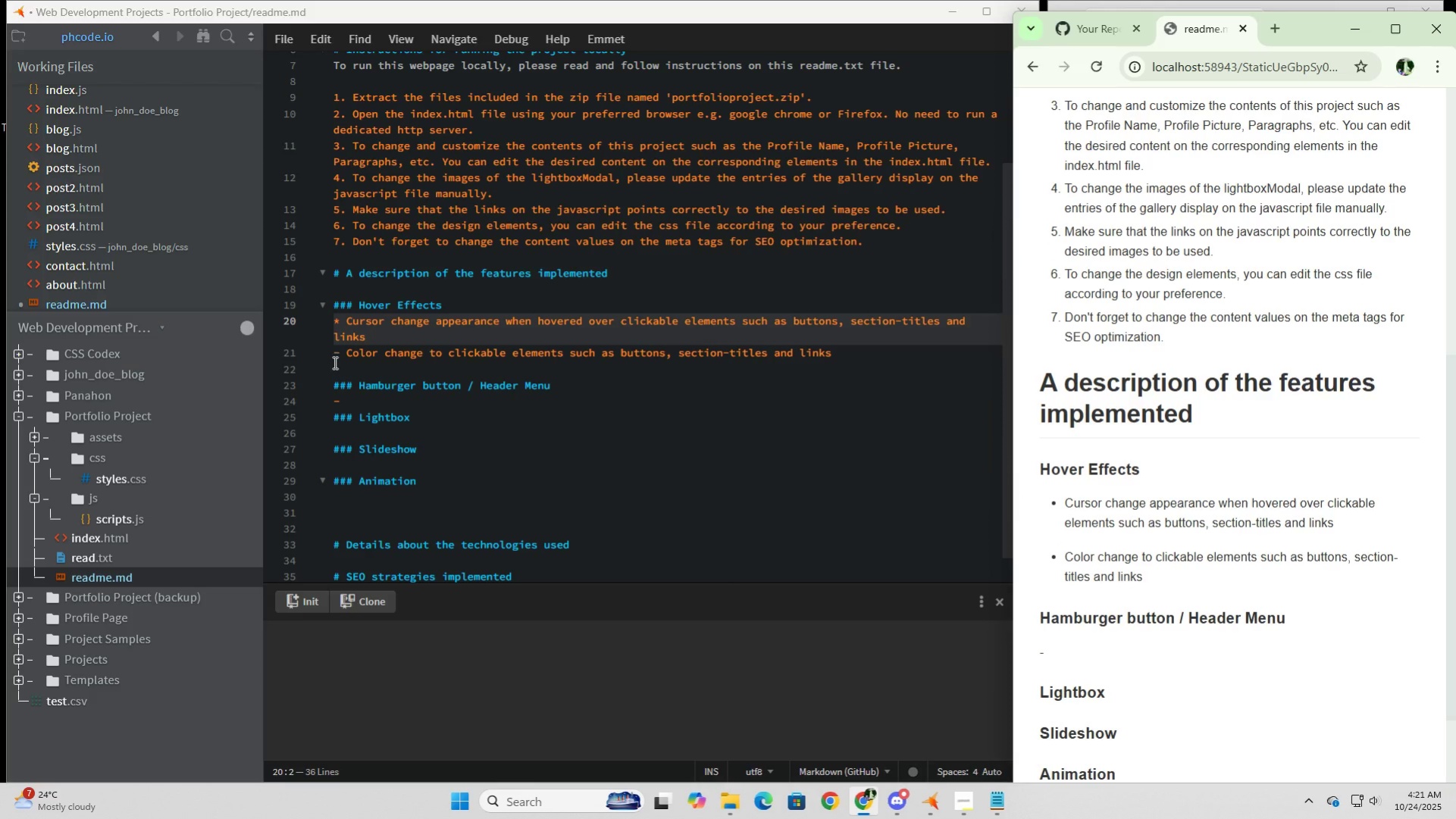 
wait(7.14)
 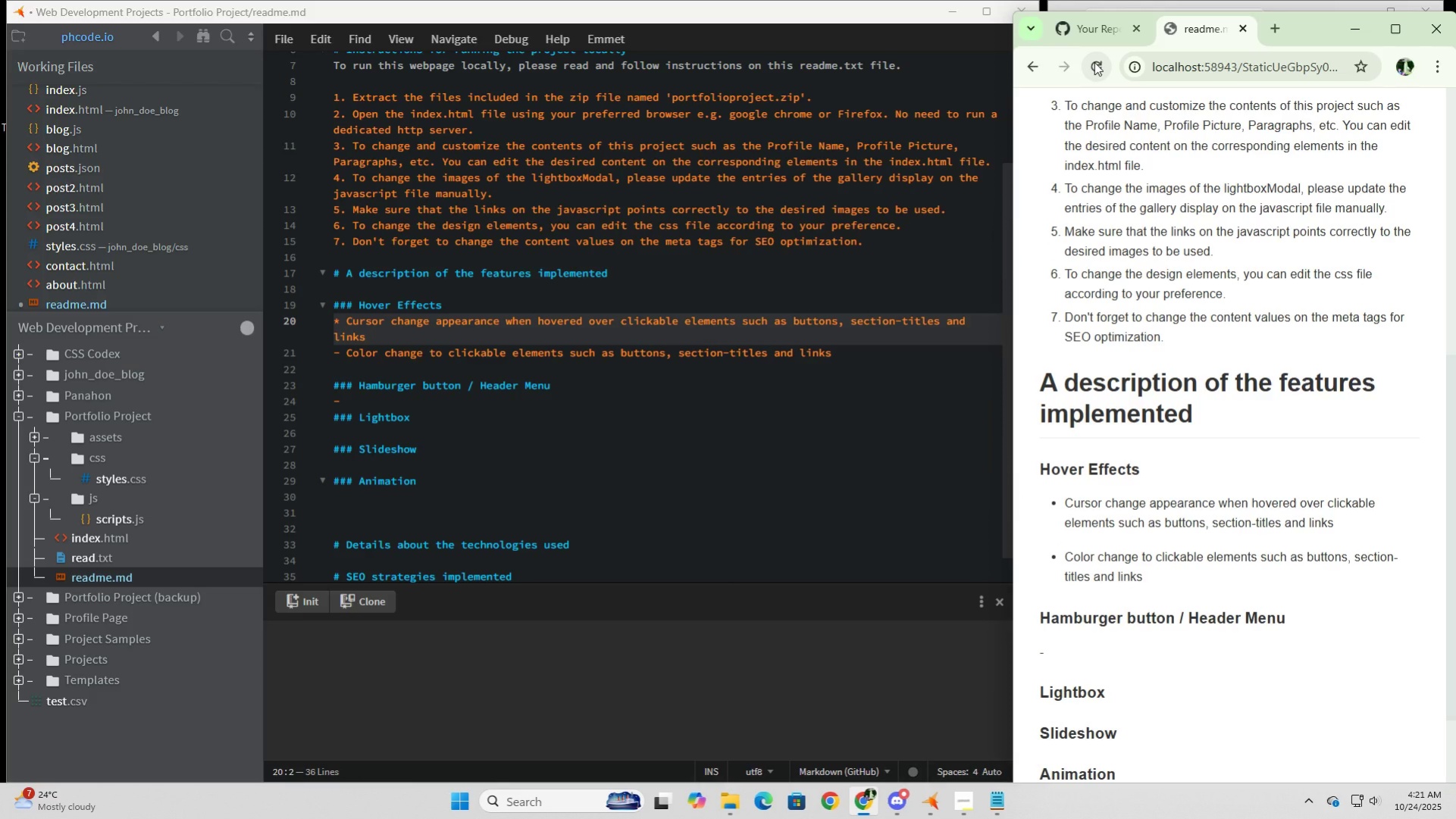 
left_click_drag(start_coordinate=[341, 317], to_coordinate=[333, 317])
 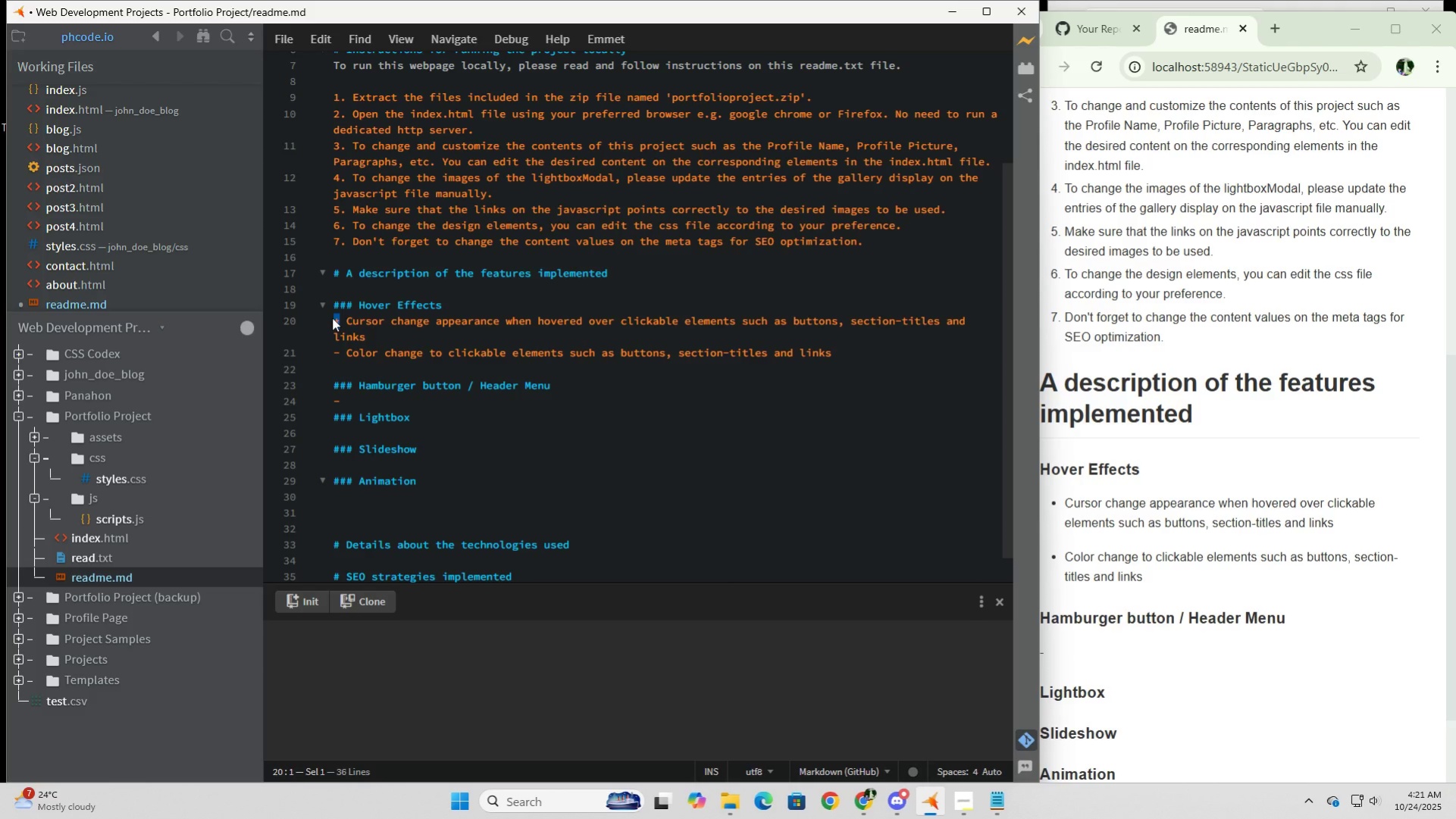 
key(Minus)
 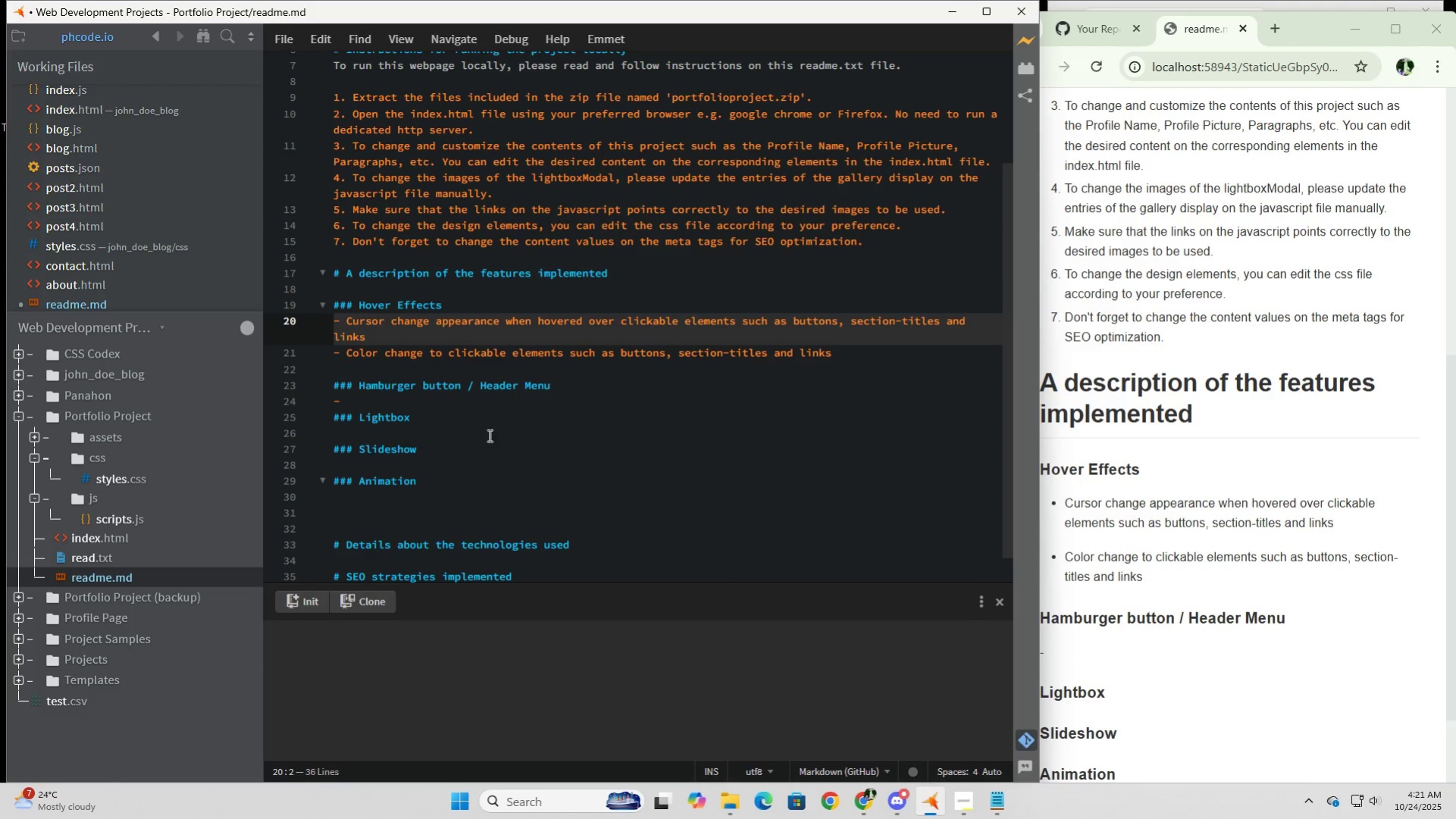 
left_click([543, 408])
 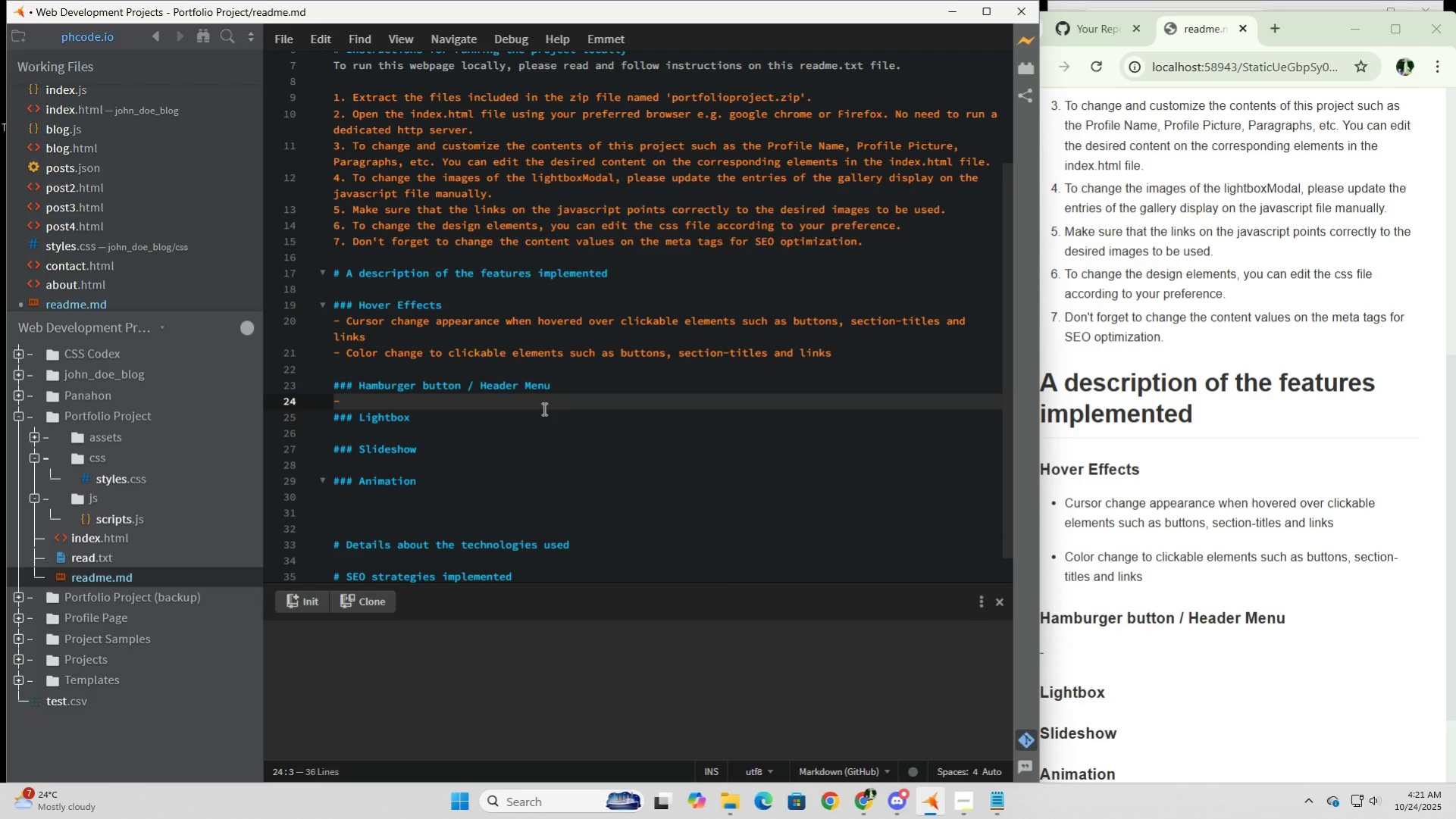 
wait(15.73)
 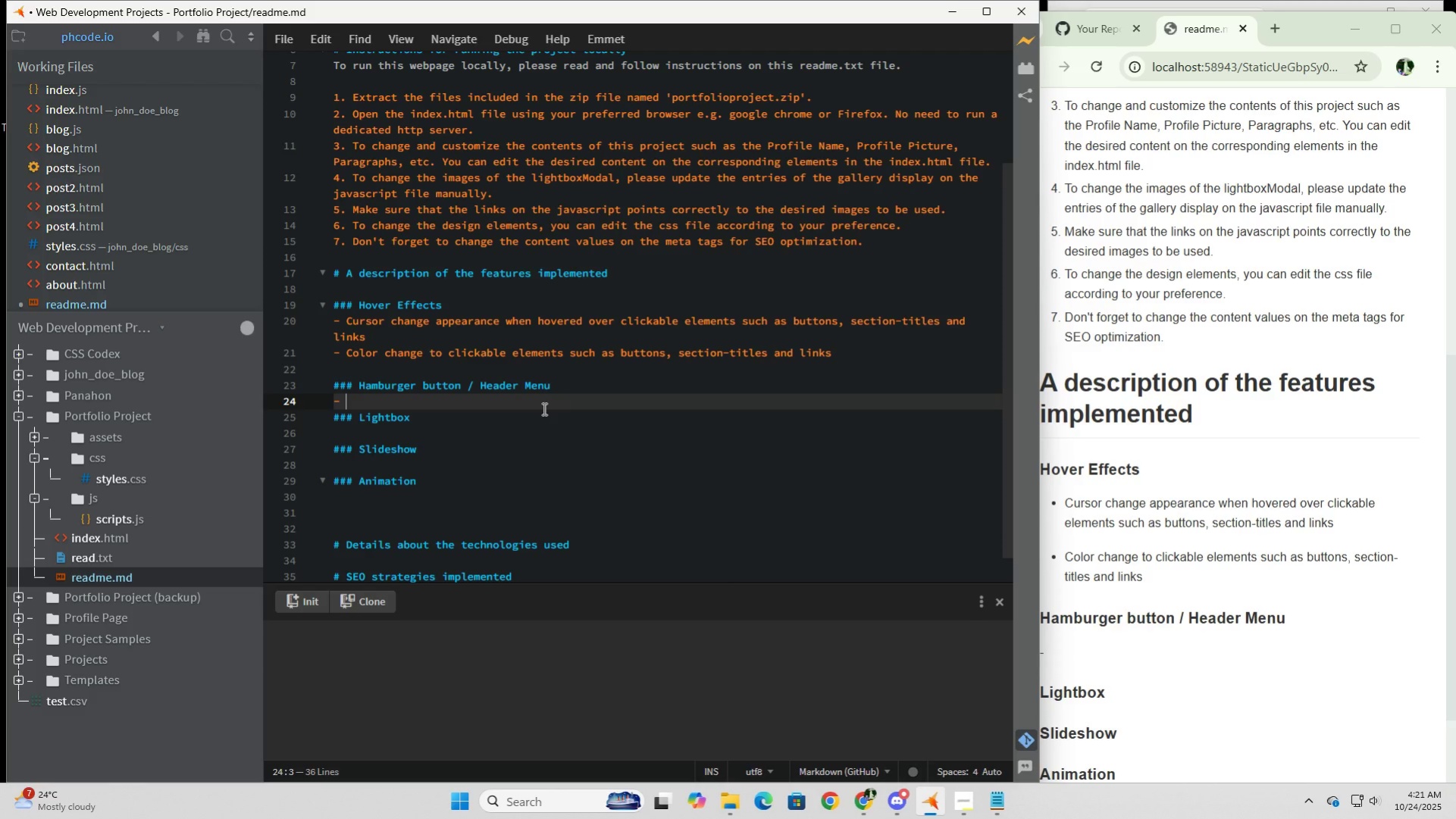 
type(Hamburger button only appears on movil=)
key(Backspace)
key(Backspace)
key(Backspace)
key(Backspace)
type(bile device)
 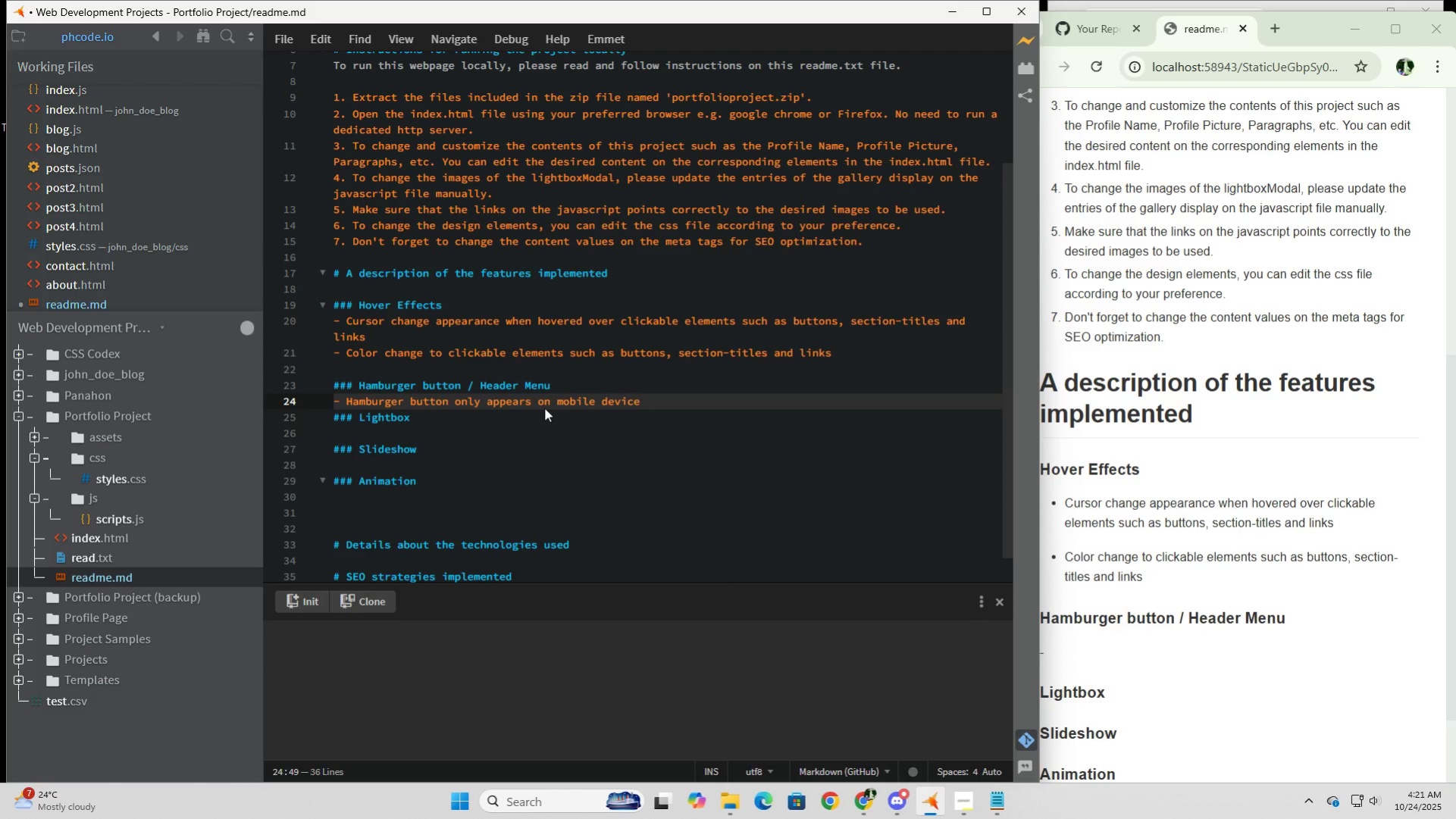 
wait(5.33)
 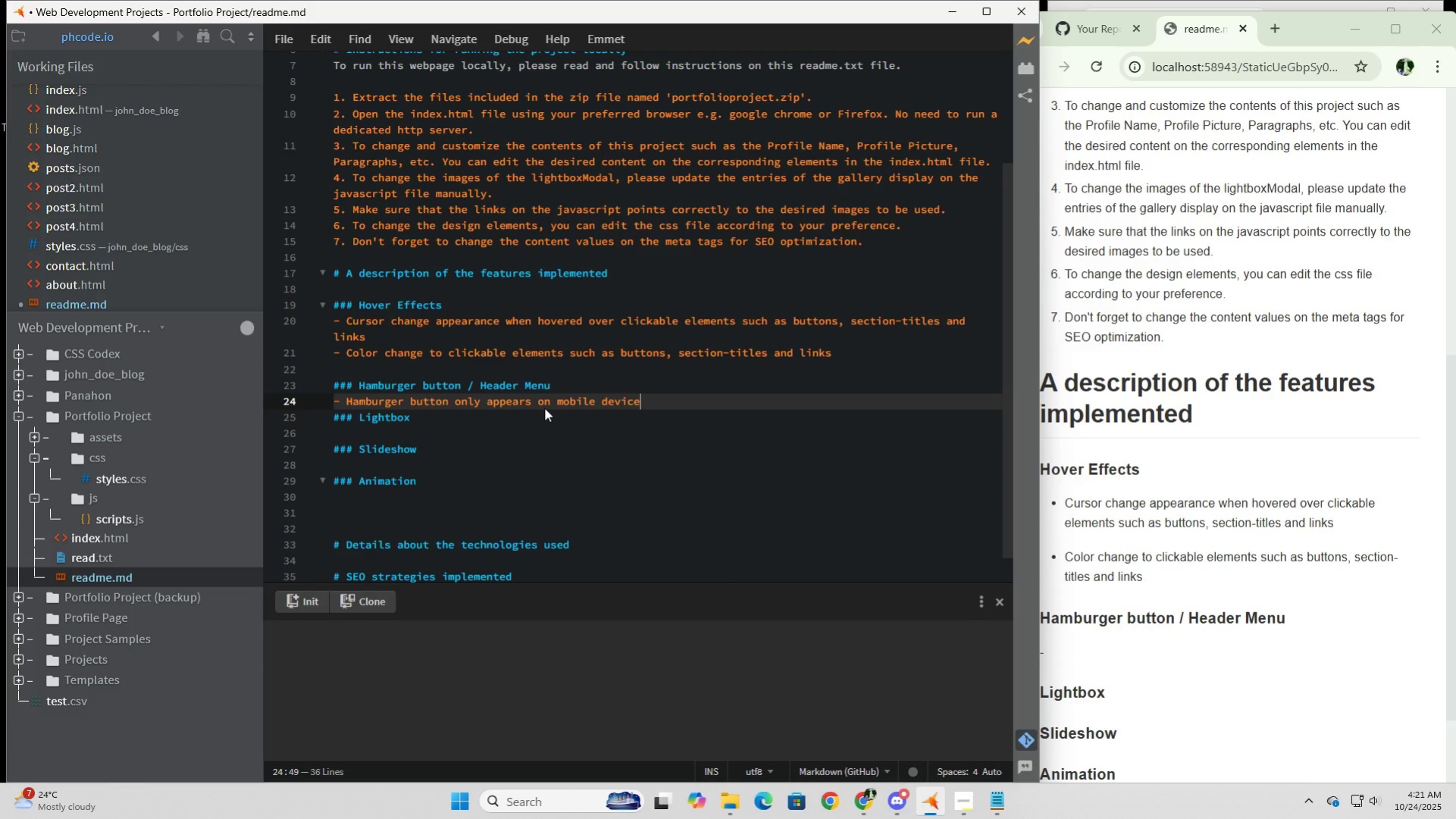 
type(s with screen wit)
key(Backspace)
type(d)
key(Backspace)
type(th)
key(Backspace)
key(Backspace)
type(dsrt)
key(Backspace)
key(Backspace)
key(Backspace)
type(th less than or)
key(Backspace)
key(Backspace)
key(Backspace)
key(Backspace)
key(Backspace)
key(Backspace)
type(less than or equal to )
 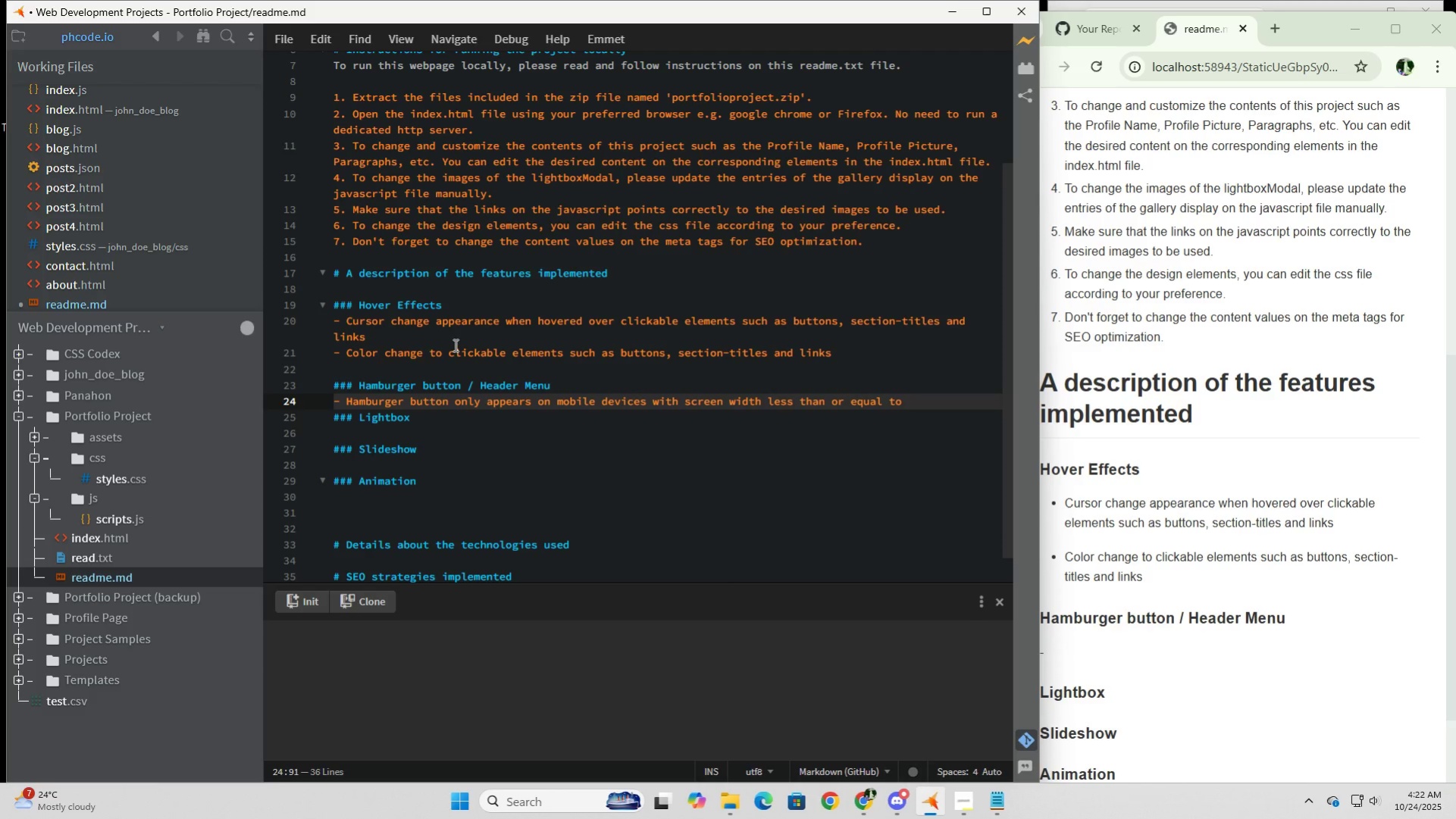 
wait(5.5)
 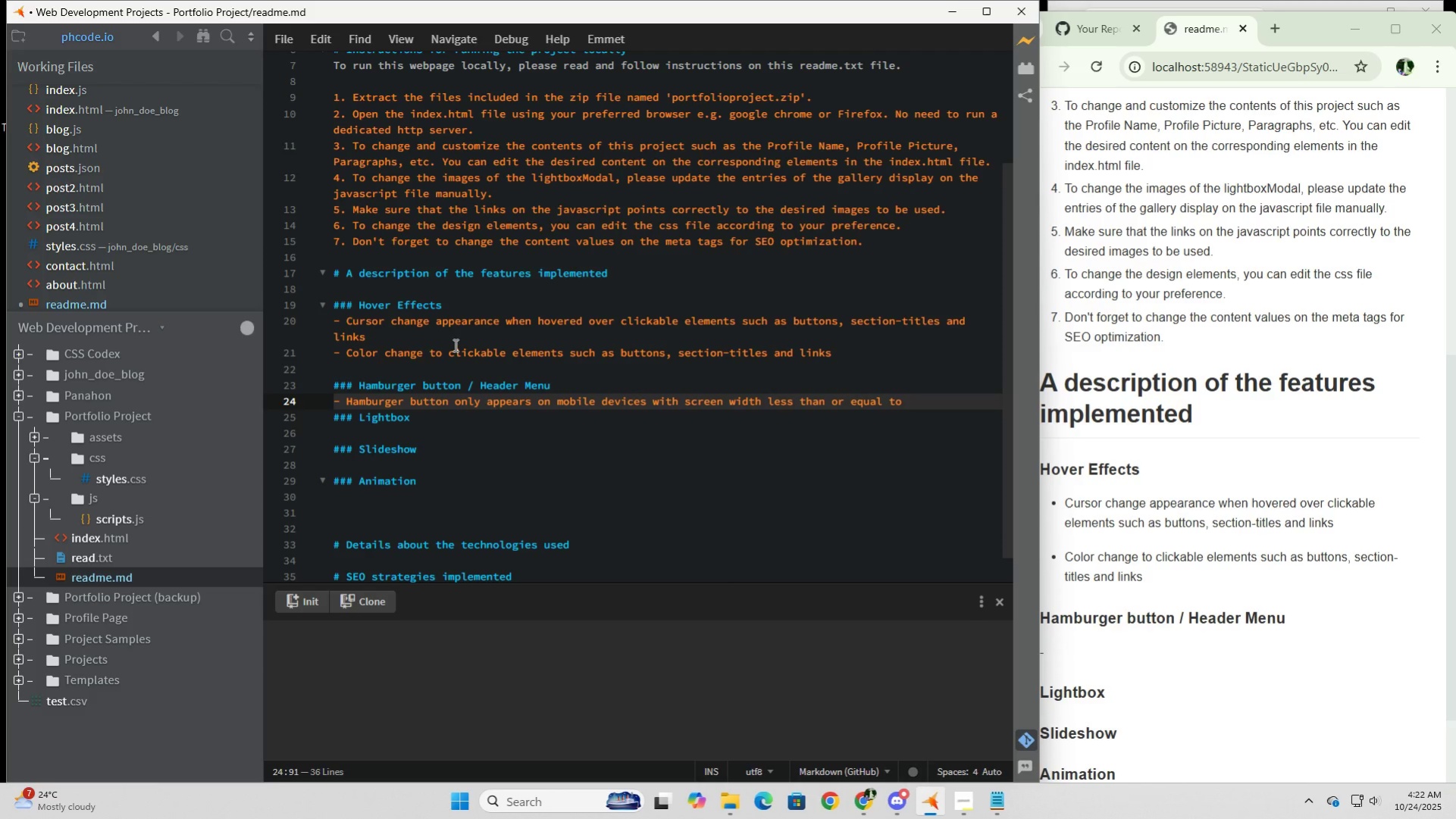 
scroll: coordinate [665, 286], scroll_direction: down, amount: 5.0
 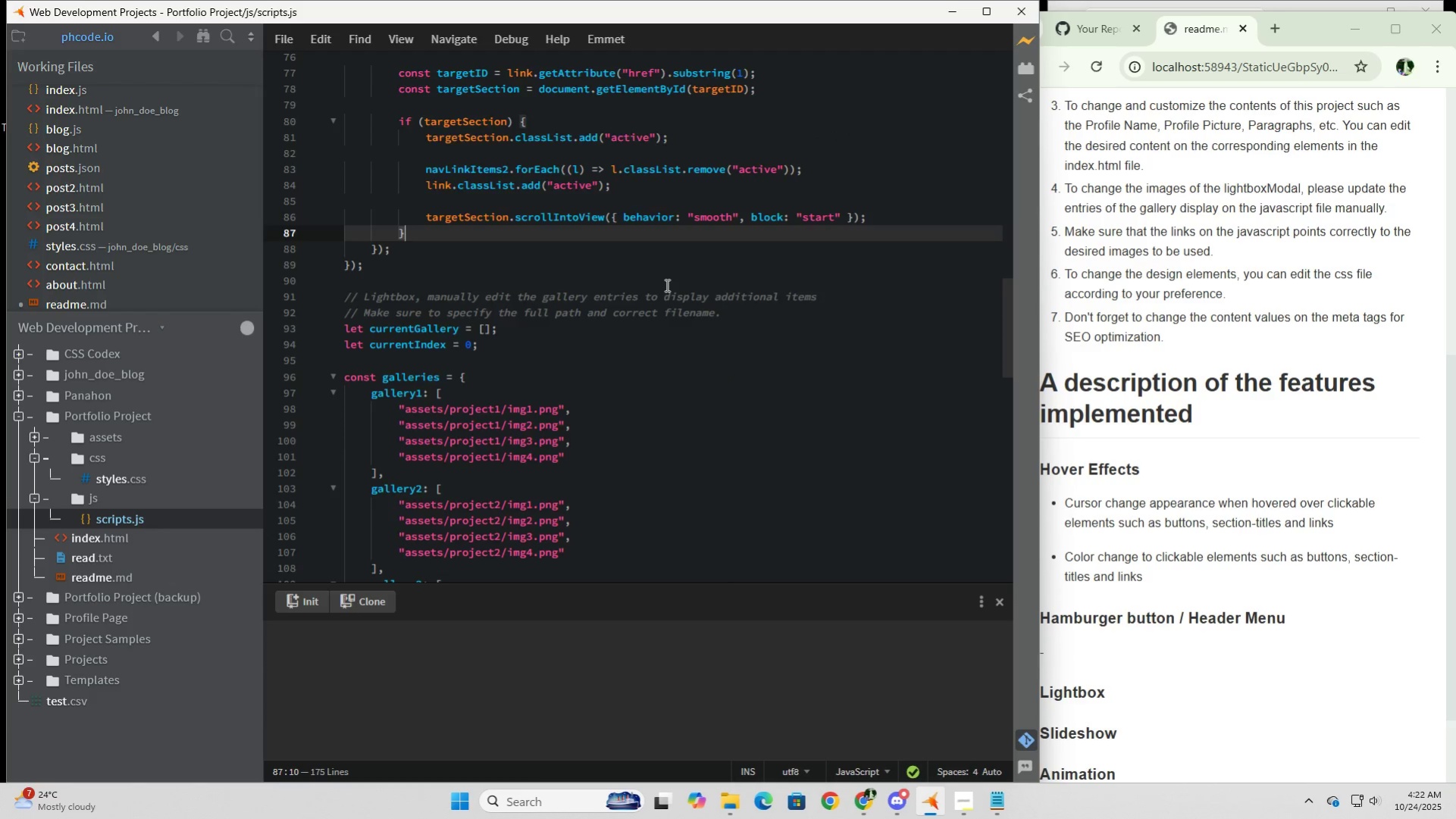 
scroll: coordinate [665, 285], scroll_direction: up, amount: 15.0
 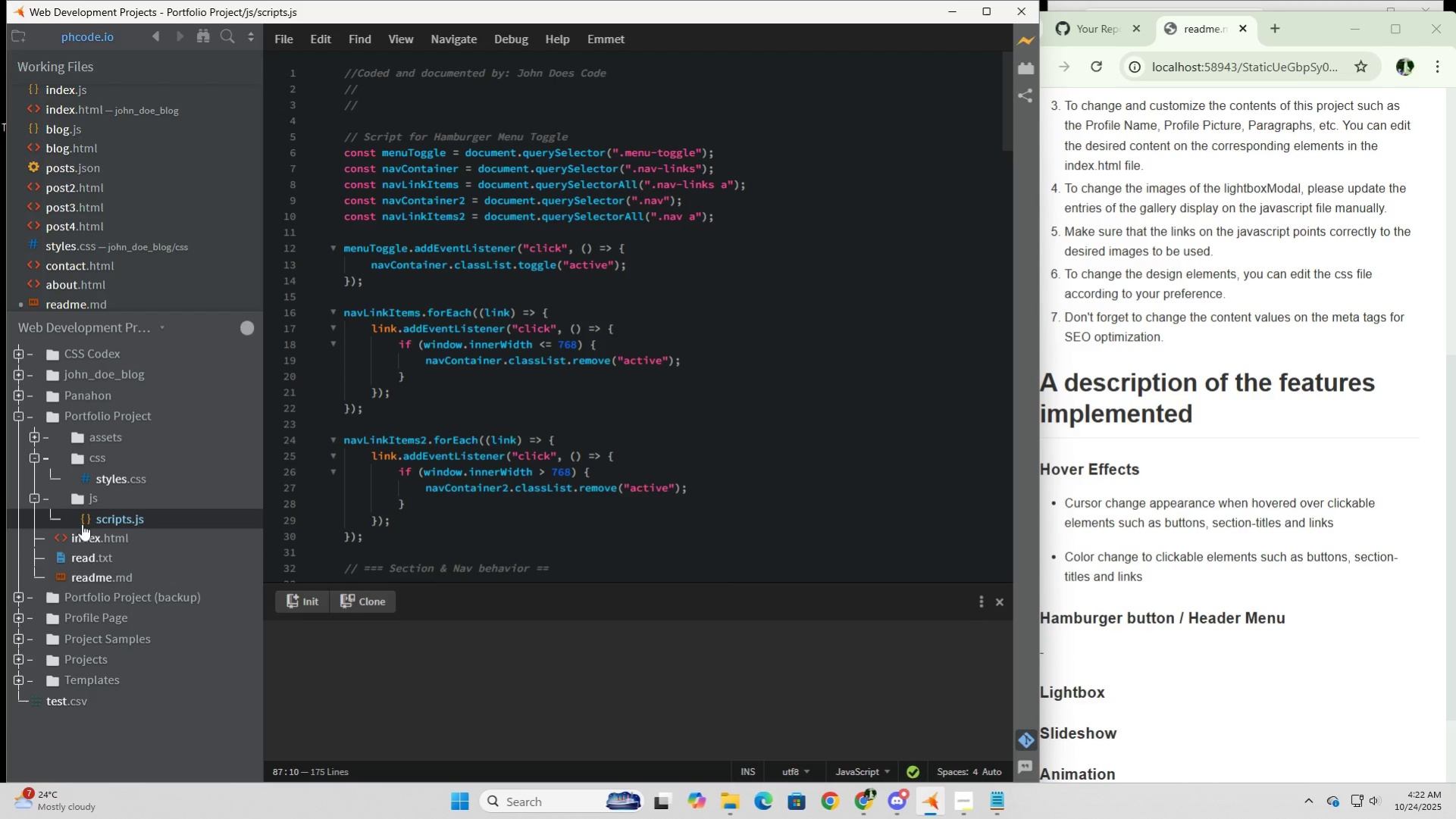 
wait(6.45)
 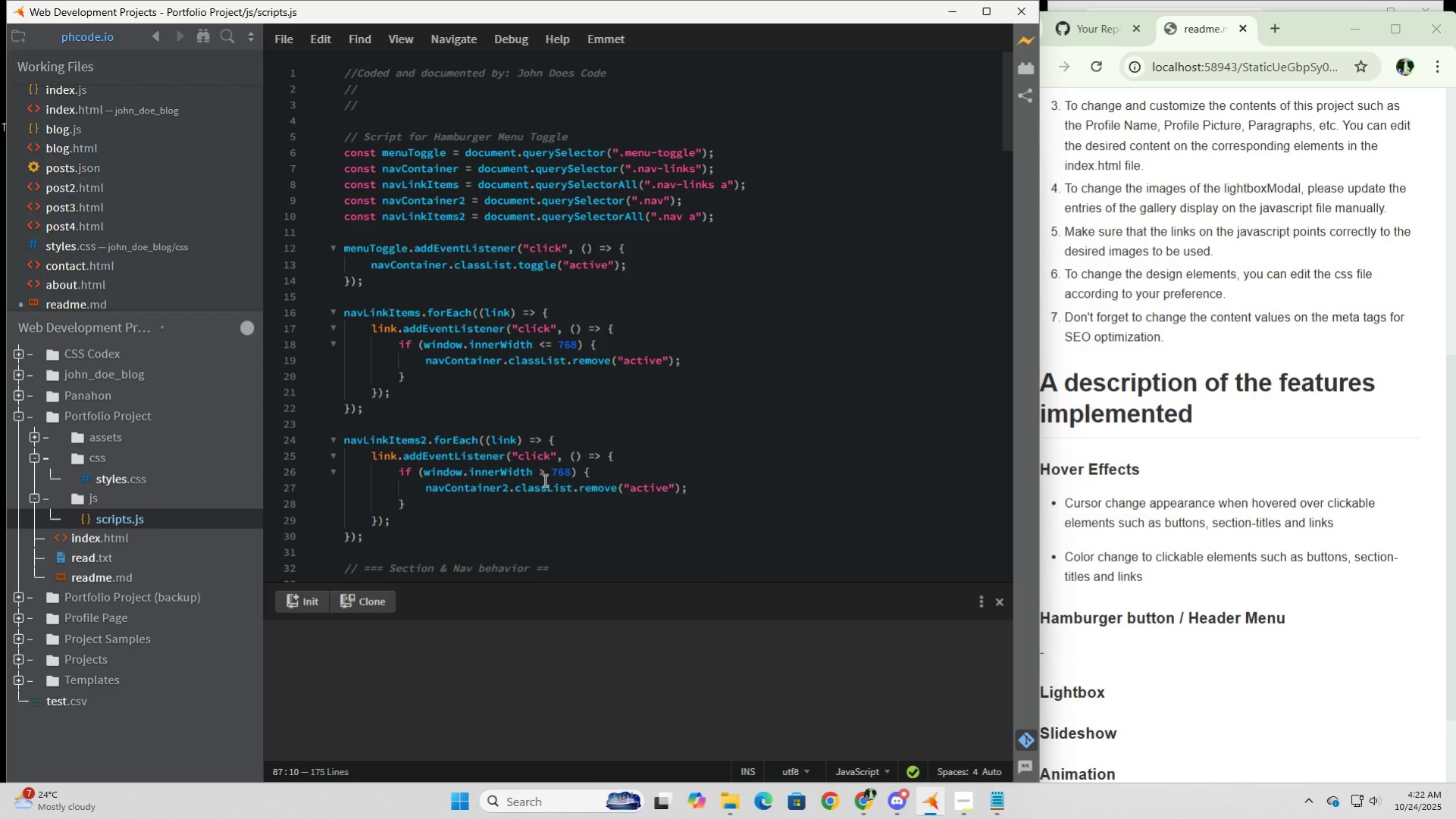 
left_click([128, 478])
 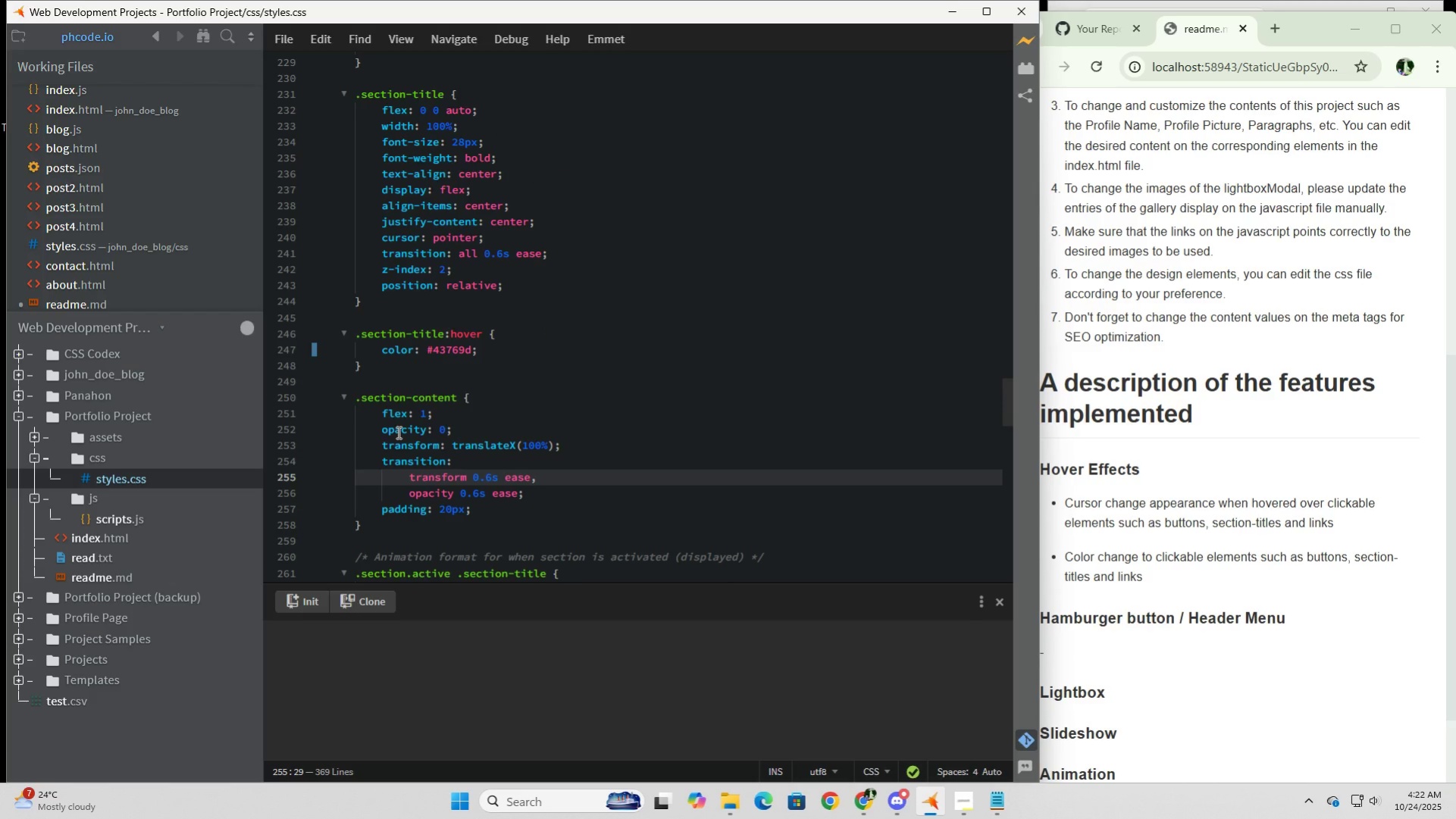 
scroll: coordinate [397, 432], scroll_direction: down, amount: 9.0
 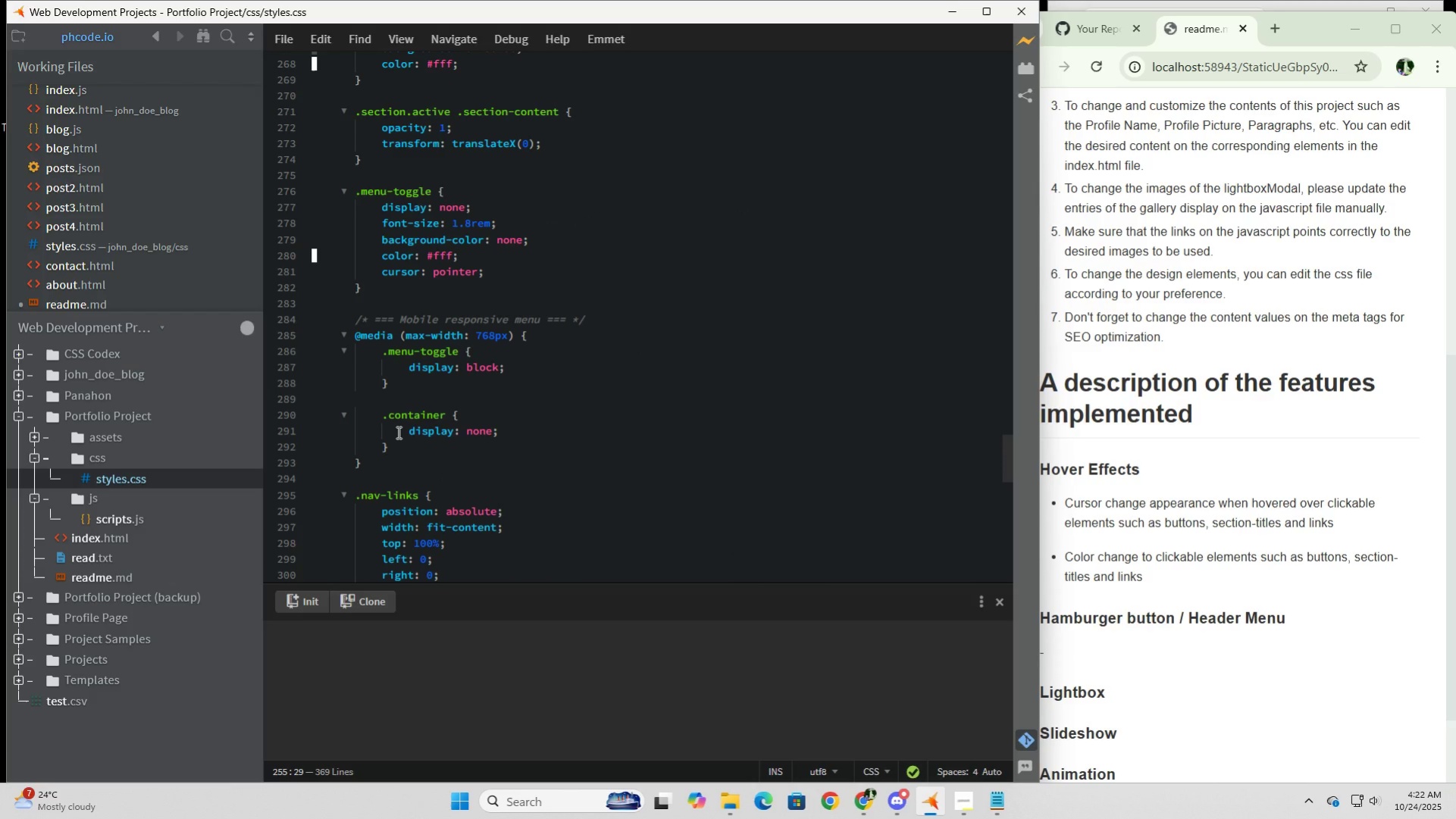 
scroll: coordinate [397, 432], scroll_direction: up, amount: 30.0
 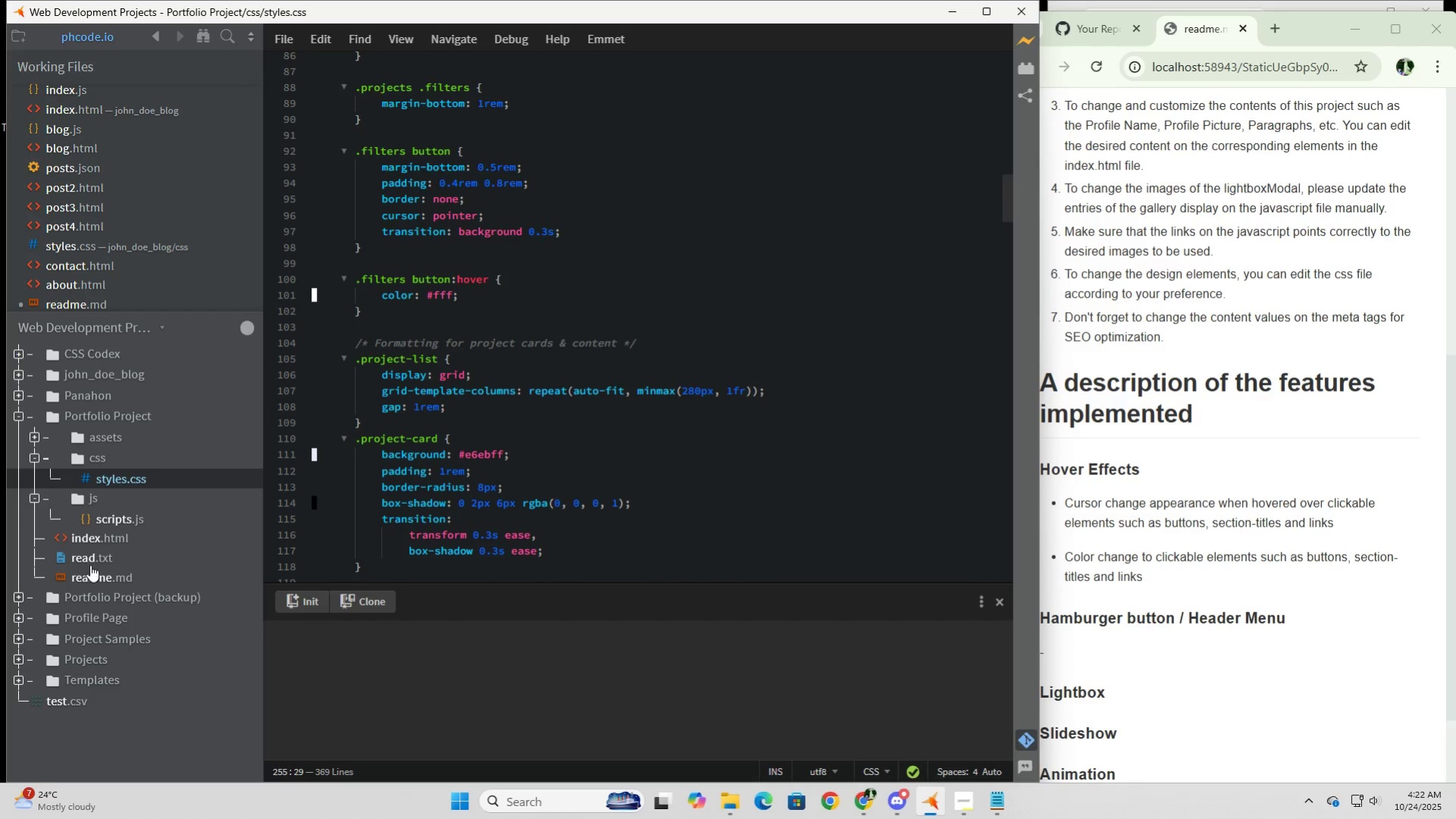 
left_click([86, 580])
 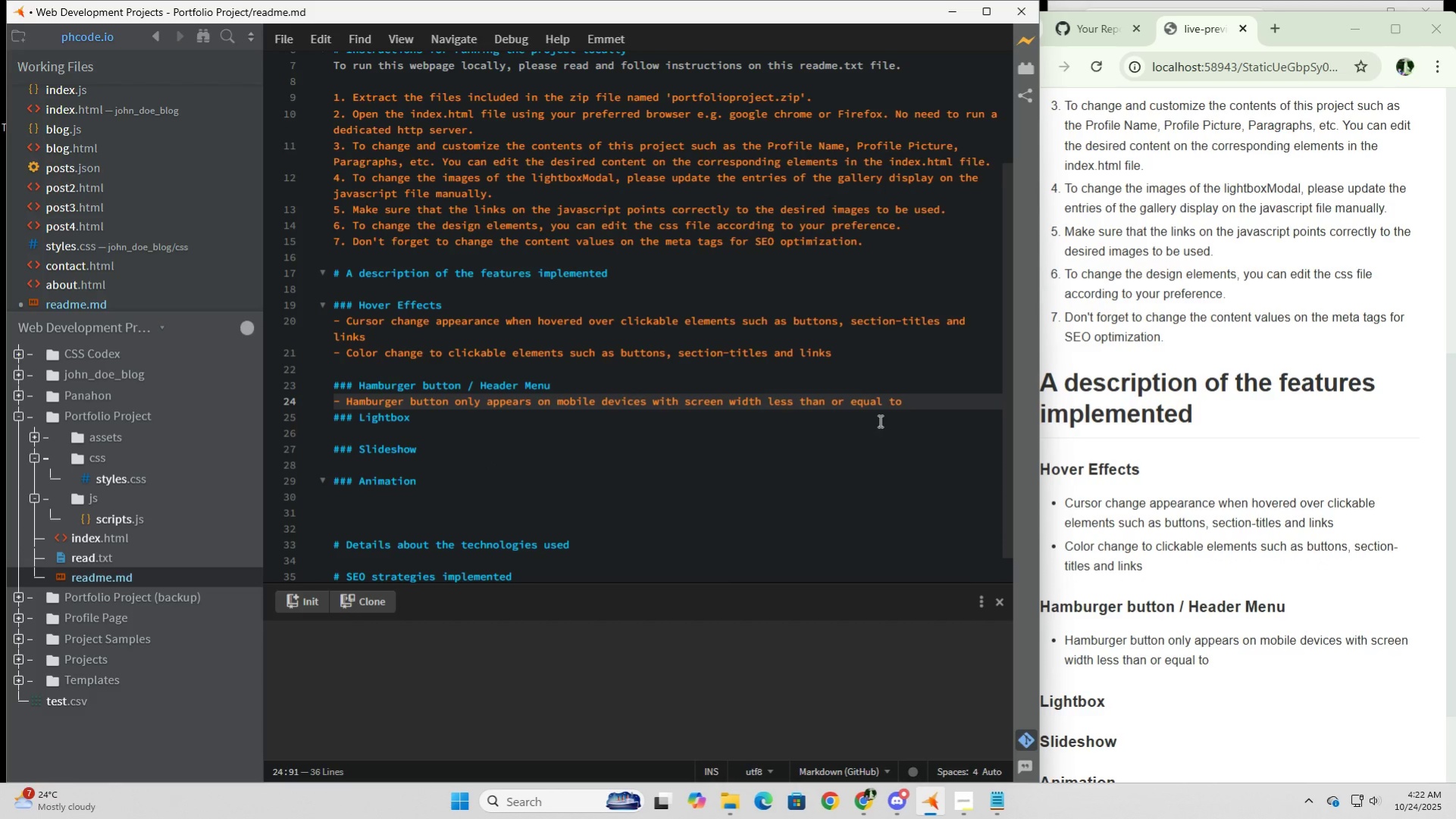 
left_click([919, 402])
 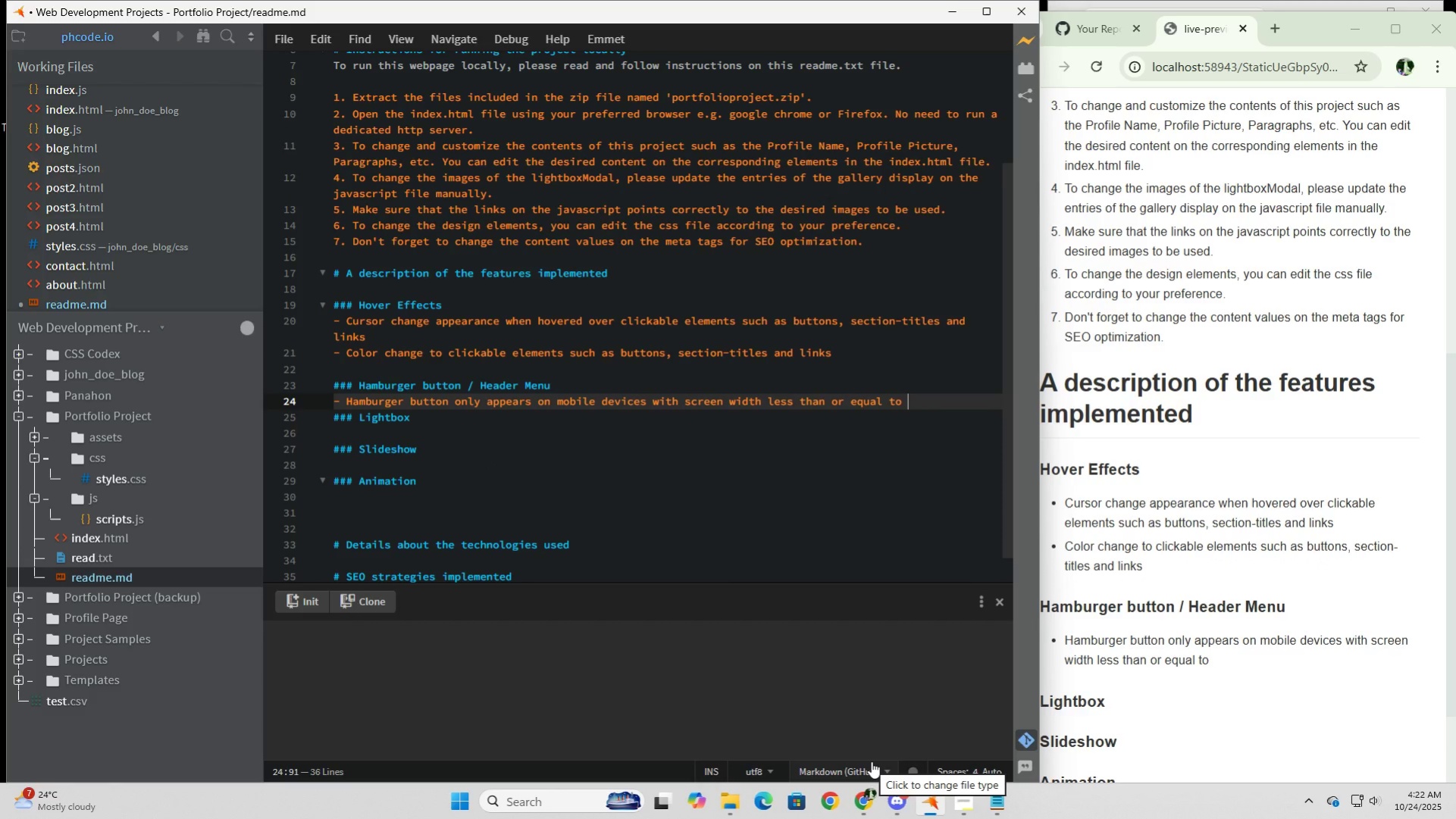 
key(Numpad7)
 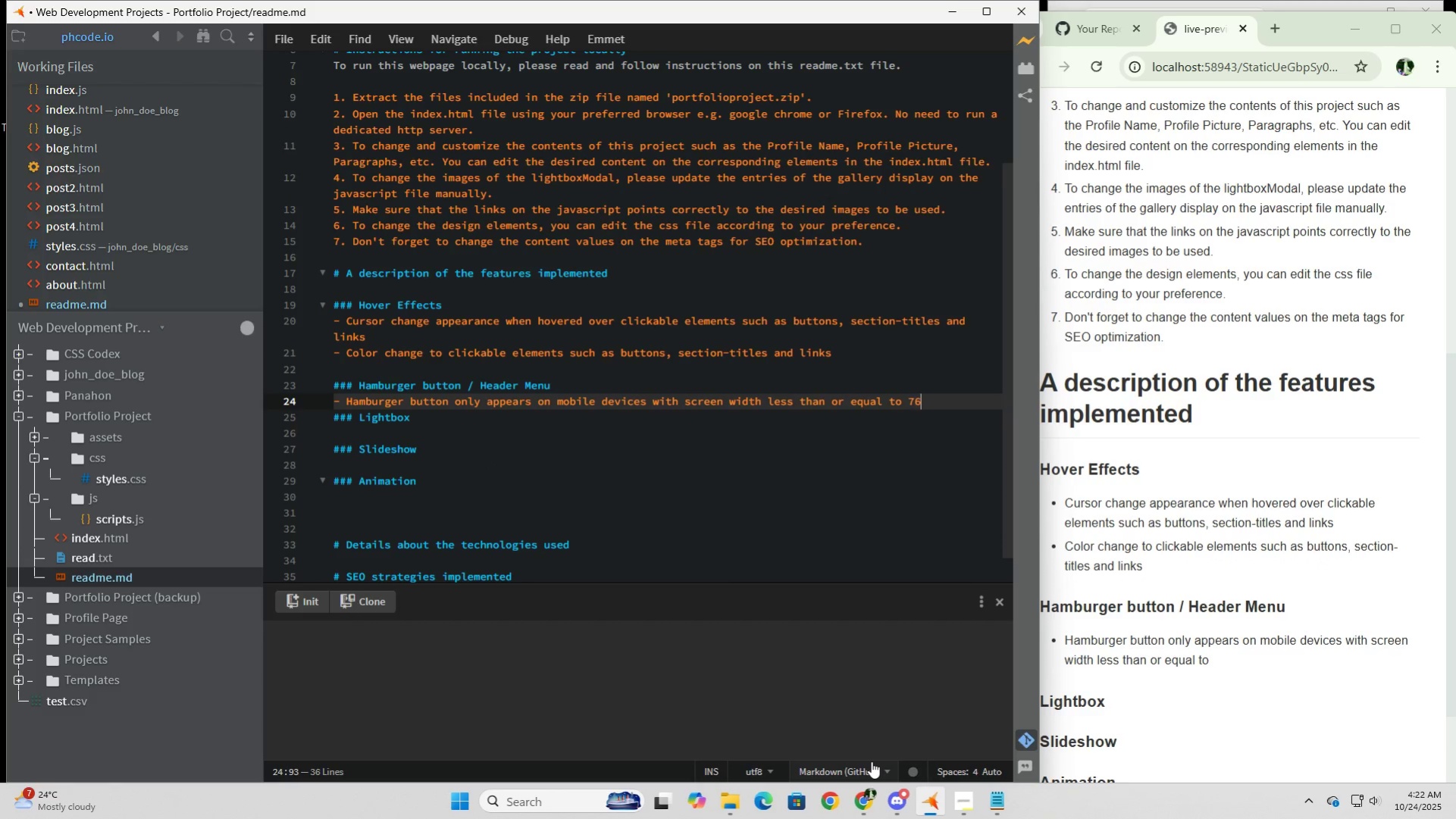 
key(Numpad6)
 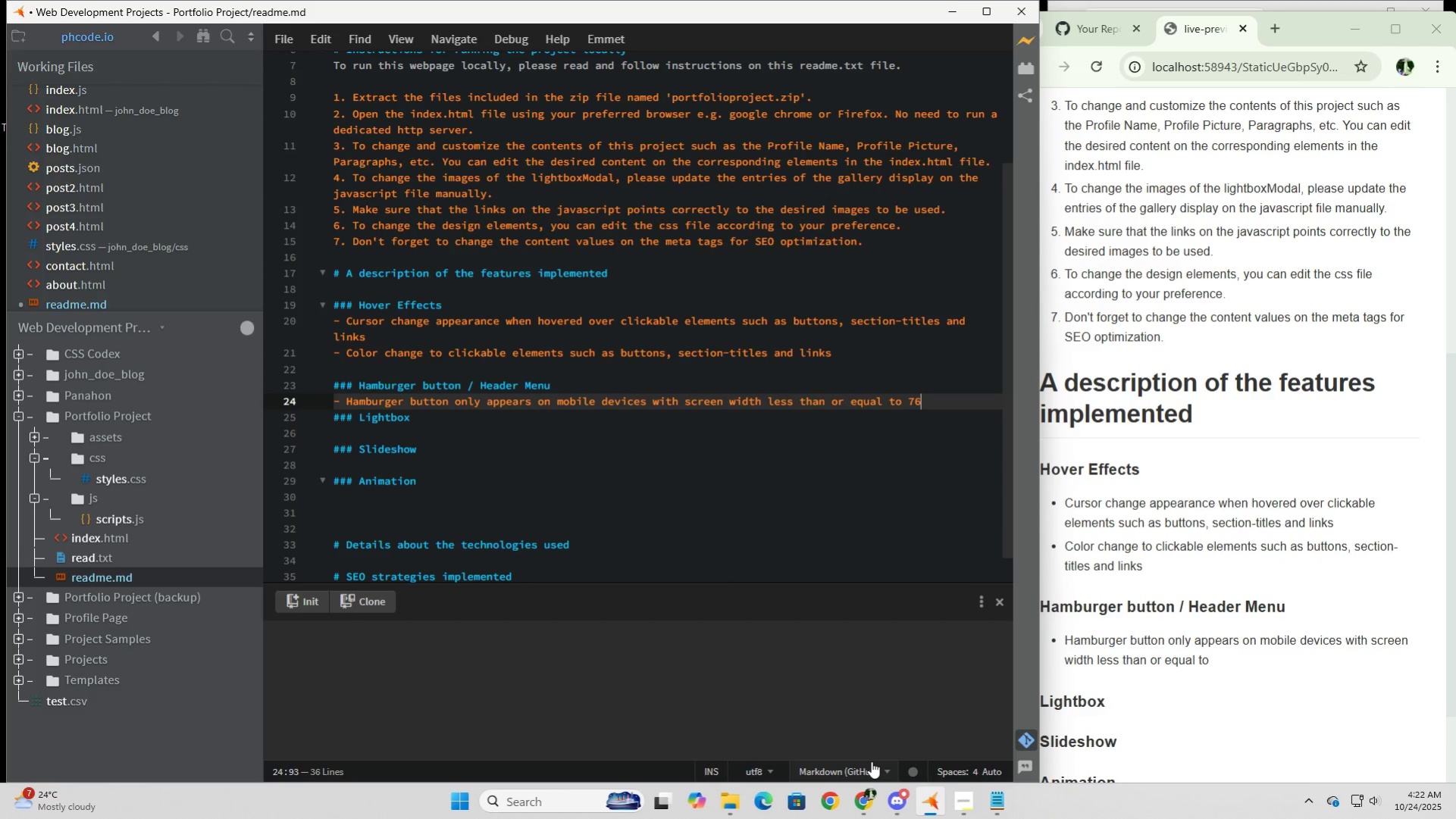 
key(Numpad8)
 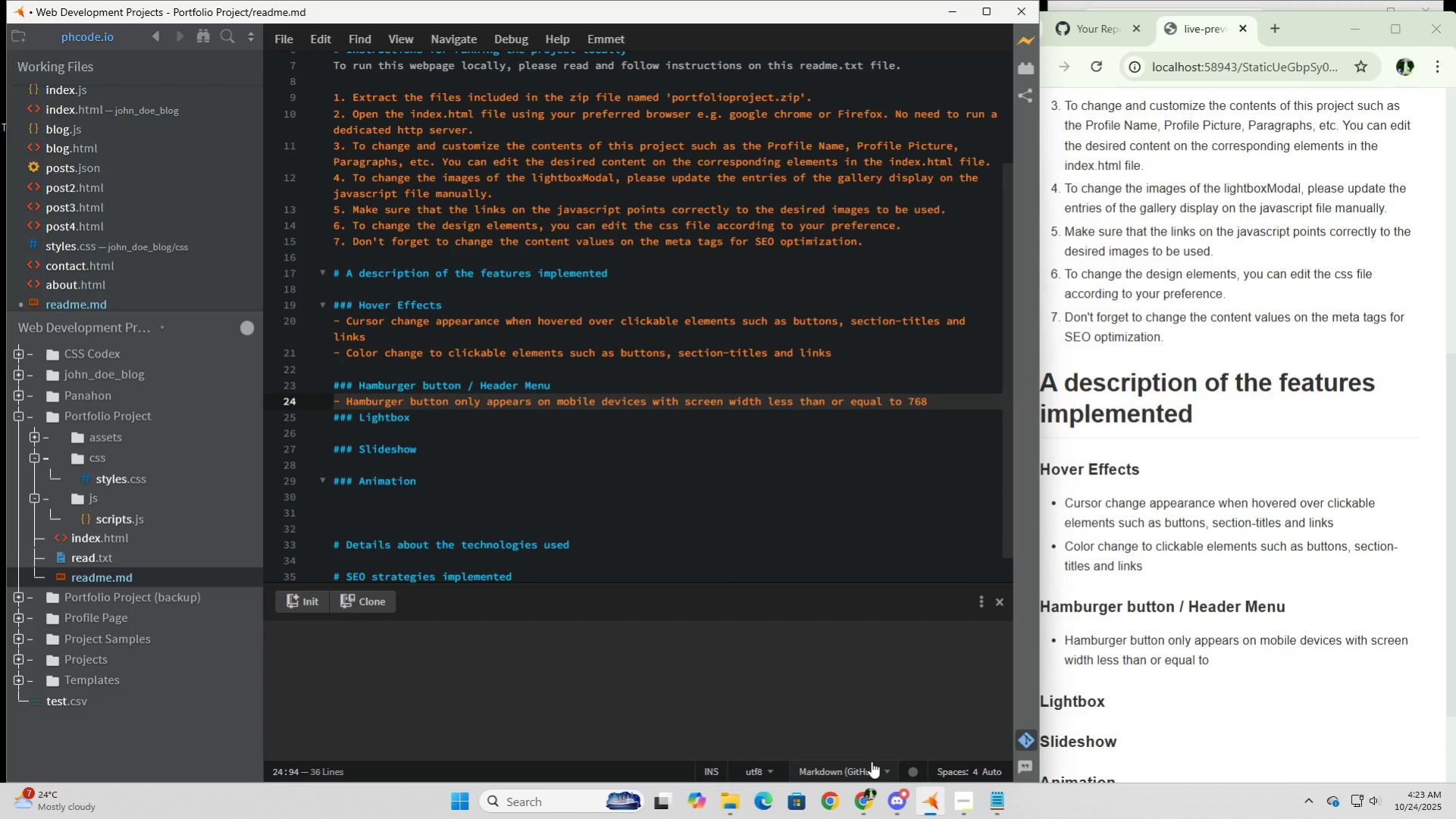 
wait(9.93)
 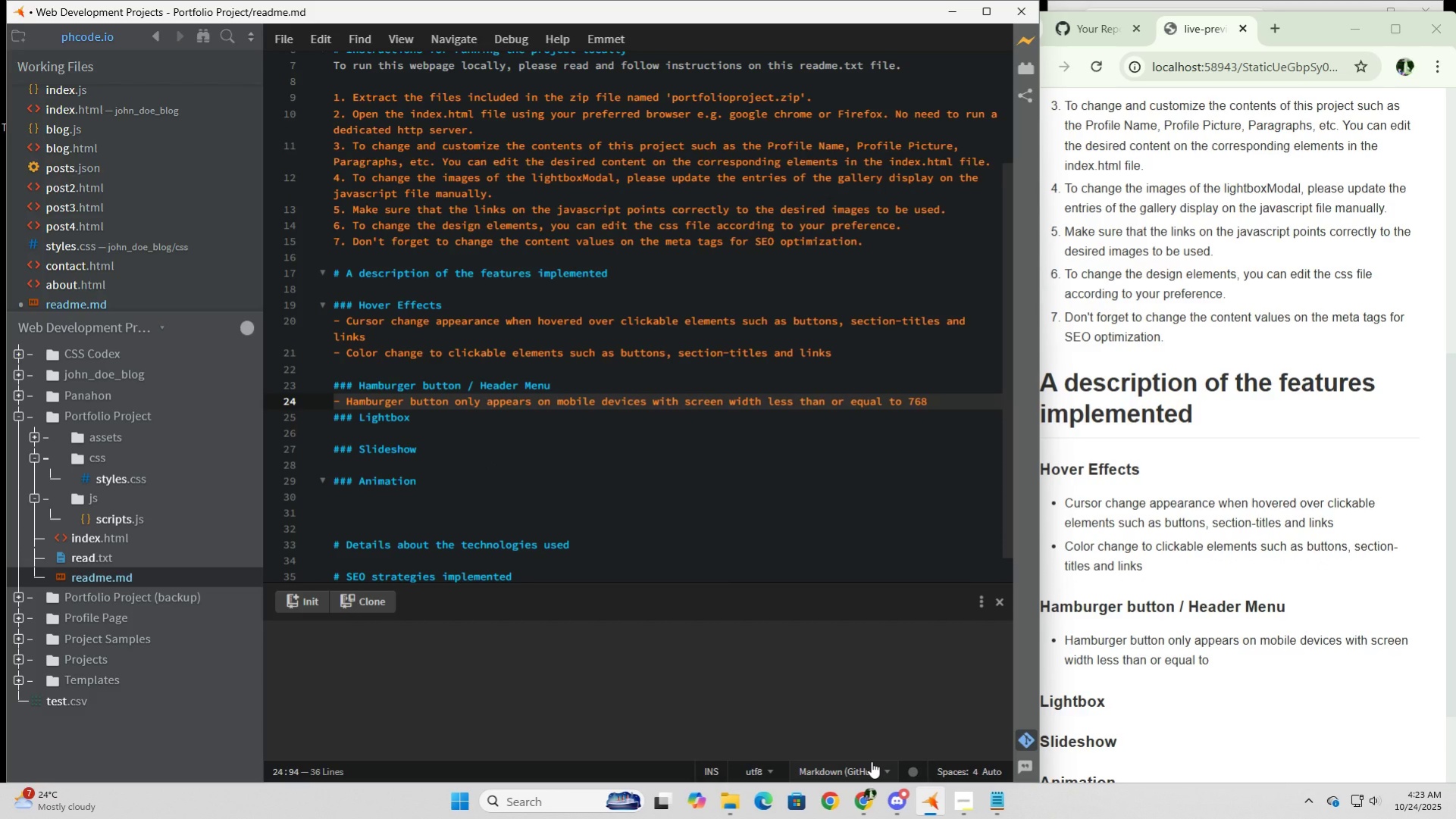 
type( pixels)
 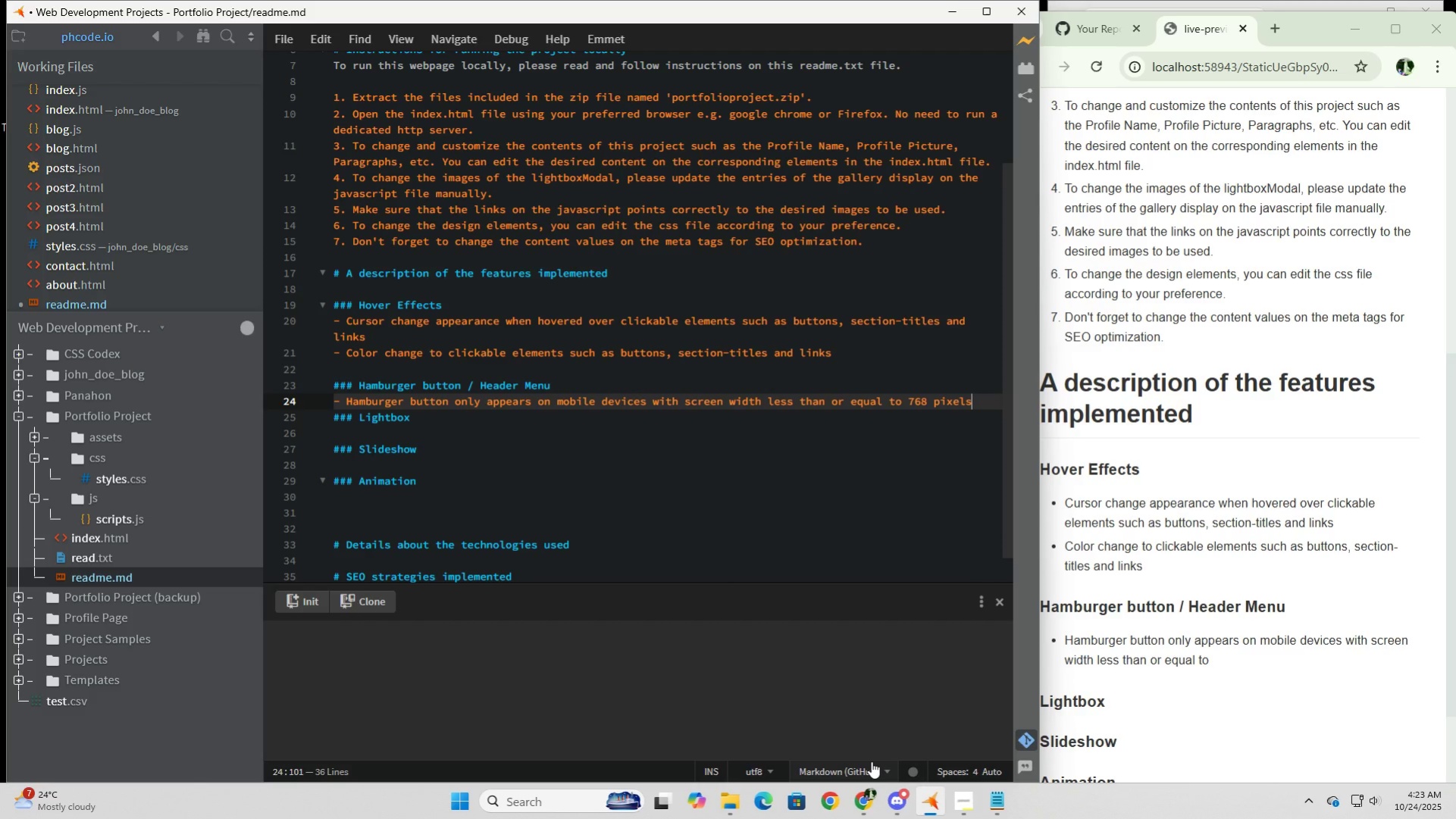 
wait(7.29)
 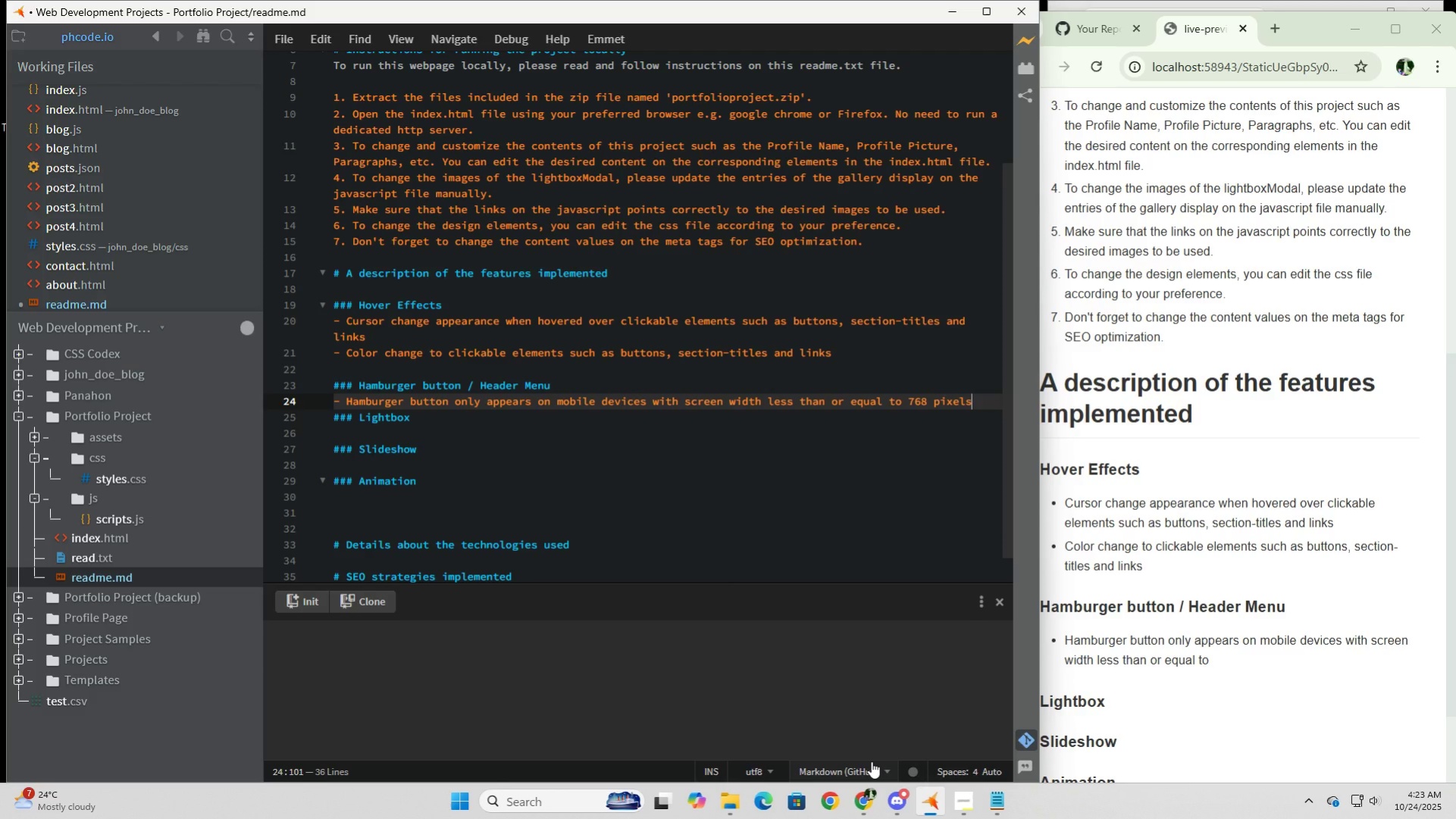 
key(Enter)
 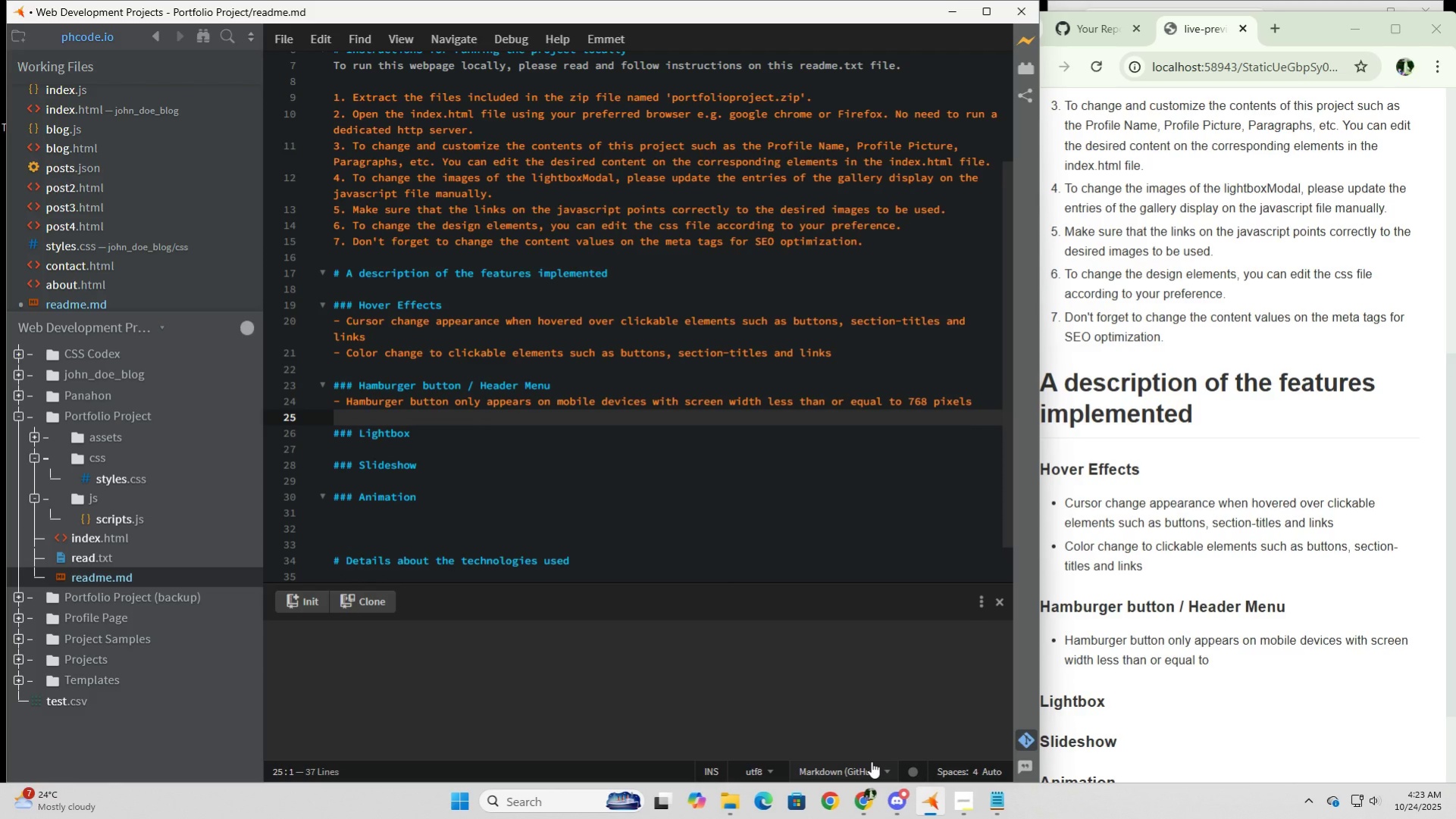 
type(- Header menu )
 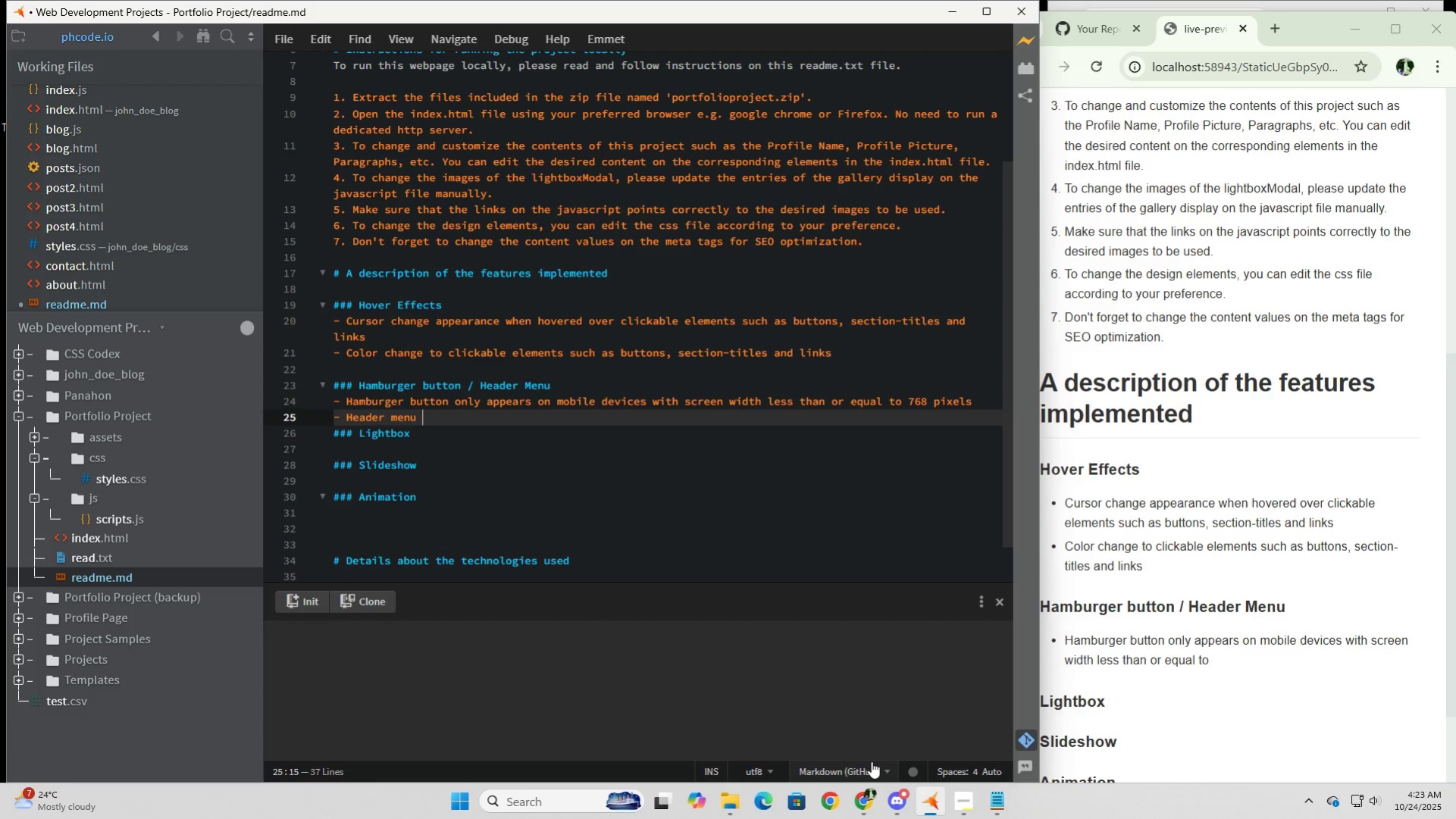 
wait(5.58)
 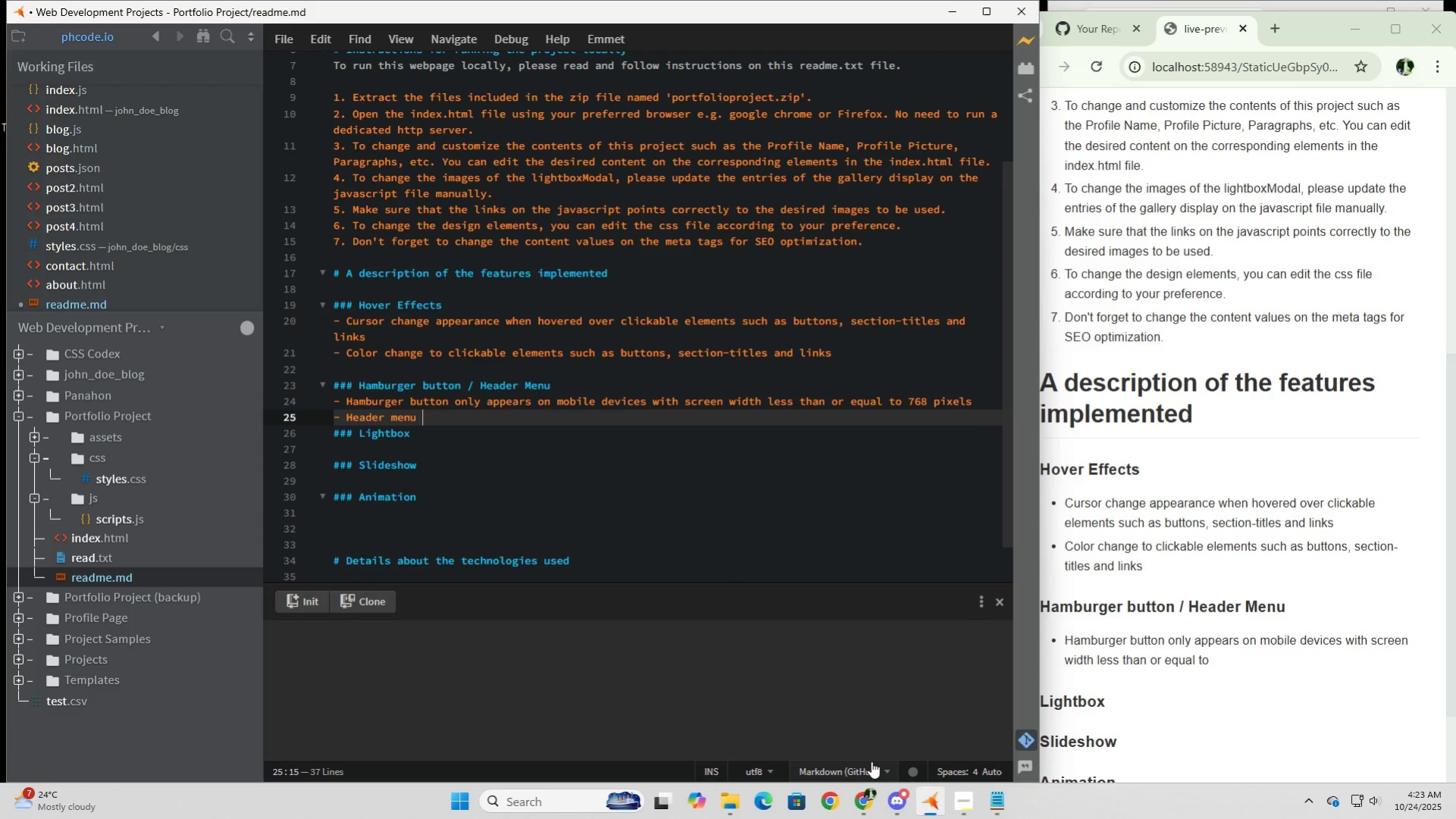 
type(apeea)
key(Backspace)
key(Backspace)
key(Backspace)
type(pears on )
 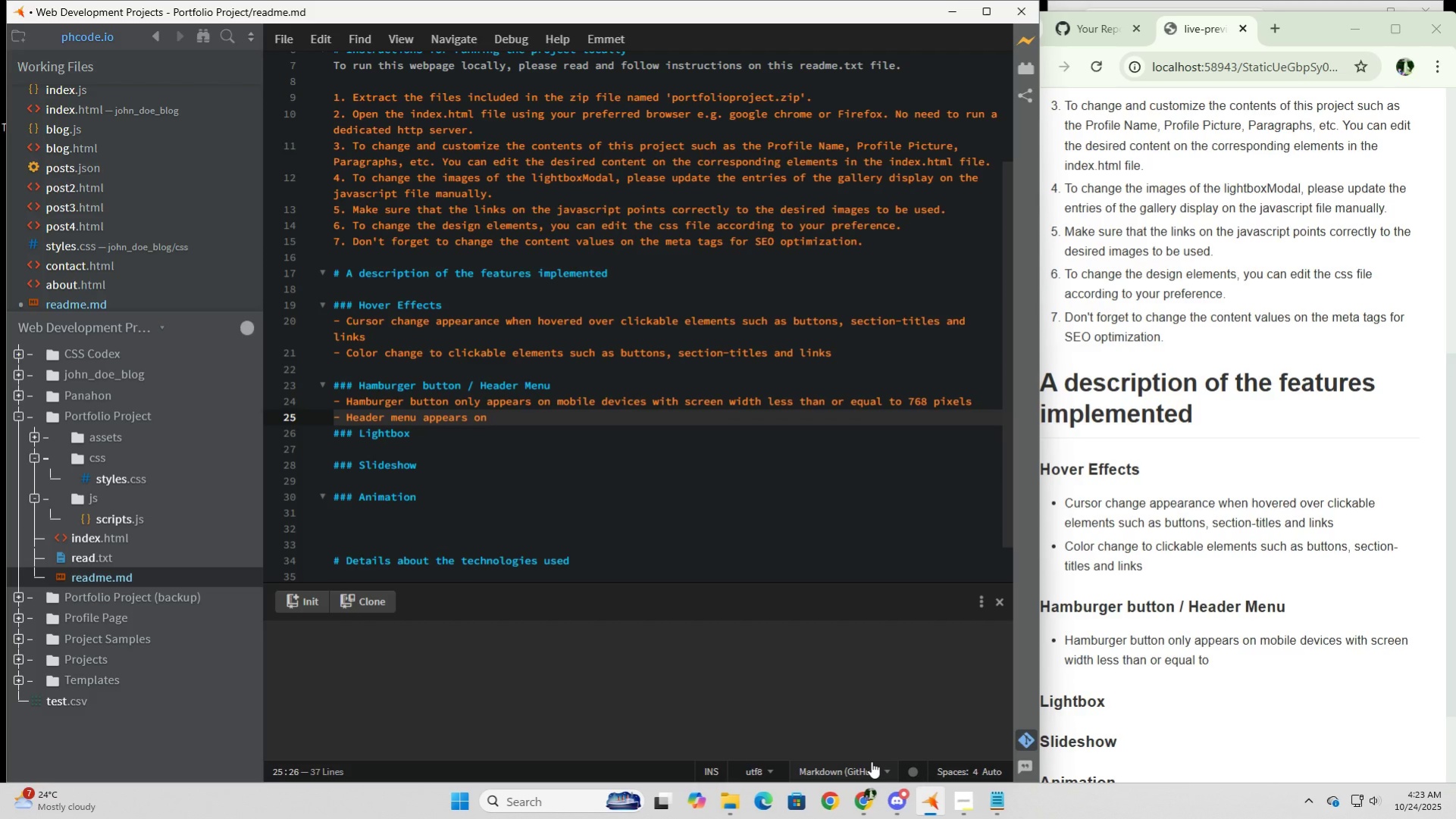 
type(desktop)
 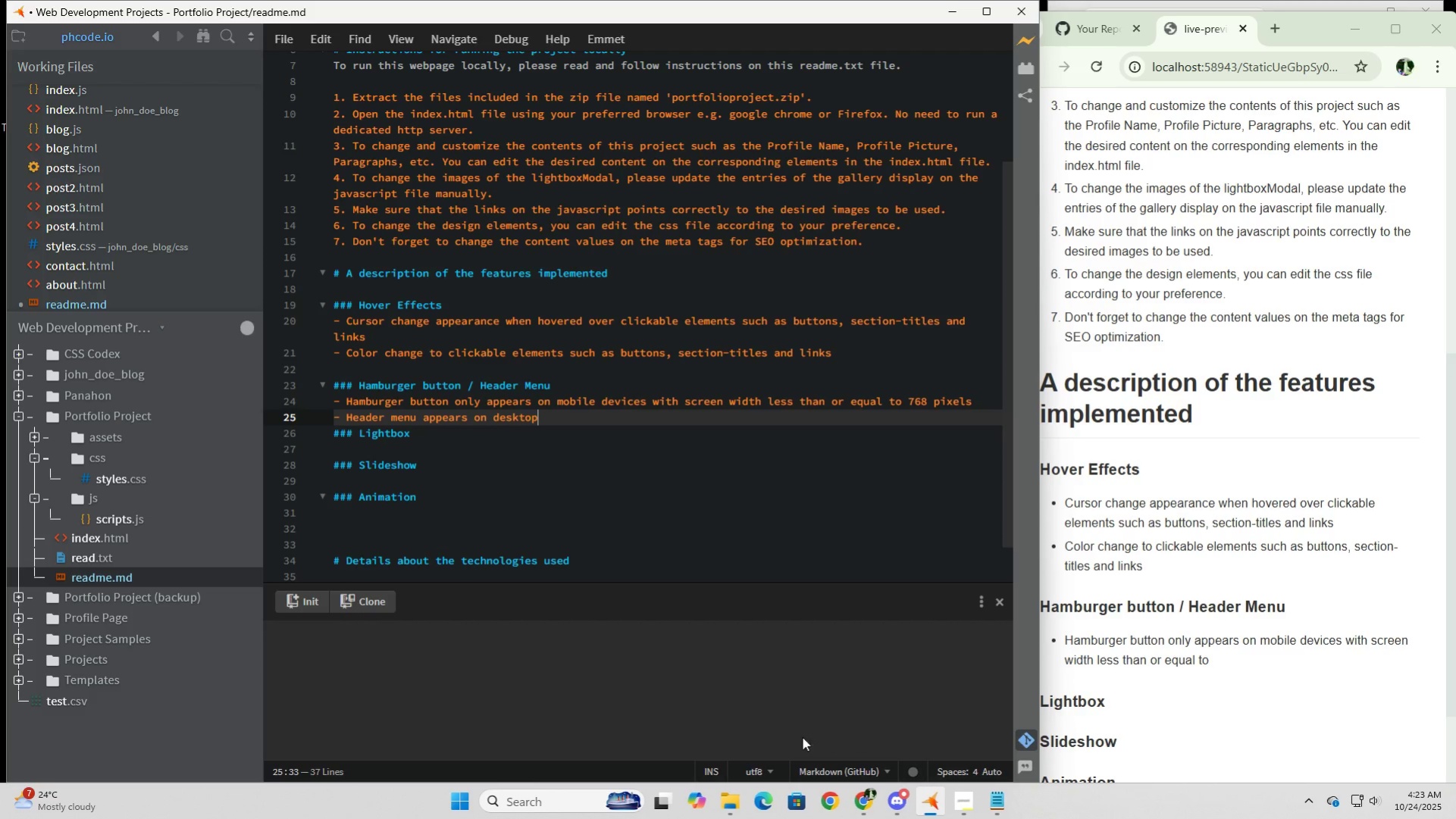 
wait(10.57)
 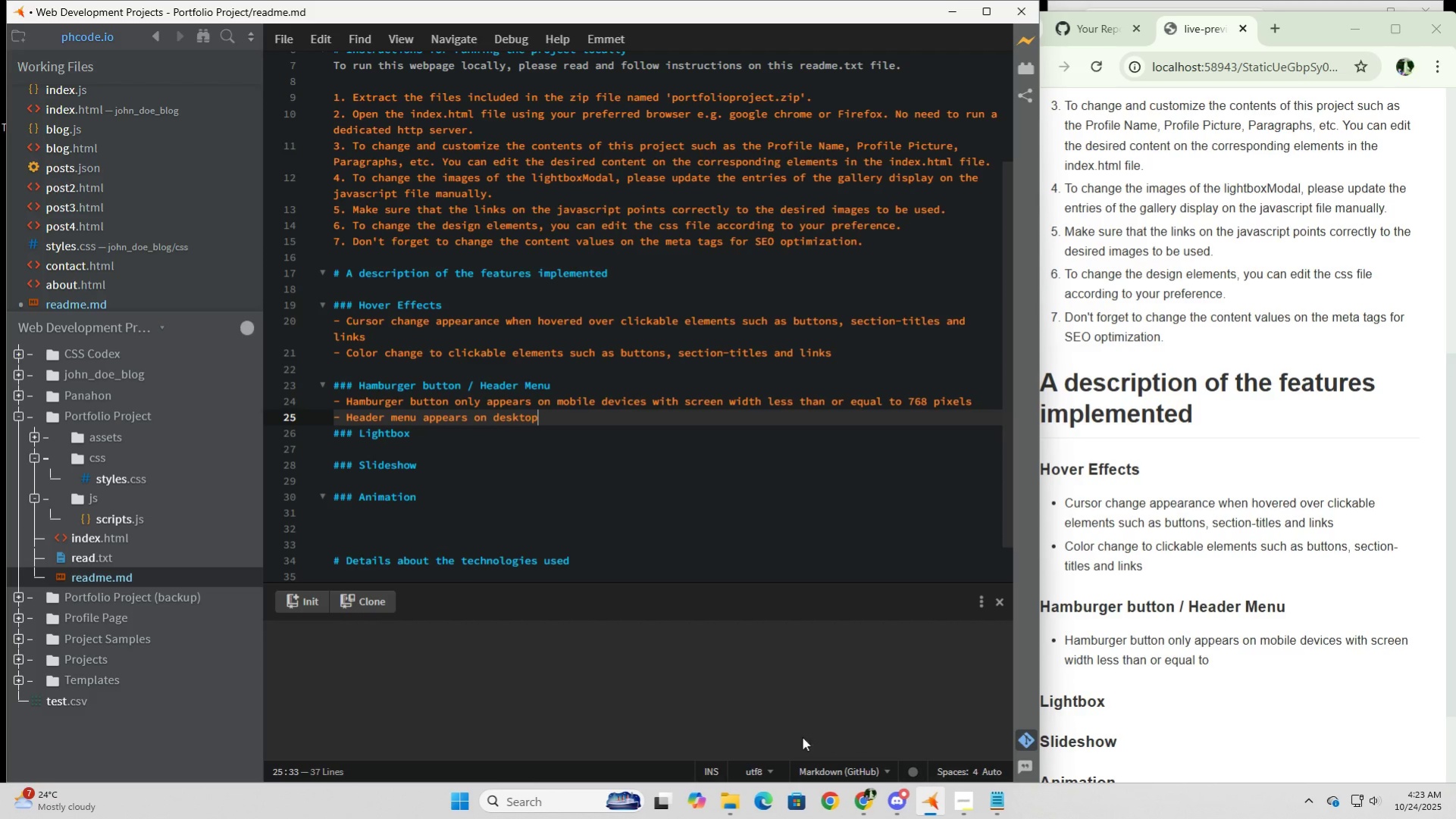 
left_click([485, 397])
 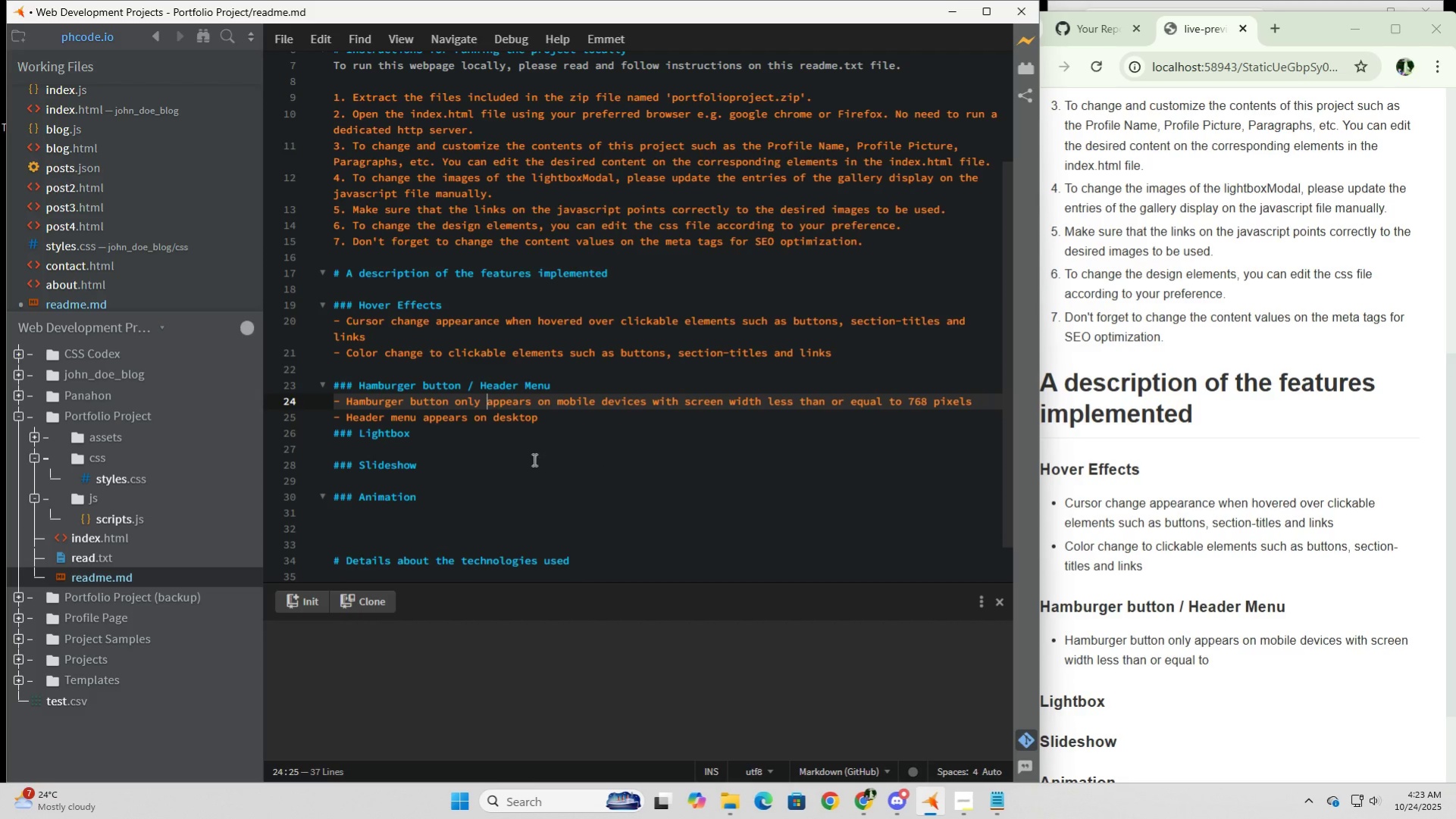 
left_click([556, 417])
 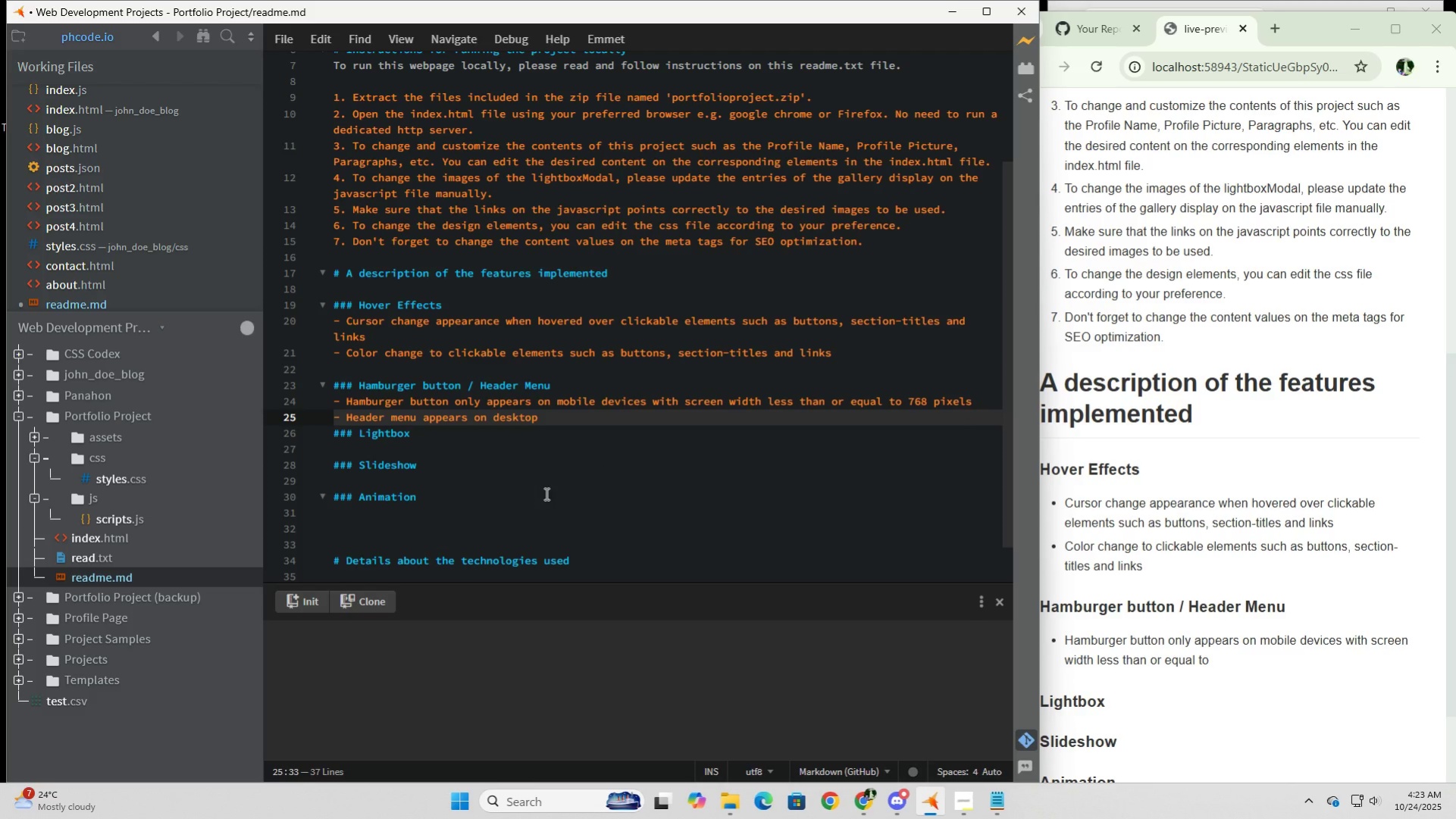 
type( browsers and hides)
 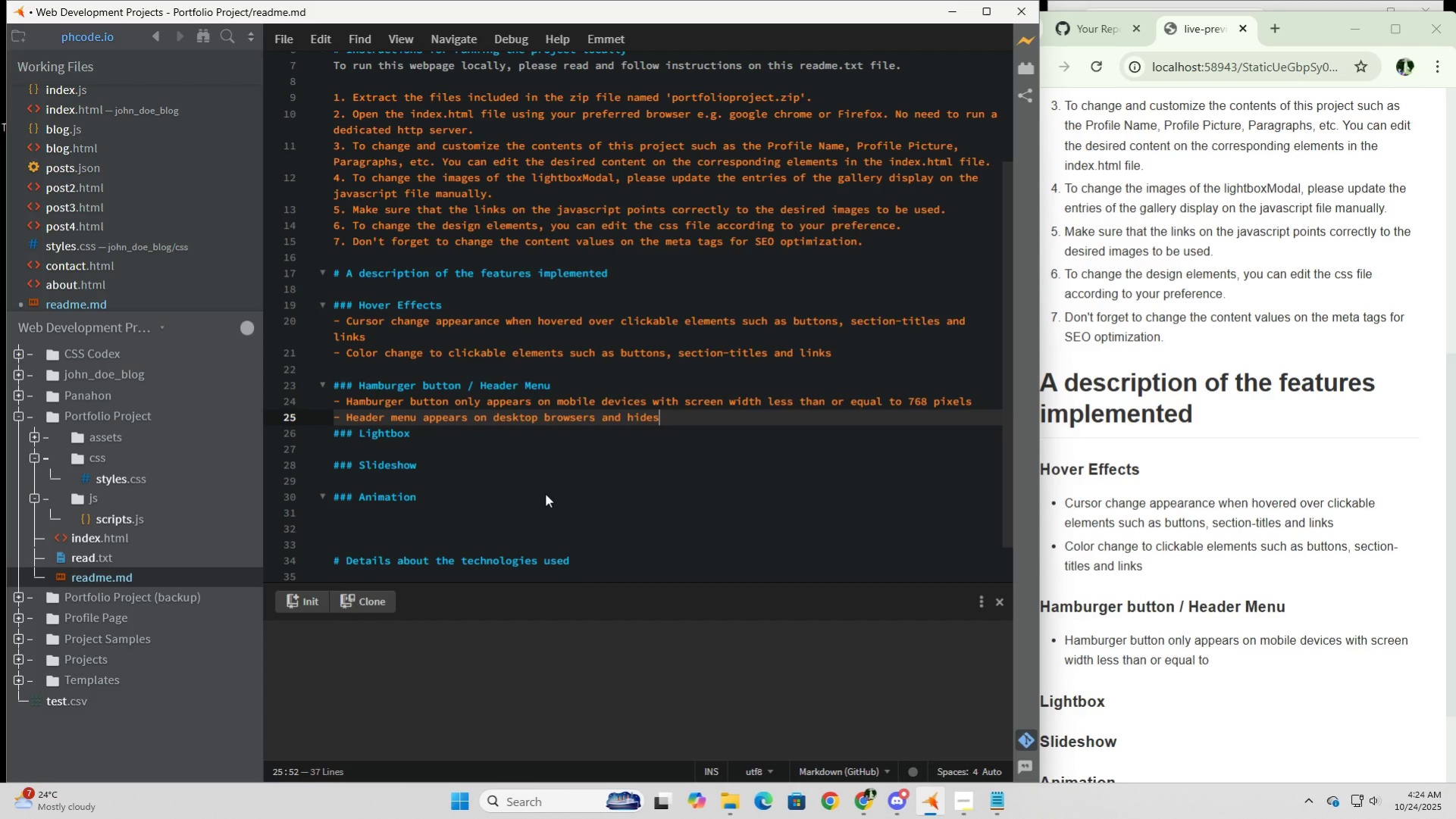 
wait(6.89)
 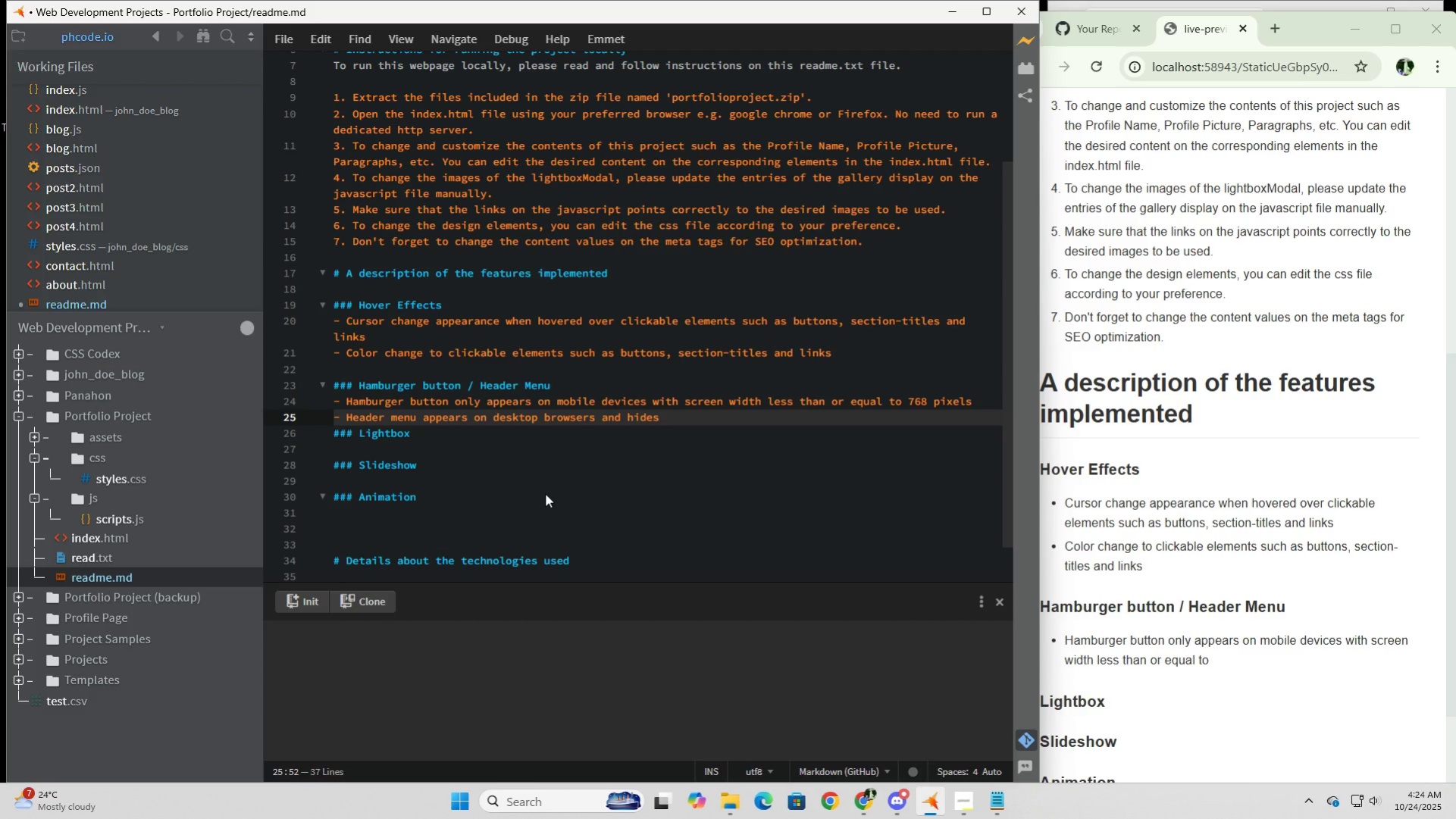 
type( when viewed on movi)
key(Backspace)
key(Backspace)
key(Backspace)
type(b)
key(Backspace)
type(obile devices with )
 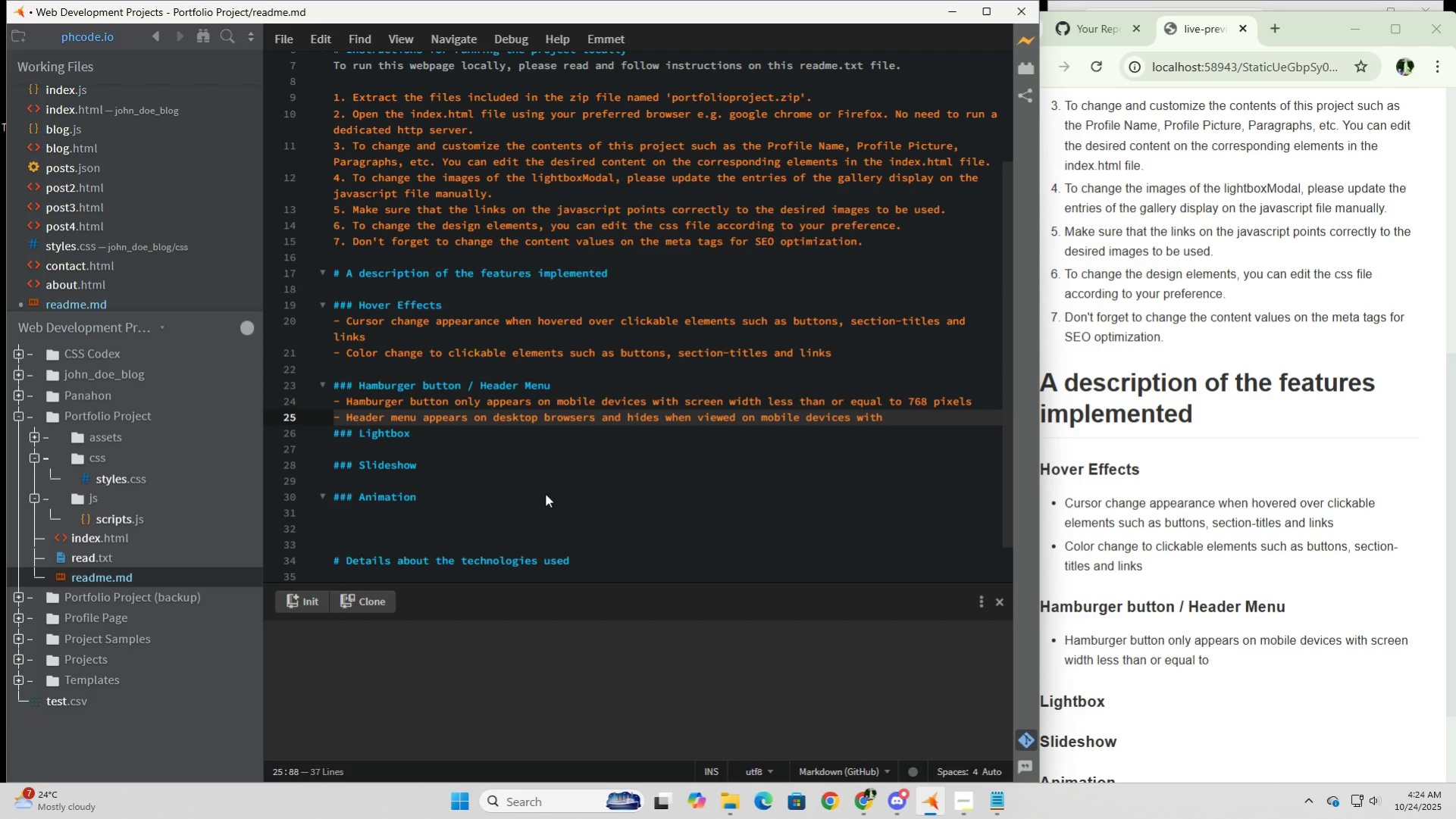 
type(screens l)
 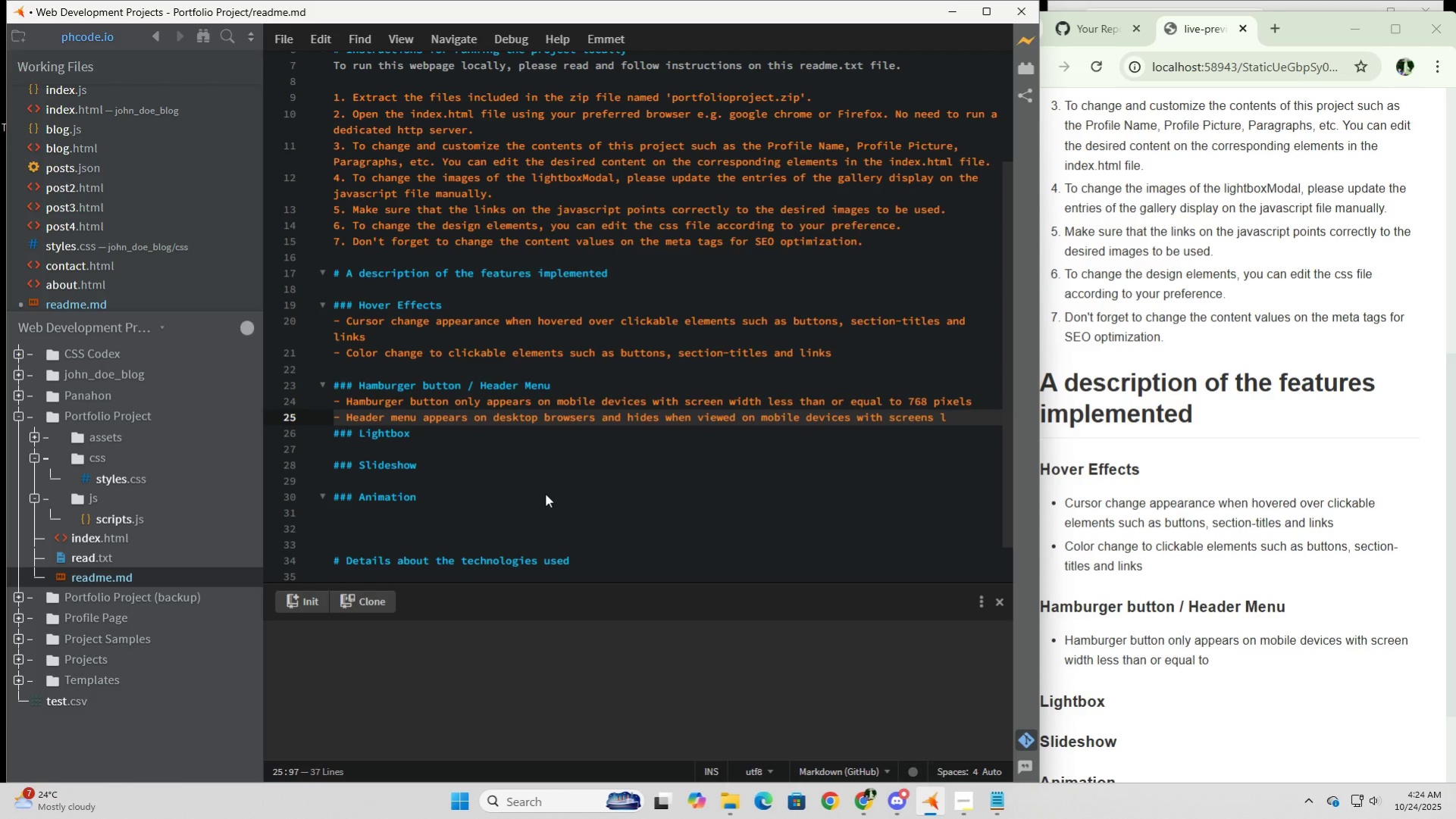 
type(ess than or equal to 768 pic)
key(Backspace)
type(xels)
 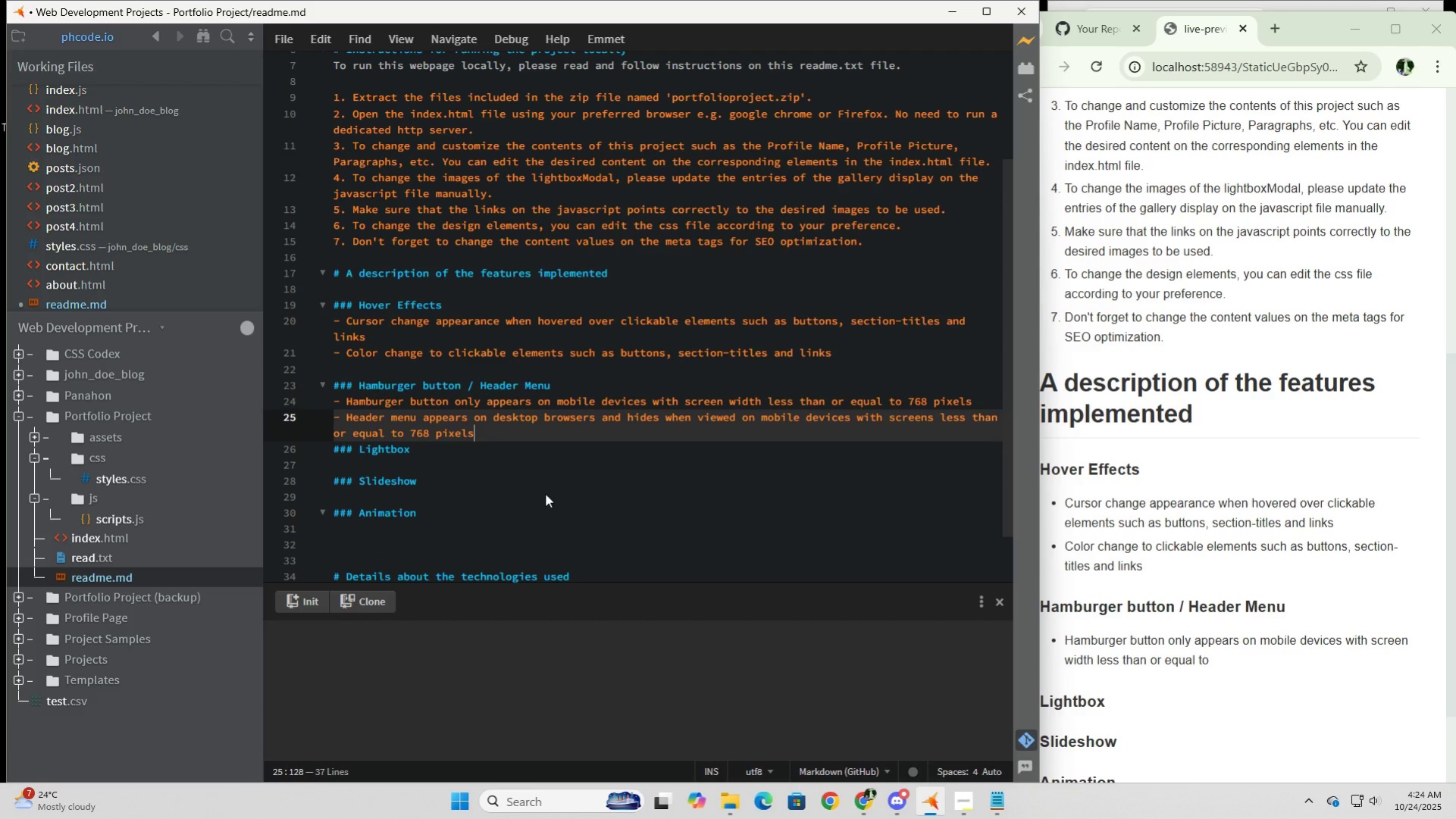 
key(Period)
 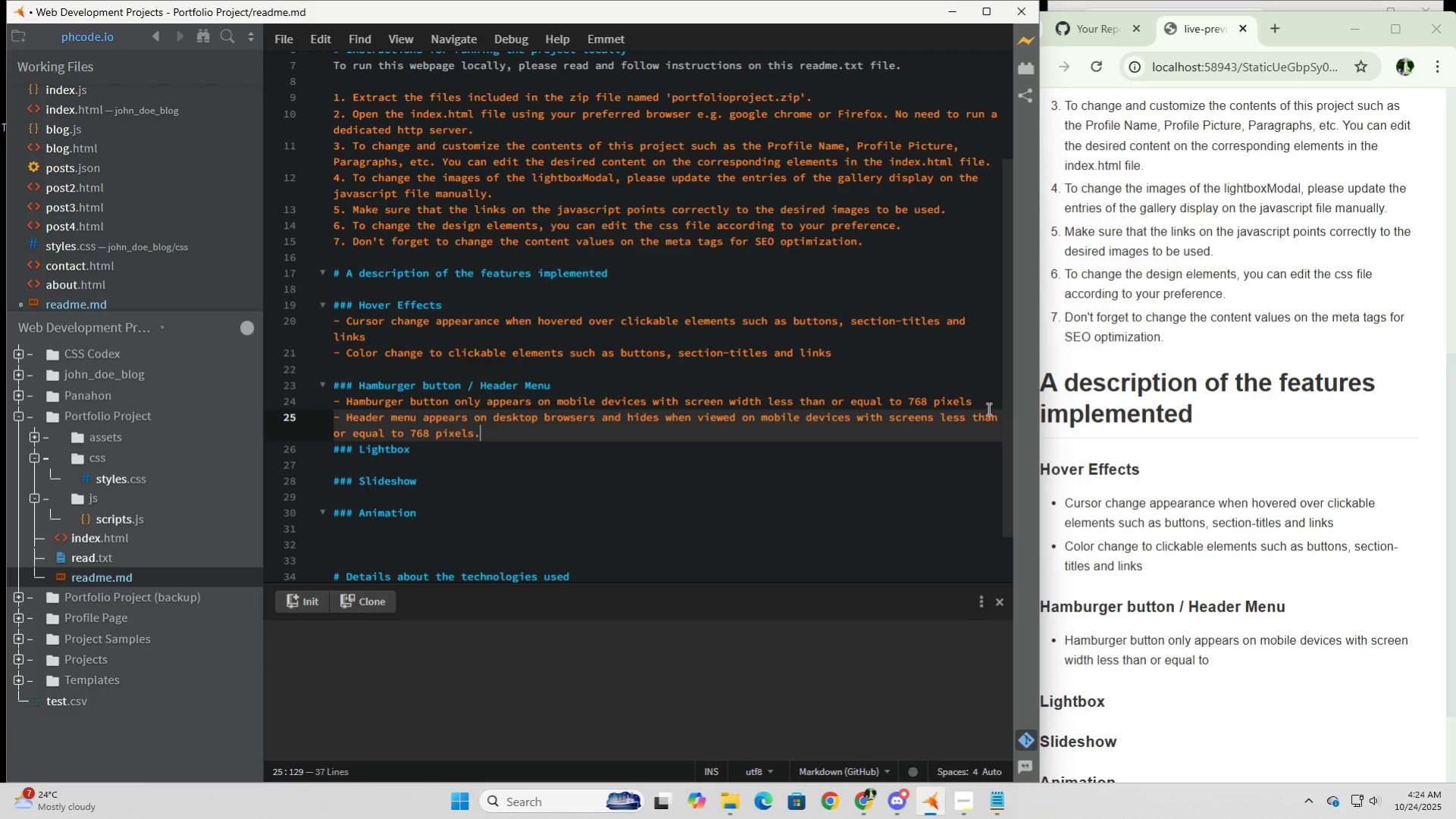 
left_click([988, 400])
 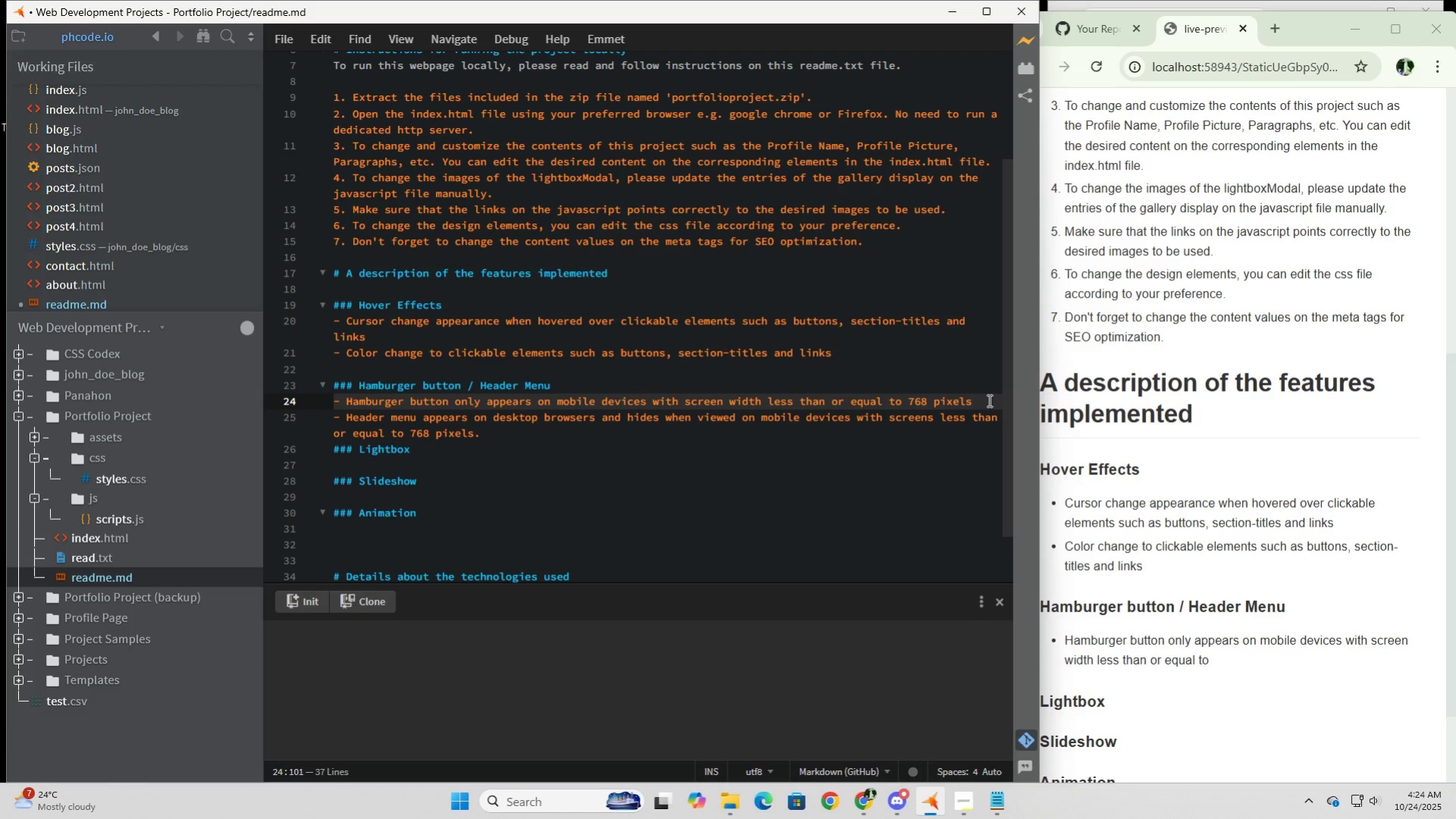 
key(Period)
 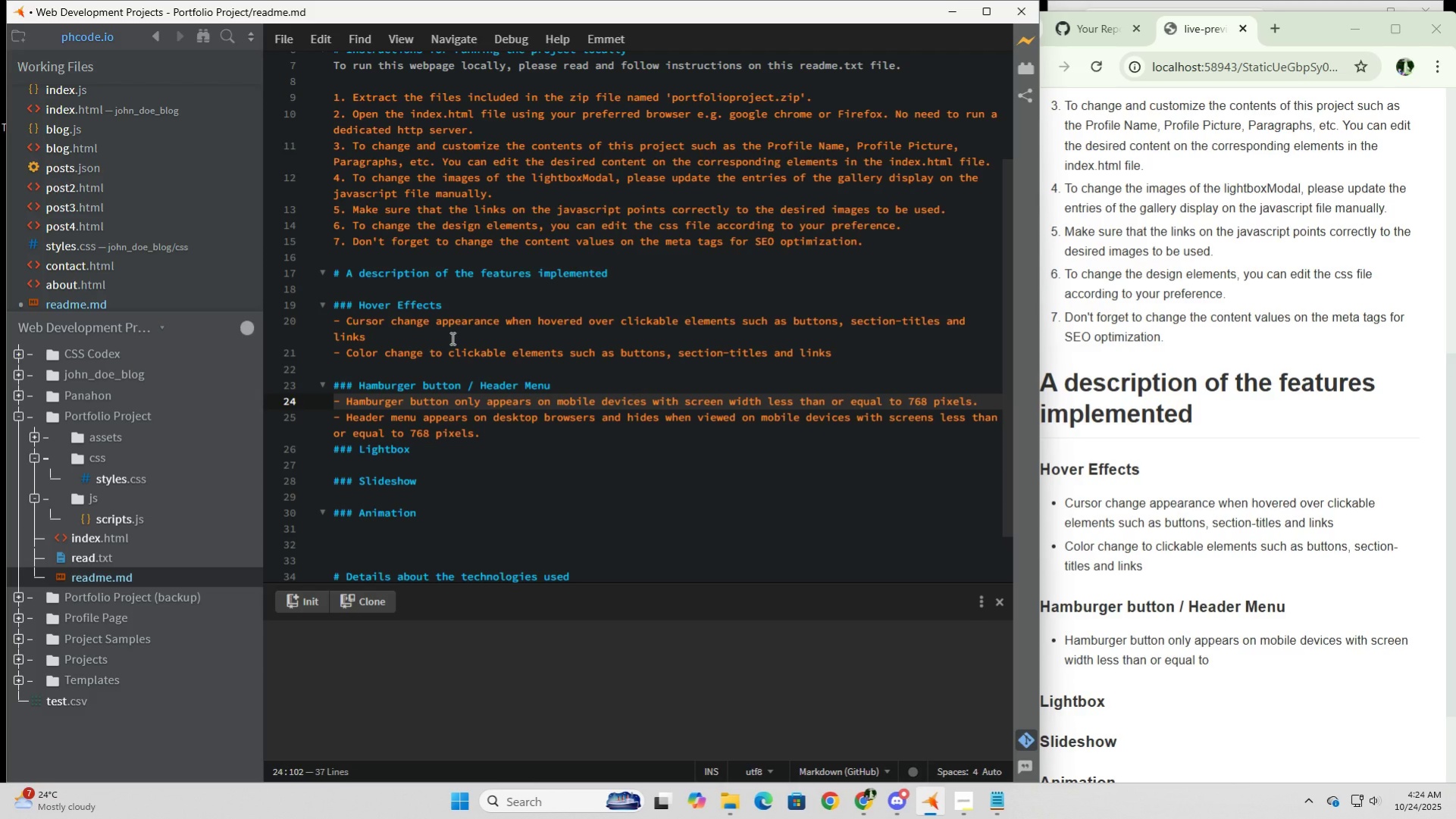 
left_click([450, 337])
 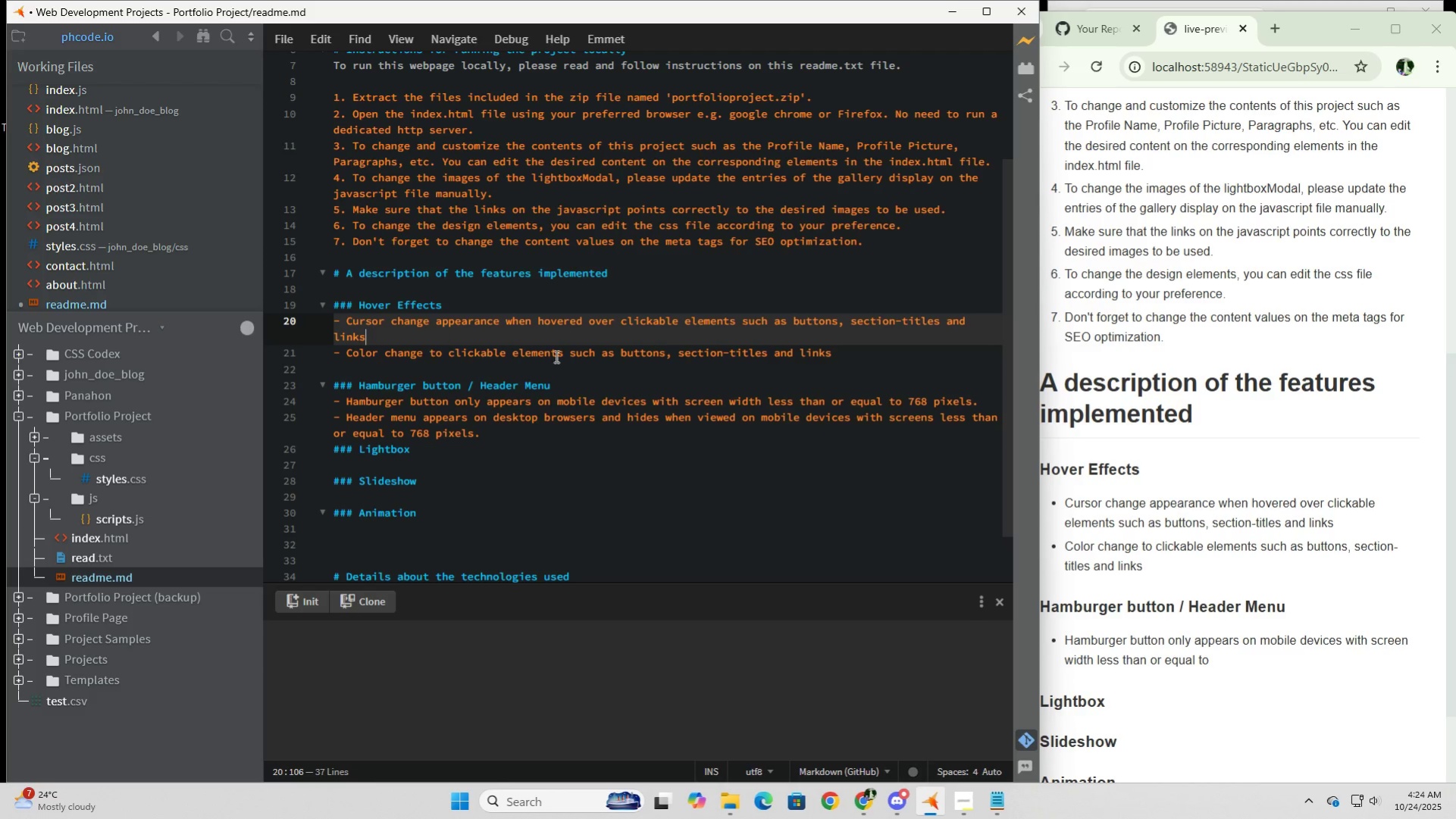 
key(Period)
 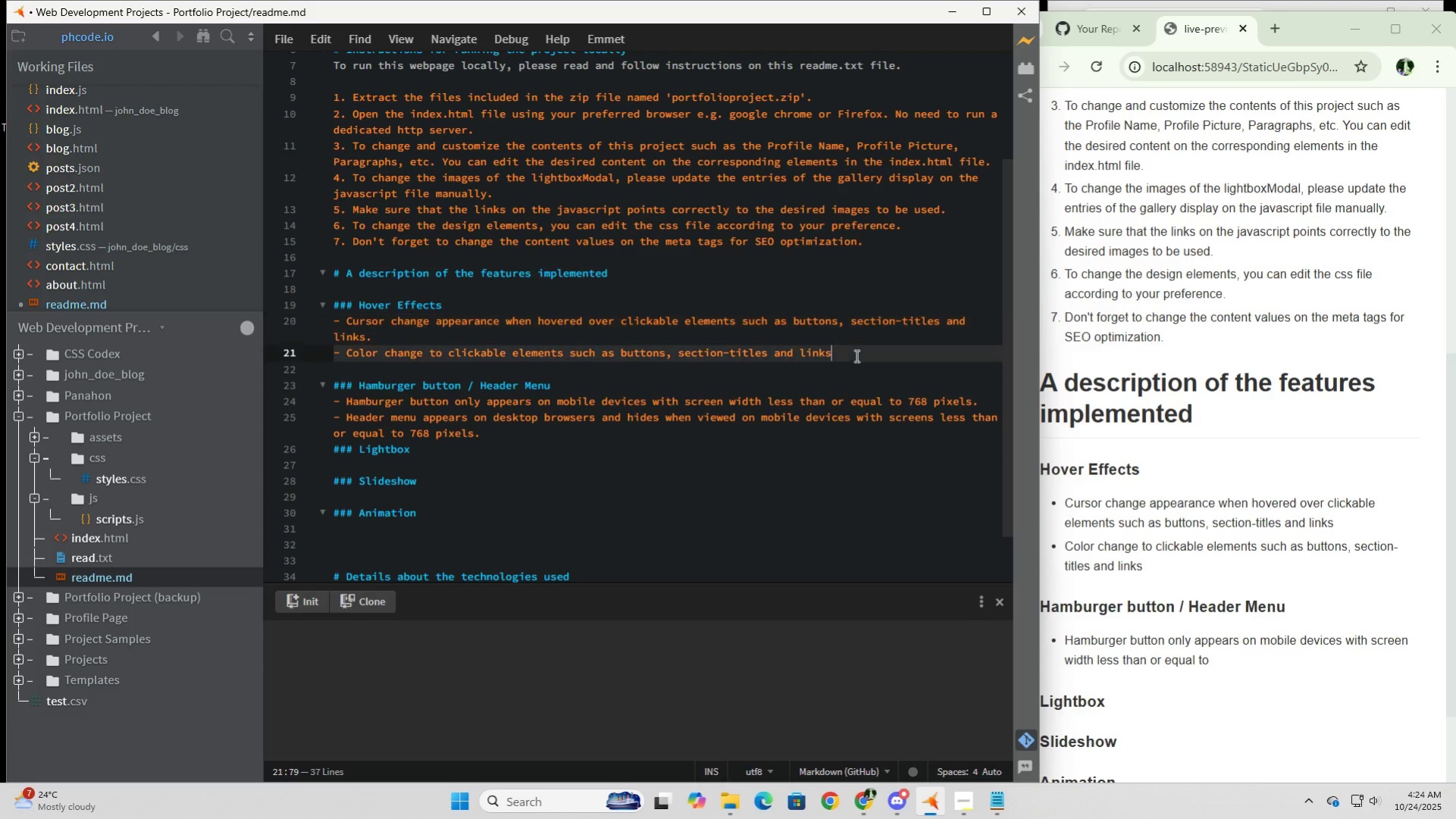 
key(Period)
 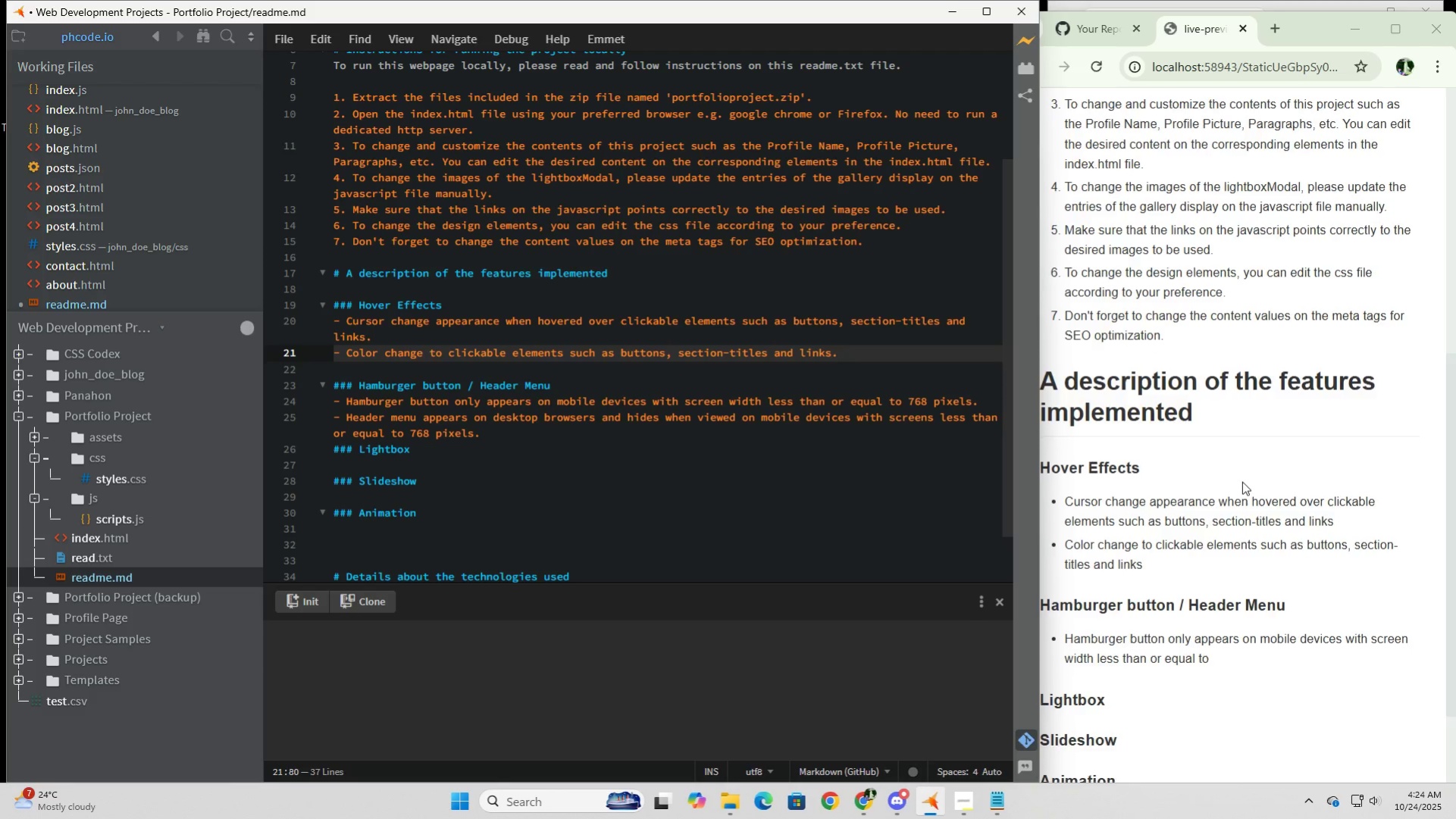 
scroll: coordinate [1242, 481], scroll_direction: down, amount: 2.0
 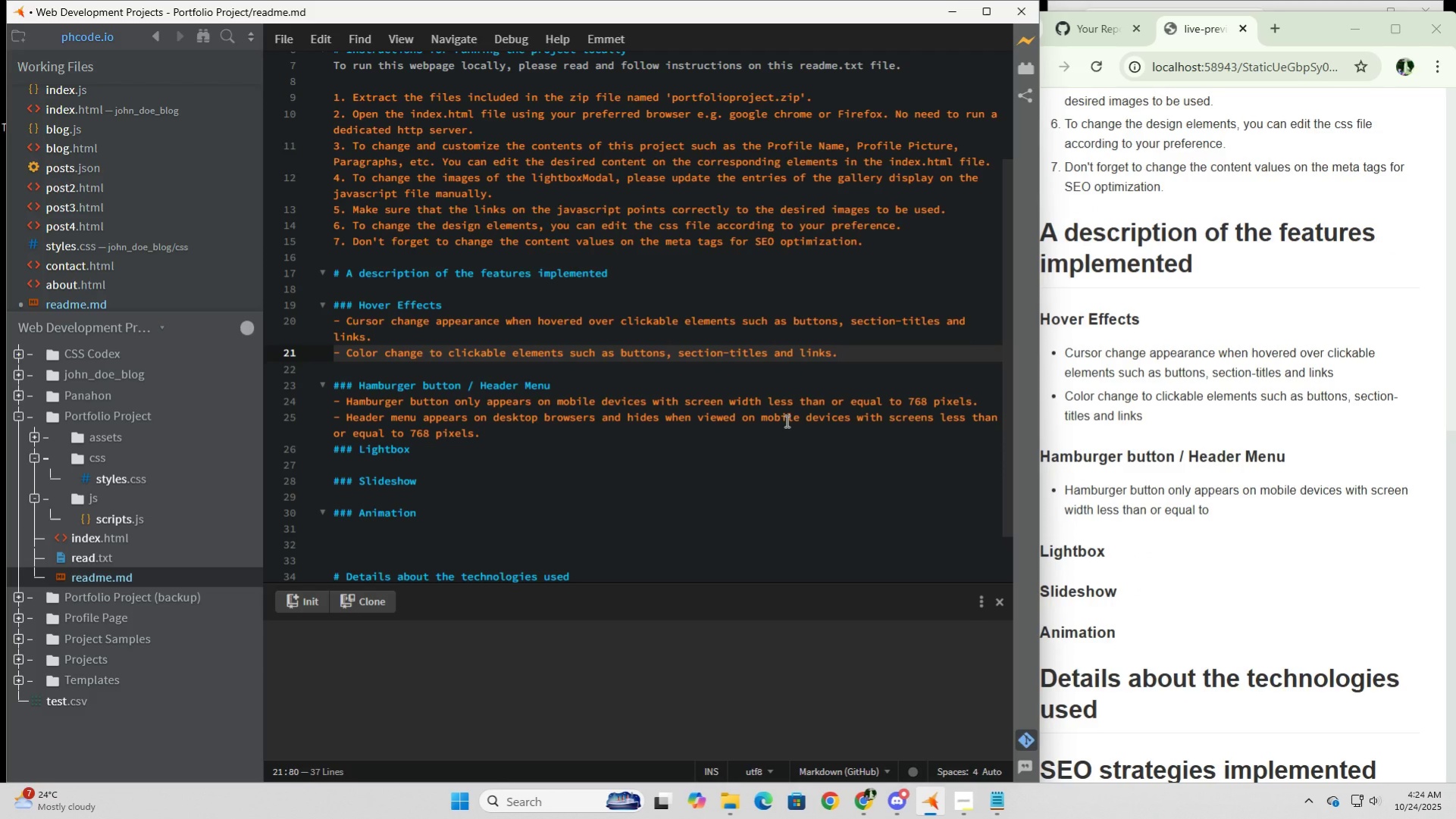 
scroll: coordinate [785, 420], scroll_direction: up, amount: 1.0
 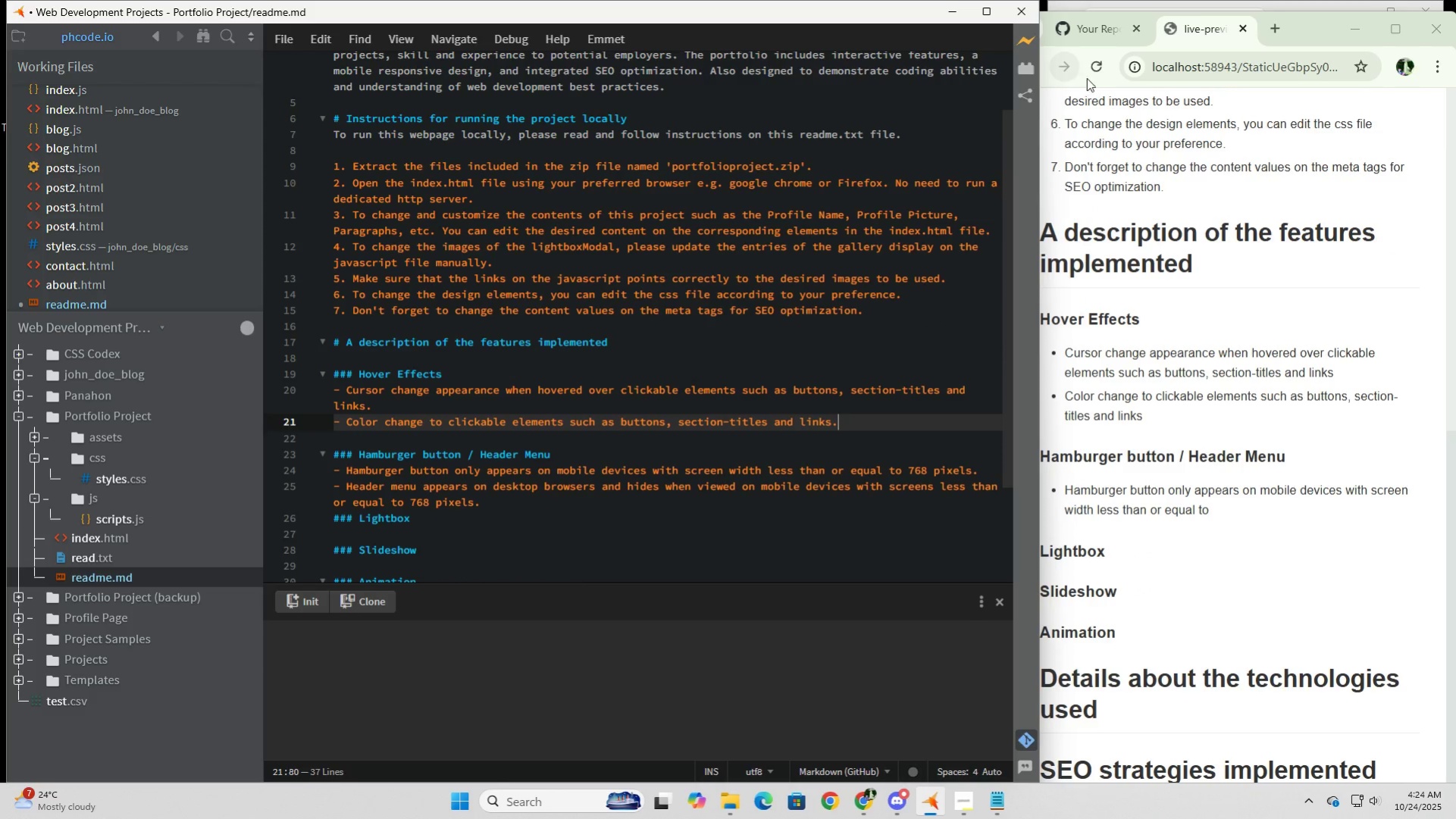 
left_click([1096, 70])
 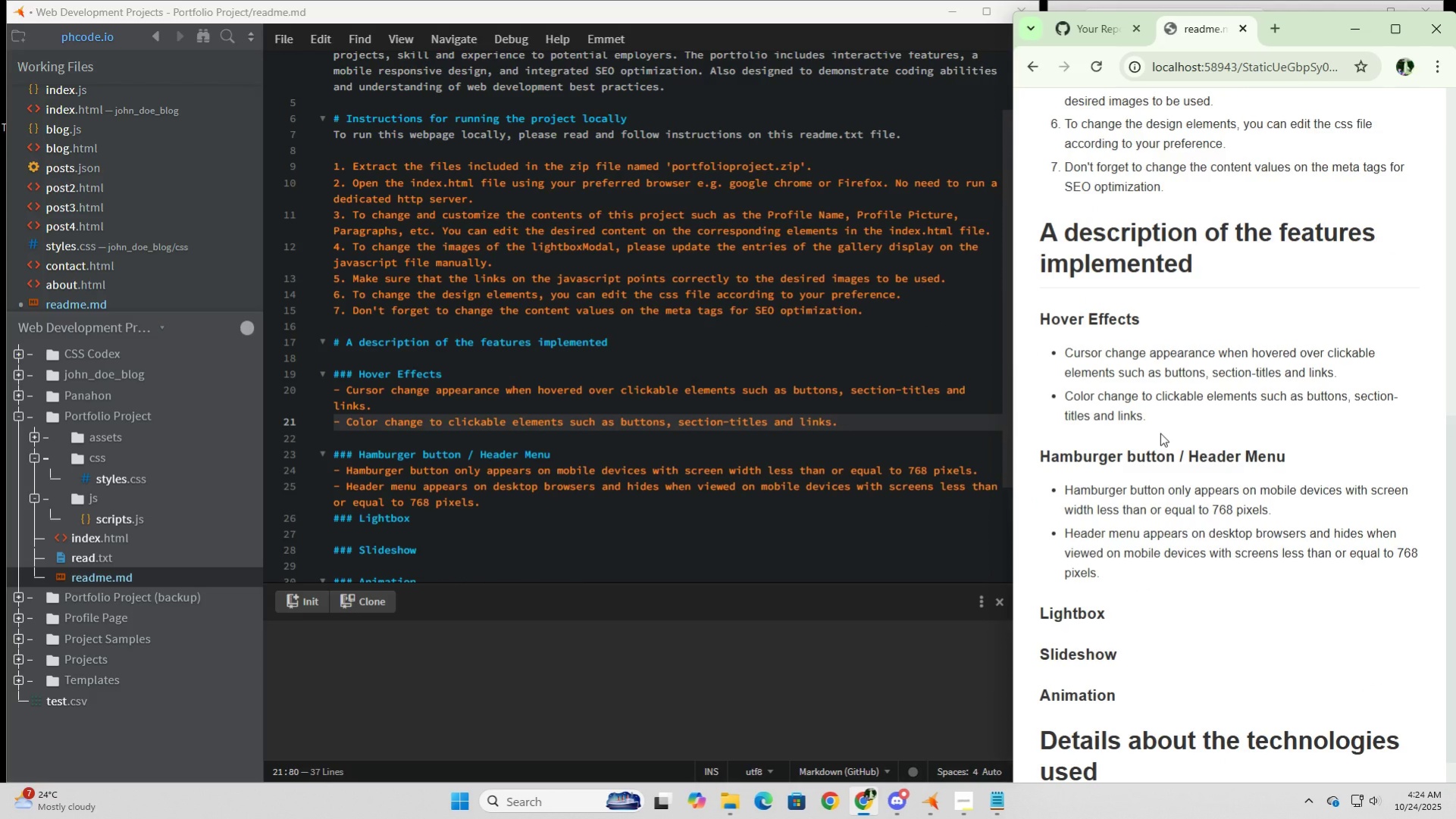 
scroll: coordinate [1160, 433], scroll_direction: down, amount: 1.0
 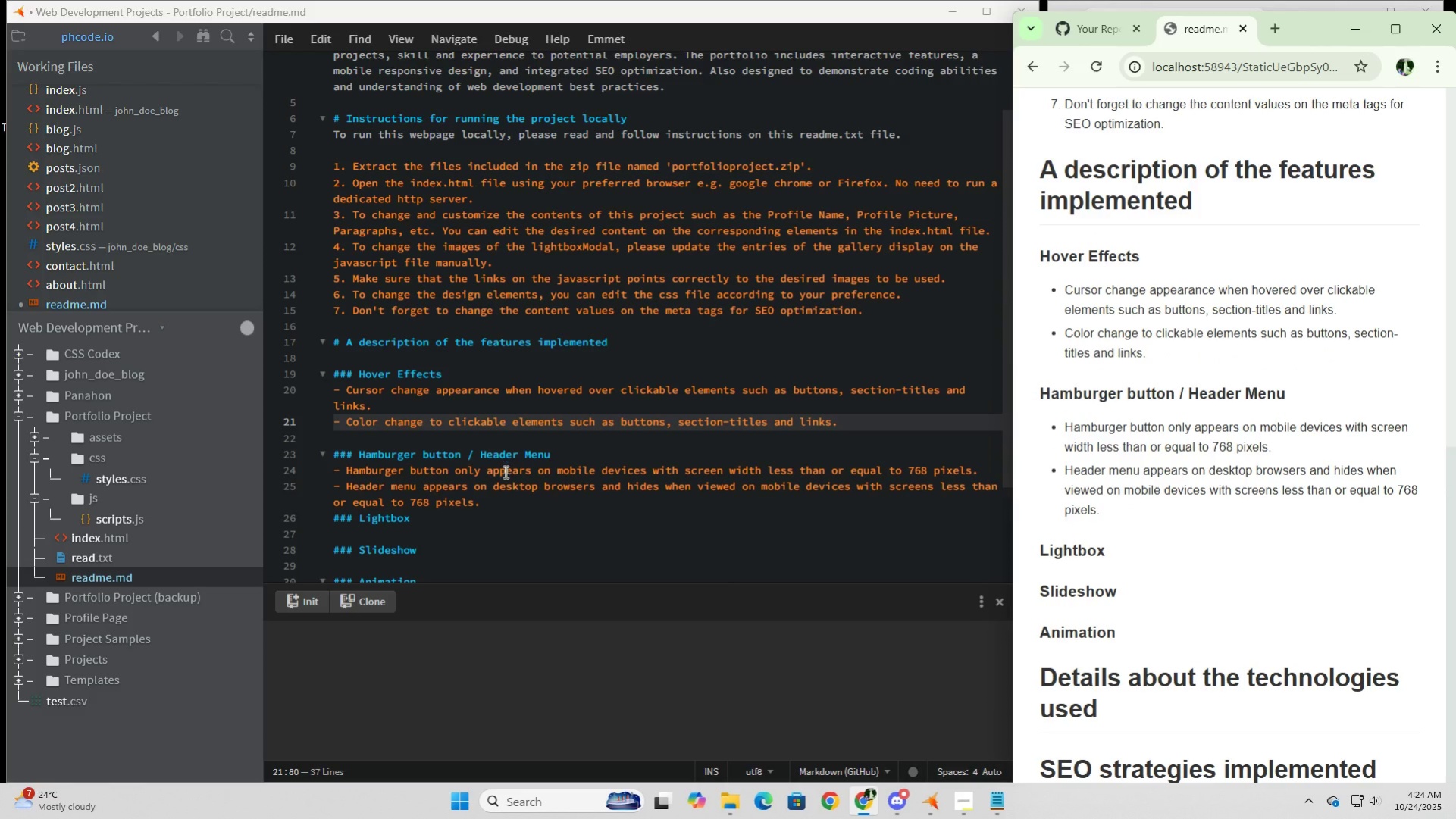 
left_click([502, 510])
 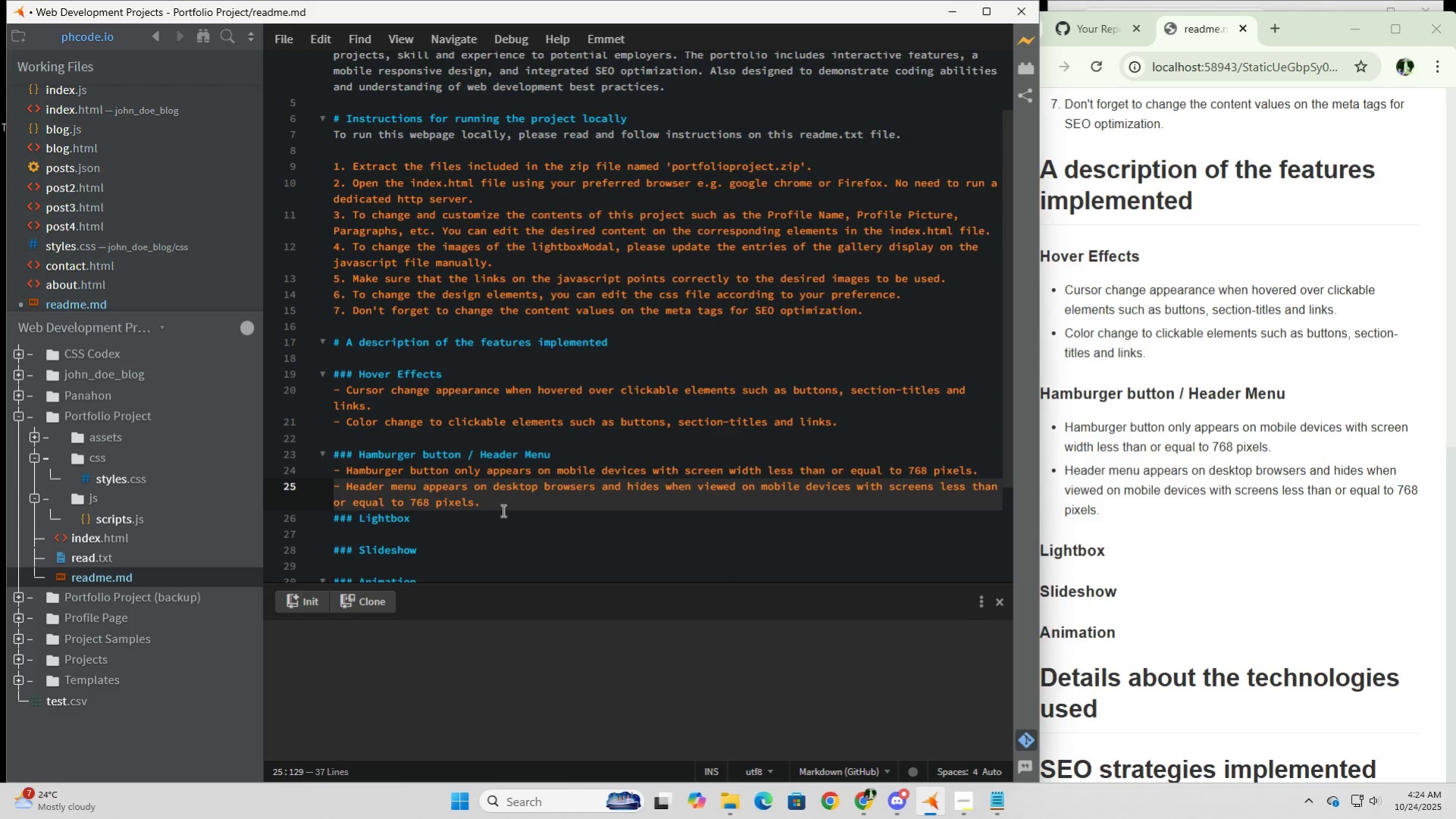 
key(Enter)
 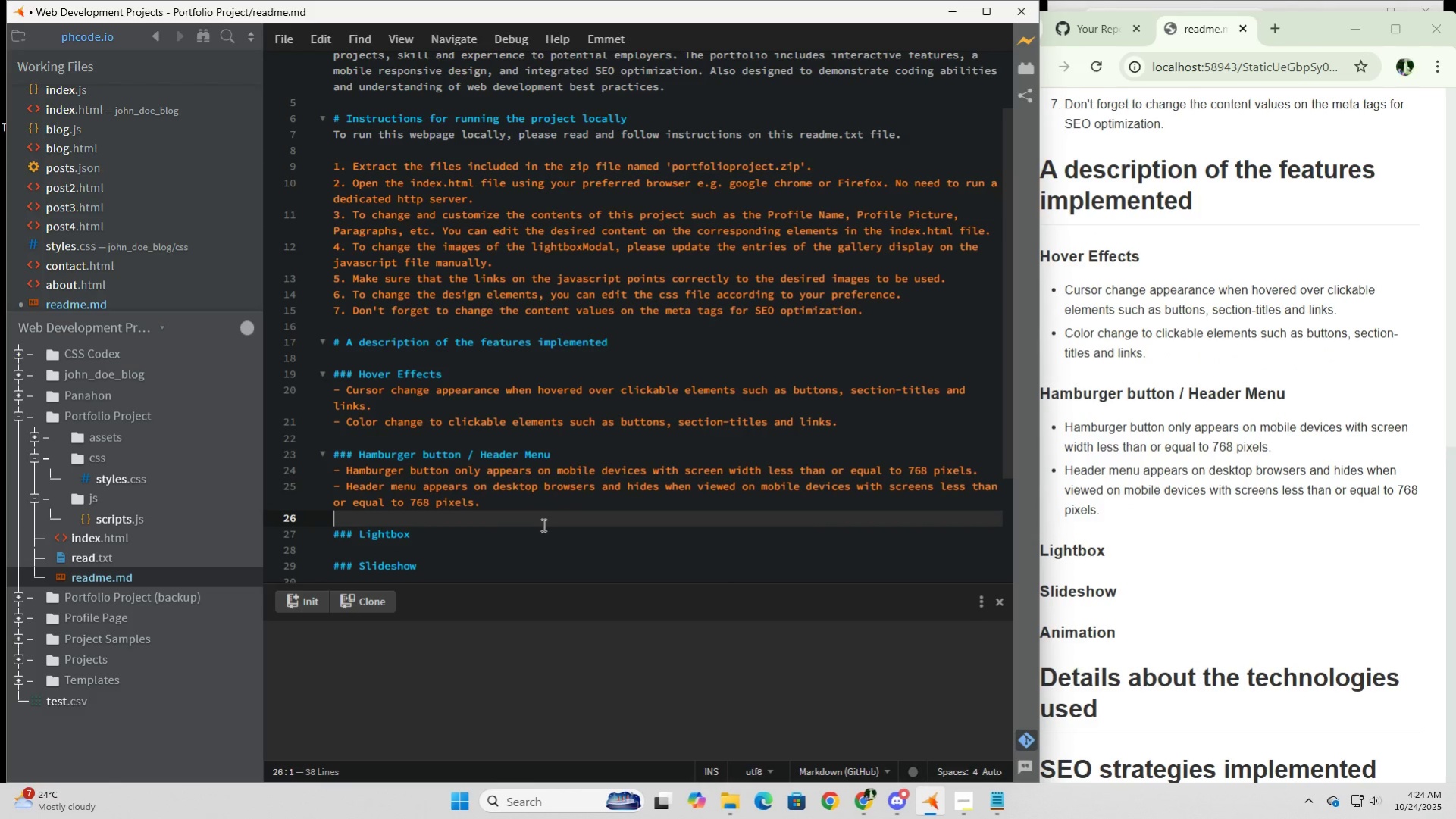 
left_click([526, 536])
 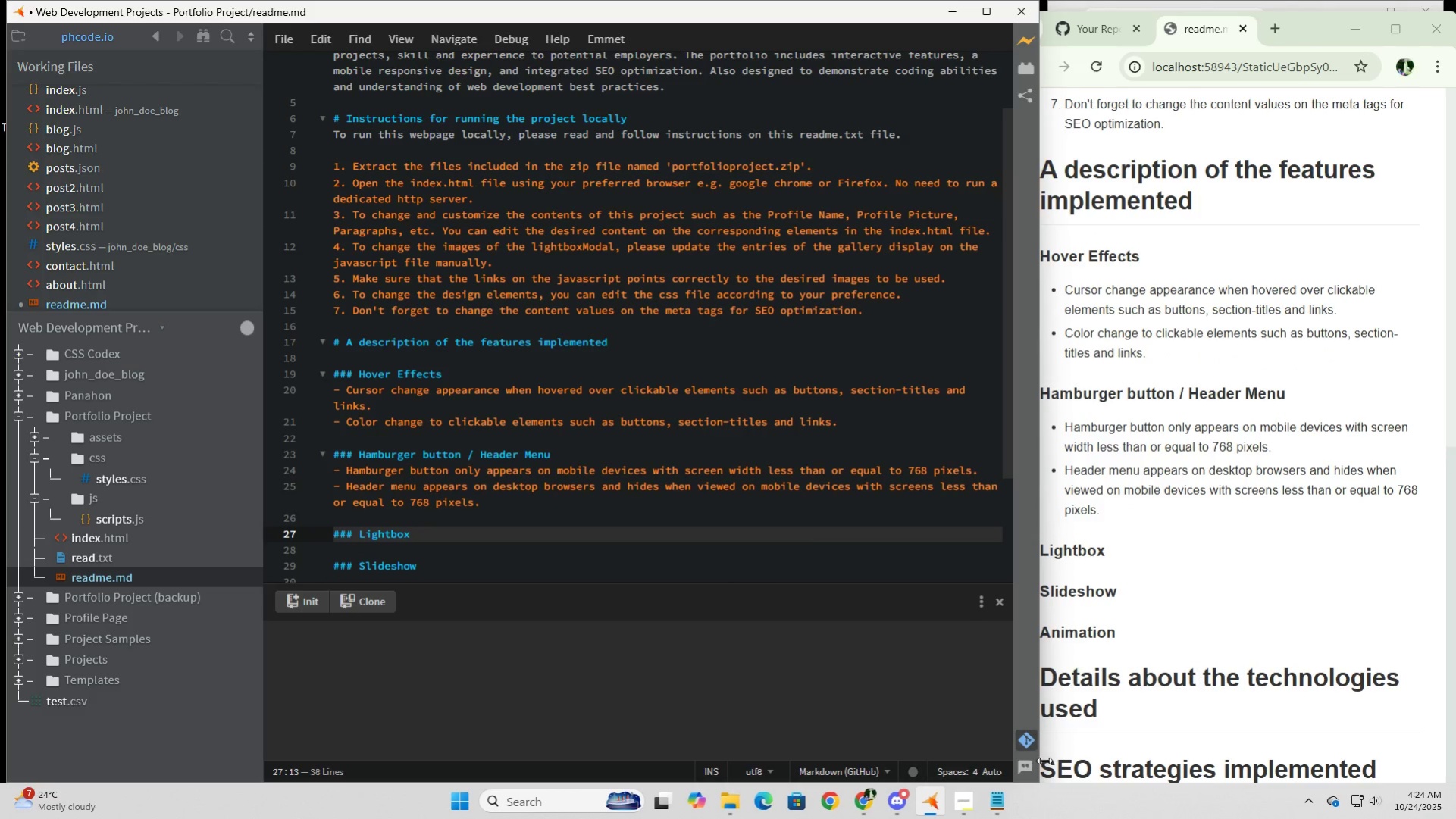 
mouse_move([859, 789])
 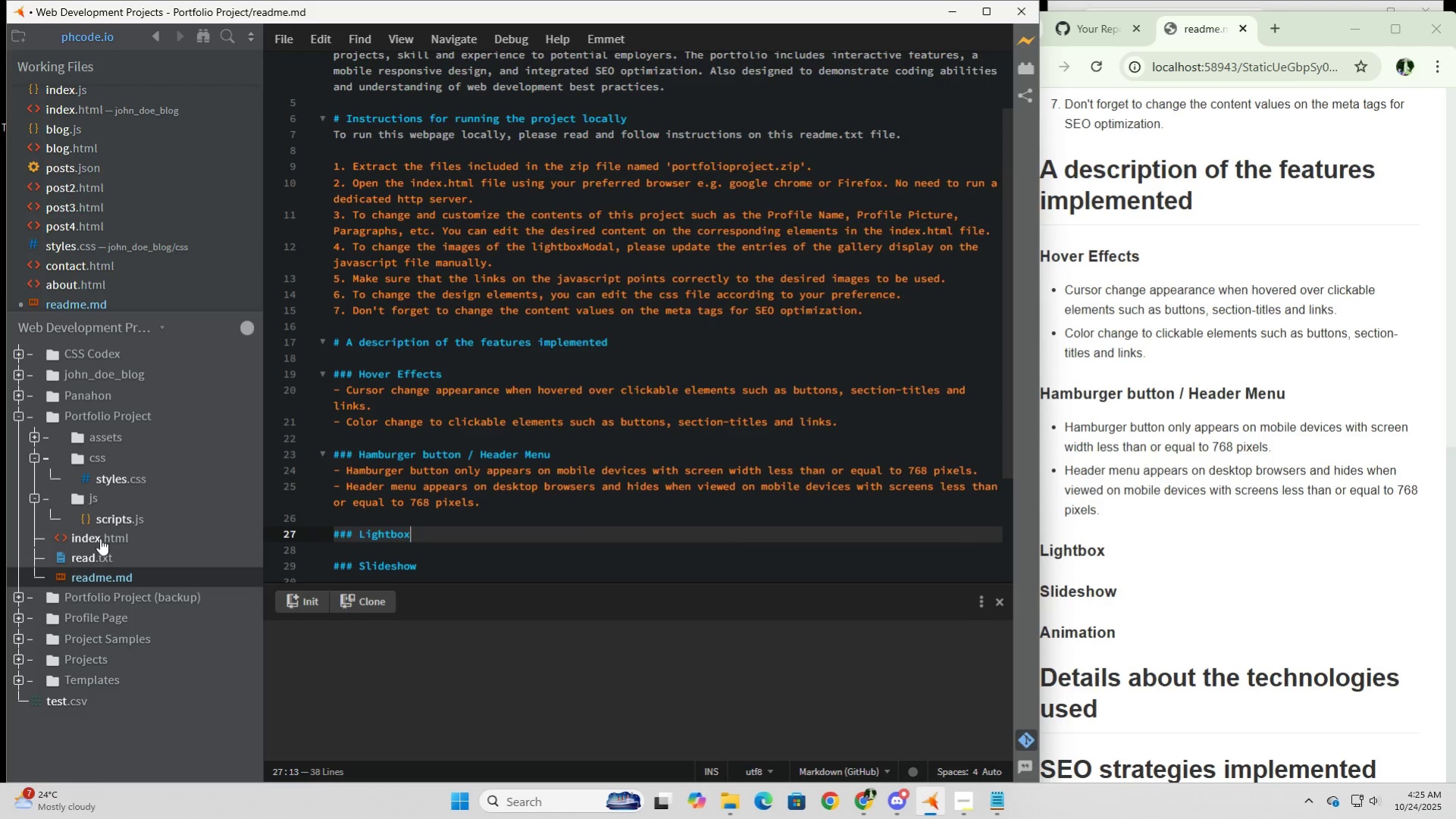 
left_click([100, 538])
 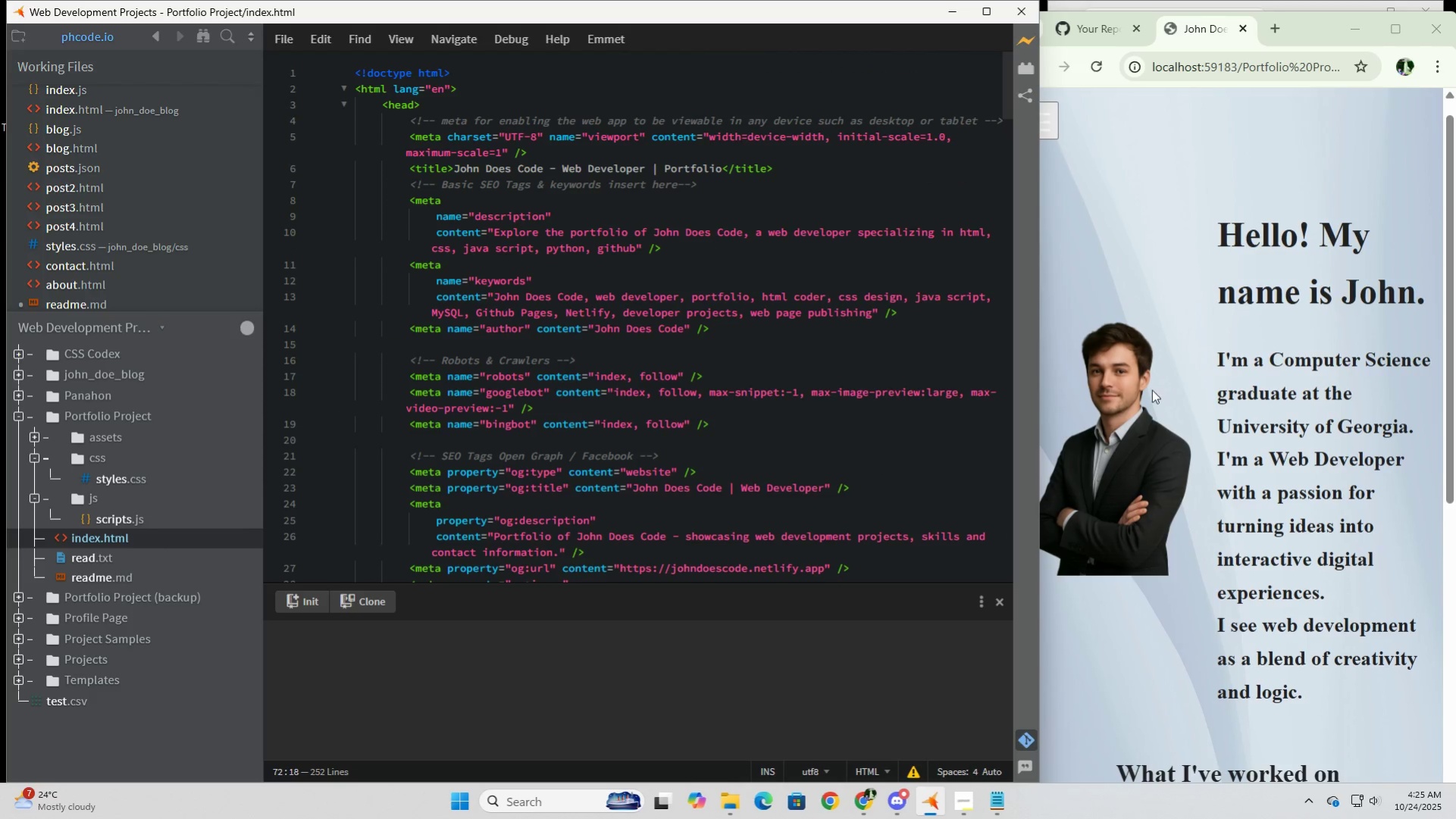 
scroll: coordinate [1233, 580], scroll_direction: down, amount: 8.0
 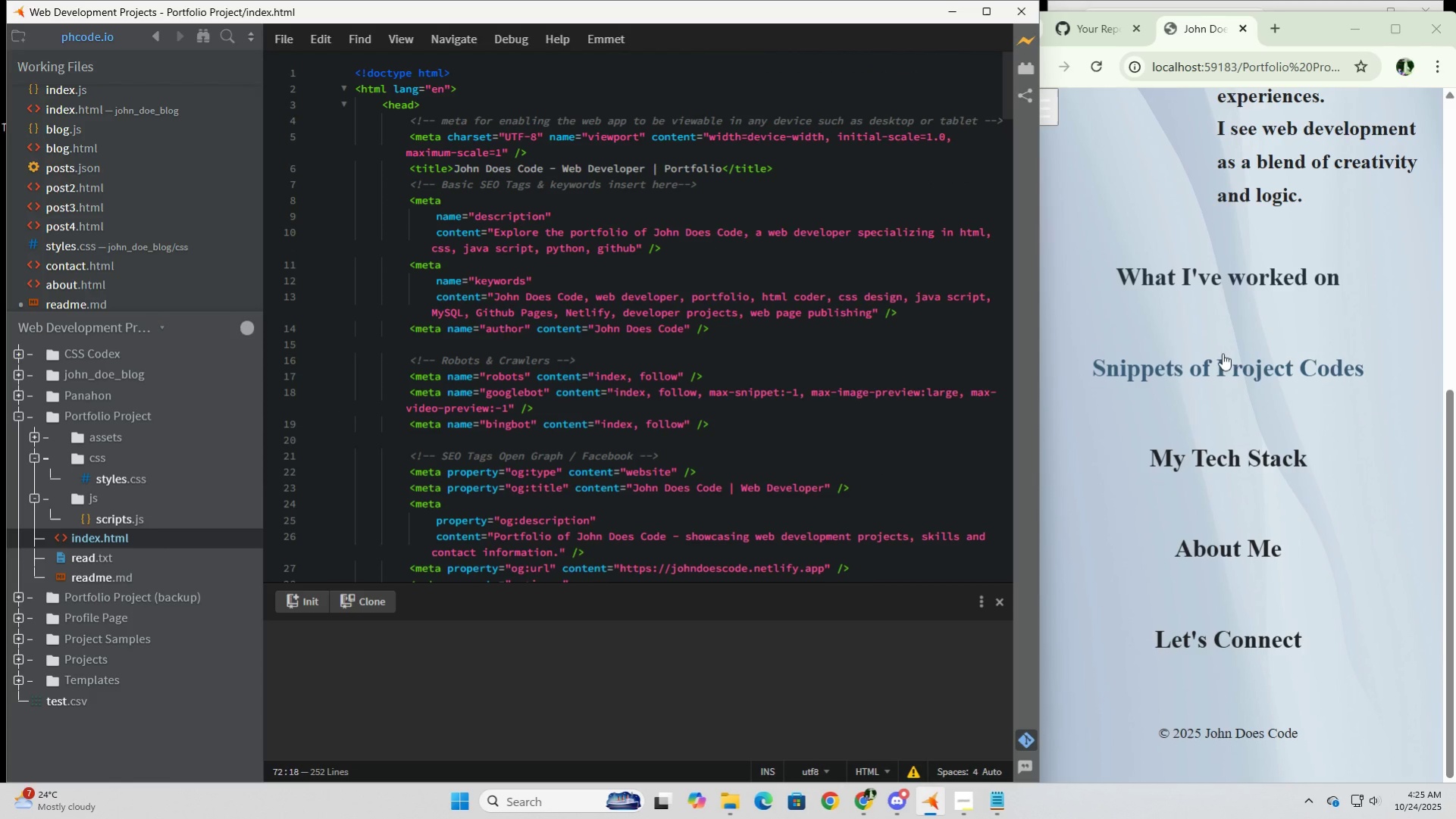 
left_click([1222, 287])
 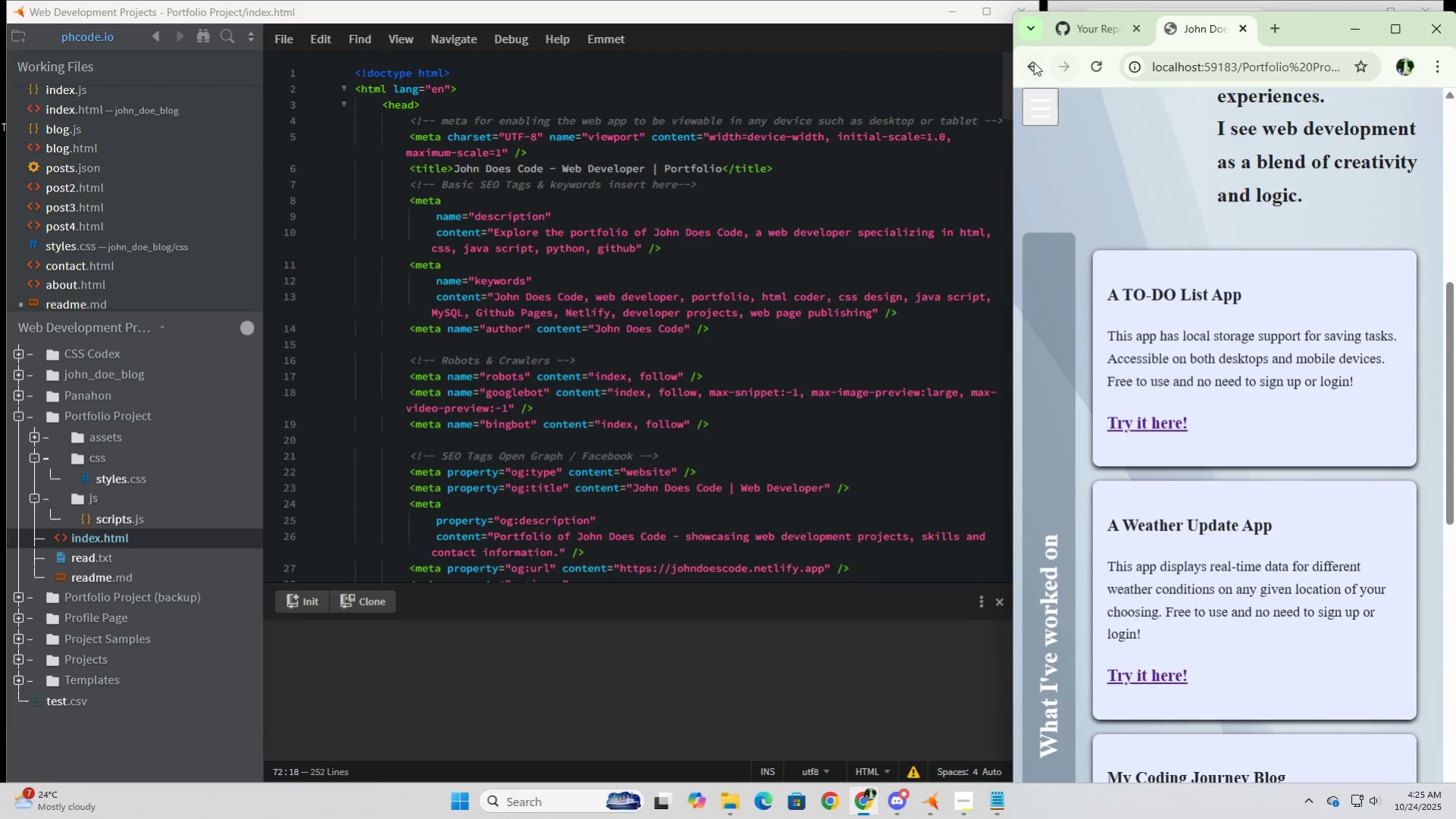 
left_click([1033, 62])
 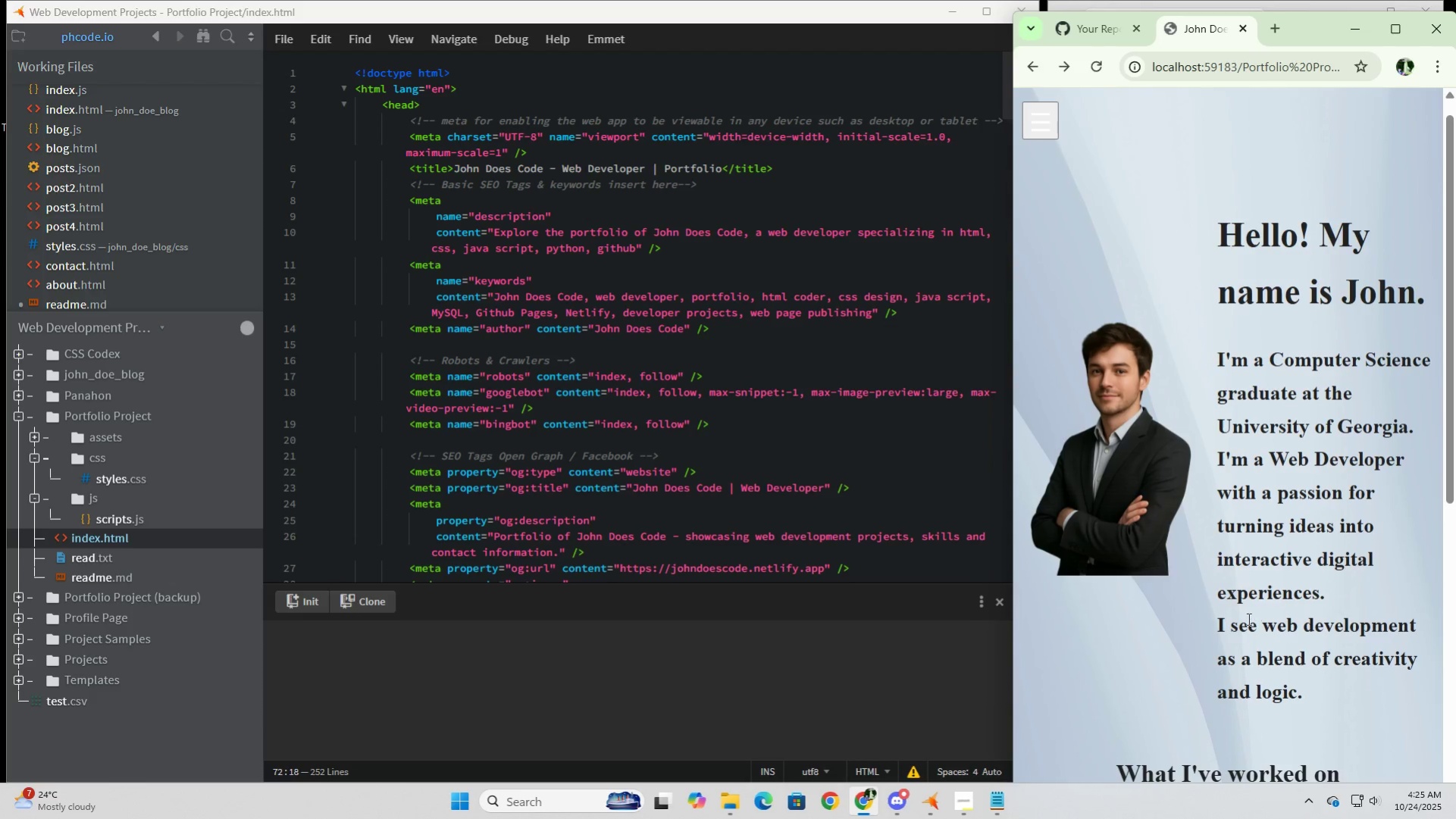 
scroll: coordinate [1253, 630], scroll_direction: down, amount: 6.0
 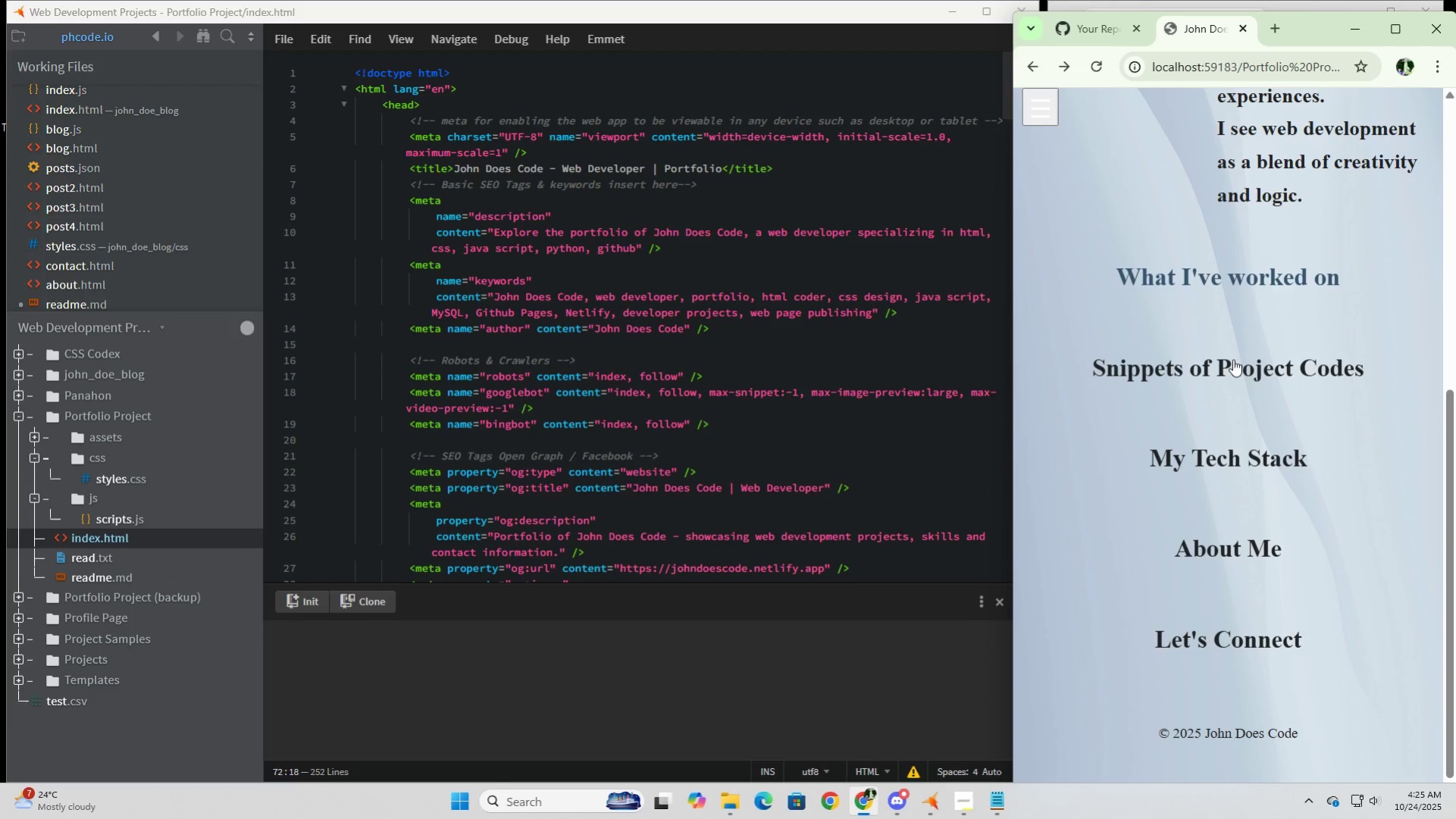 
left_click([1232, 359])
 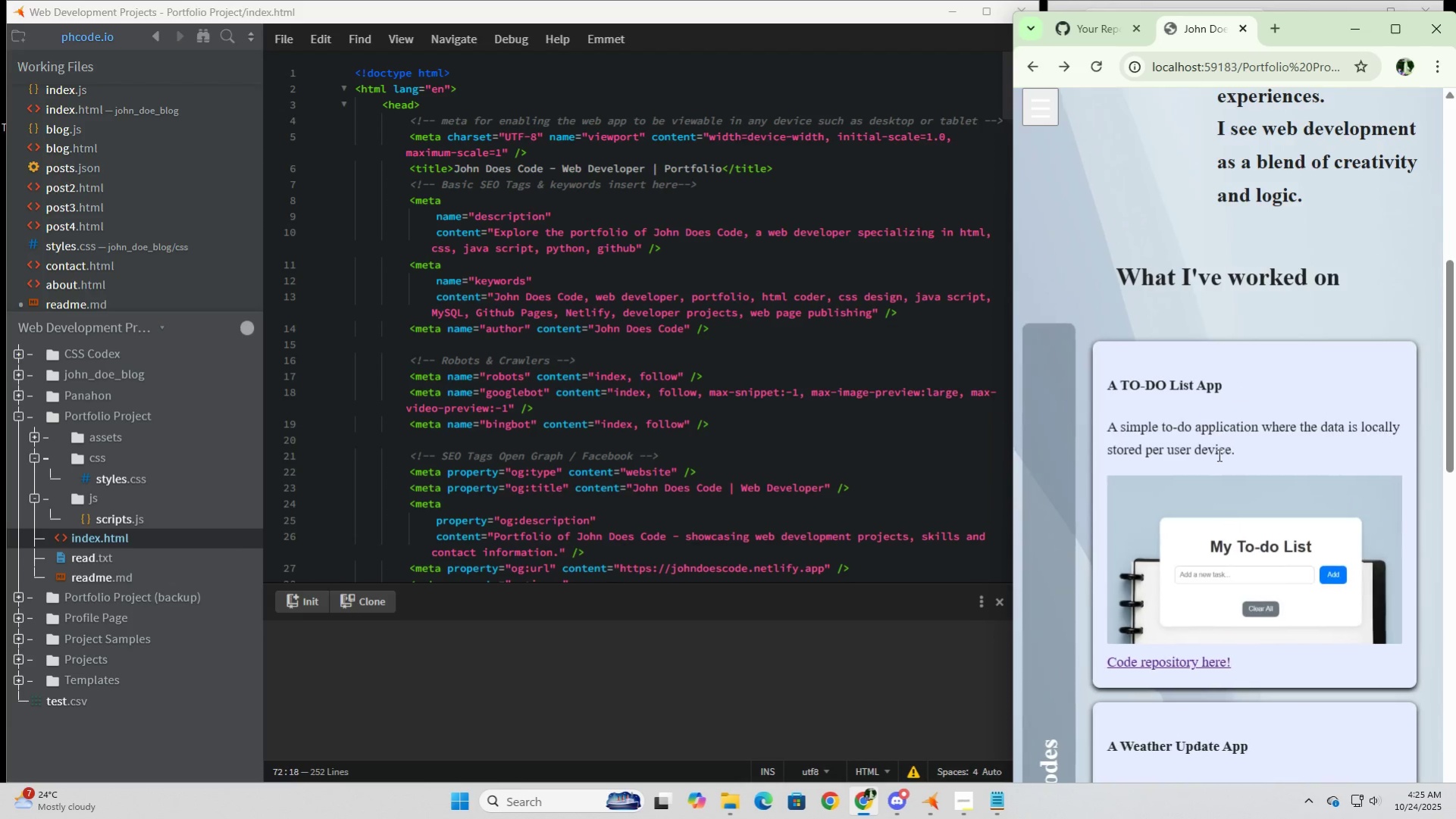 
scroll: coordinate [1212, 483], scroll_direction: down, amount: 2.0
 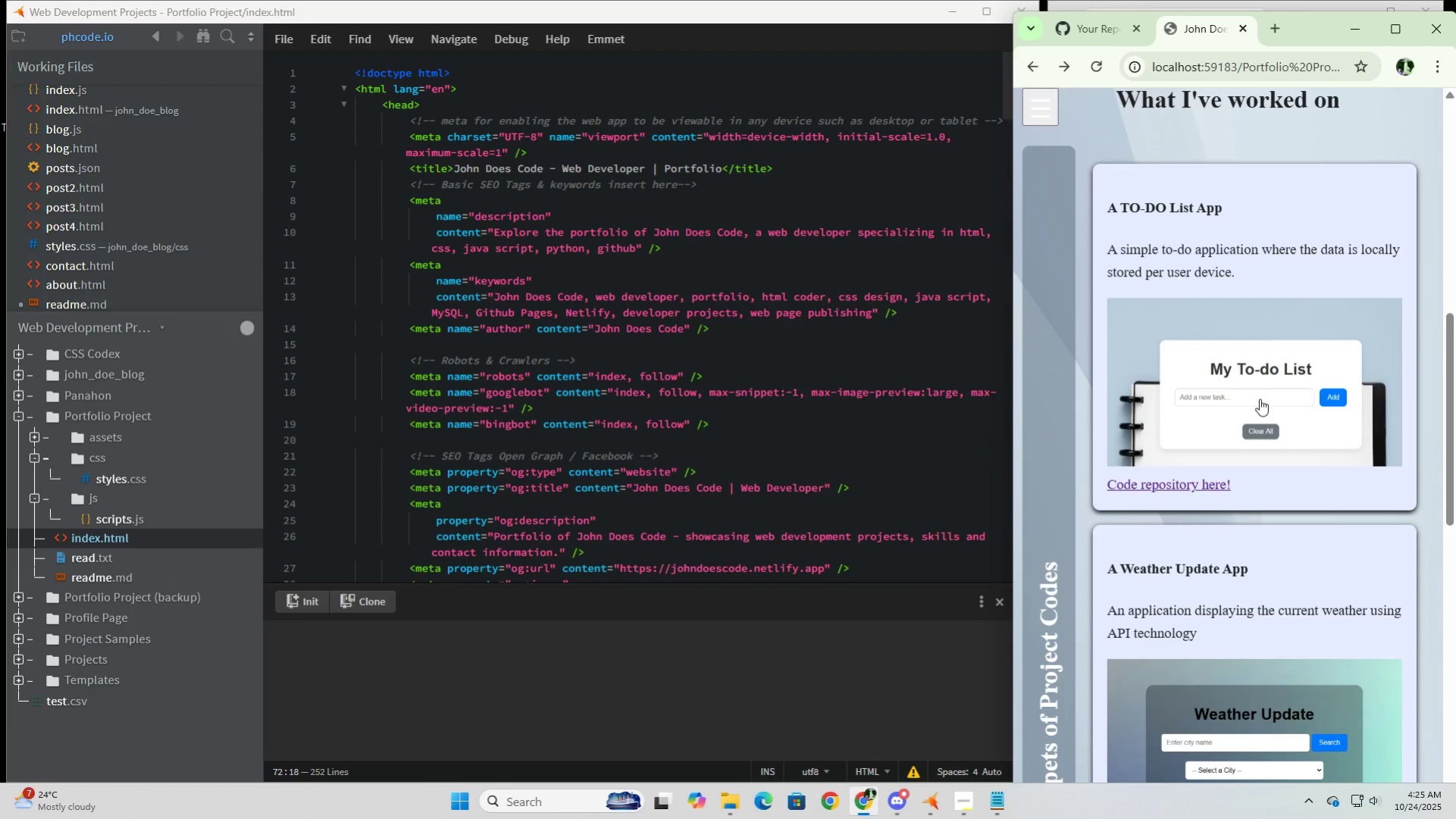 
left_click([1259, 399])
 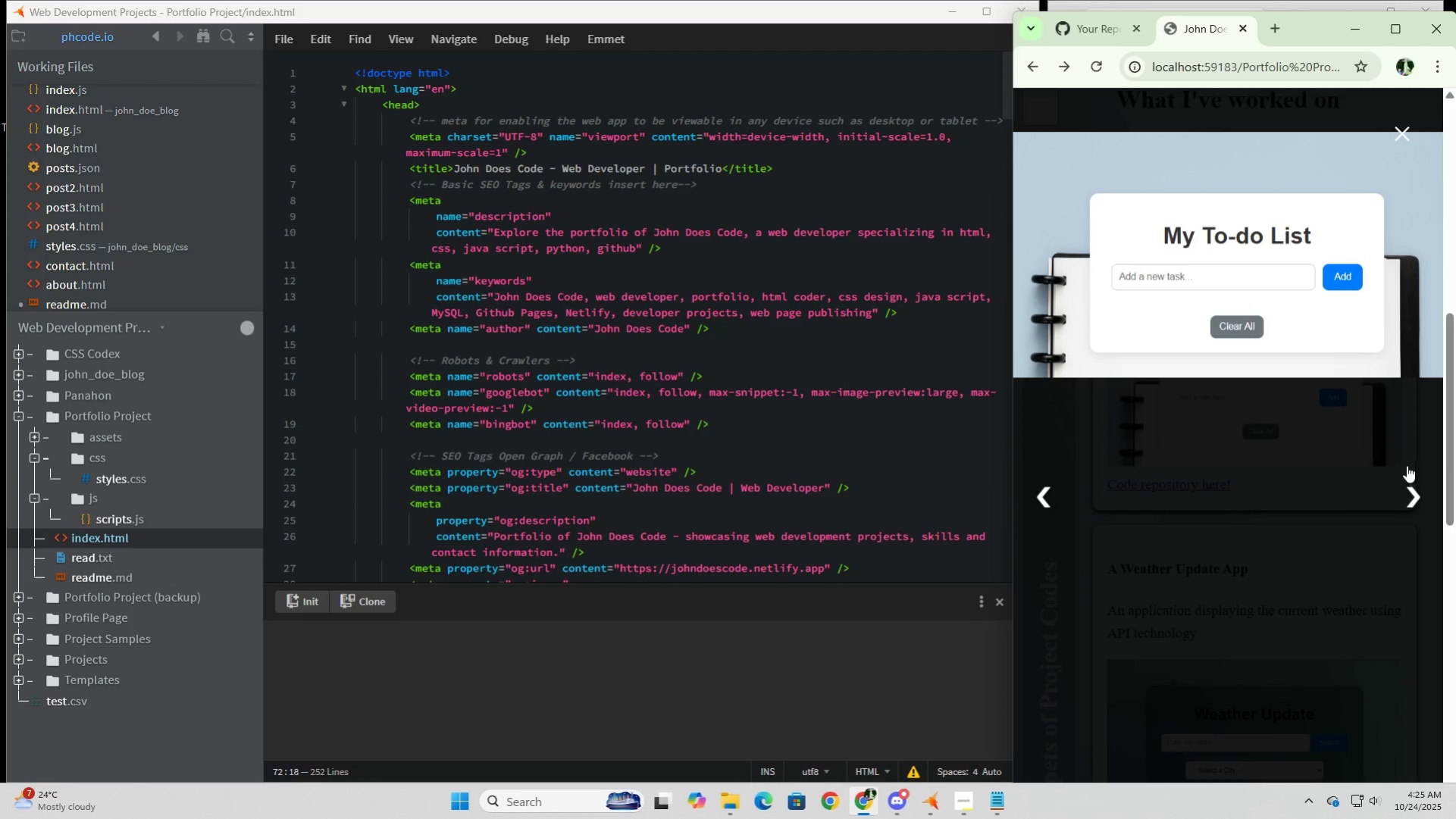 
left_click([1414, 492])
 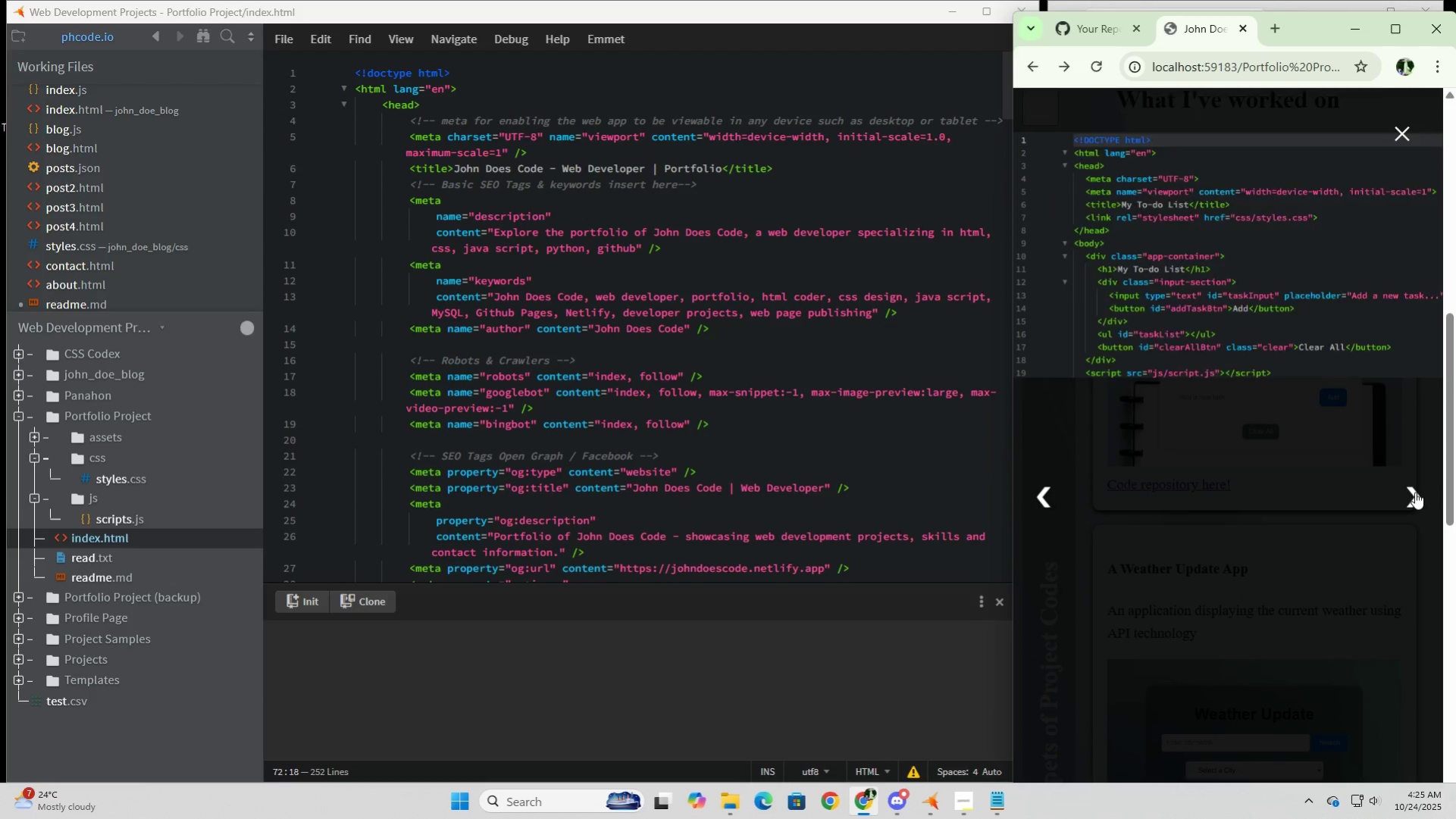 
left_click([1414, 492])
 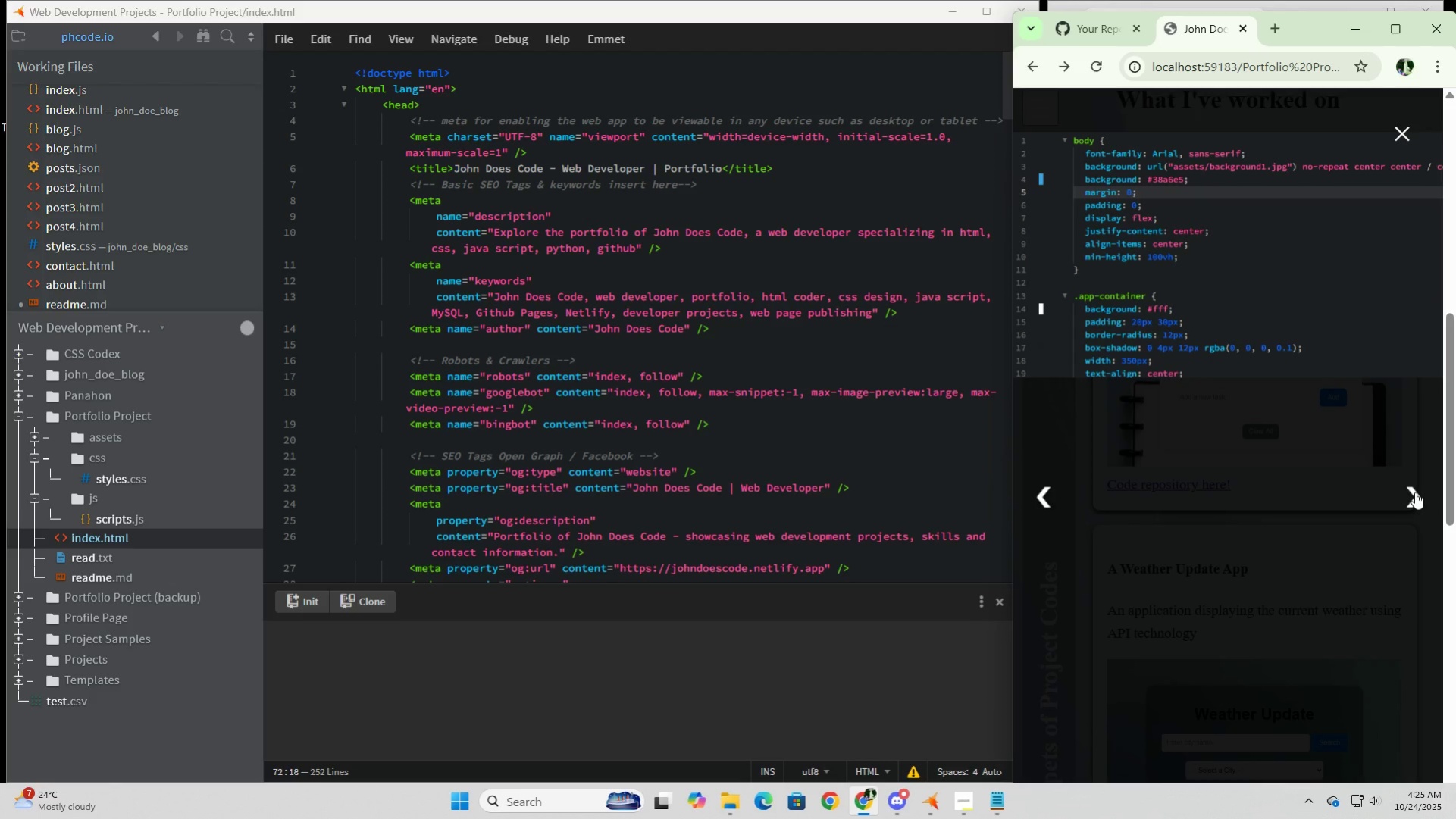 
left_click([1414, 492])
 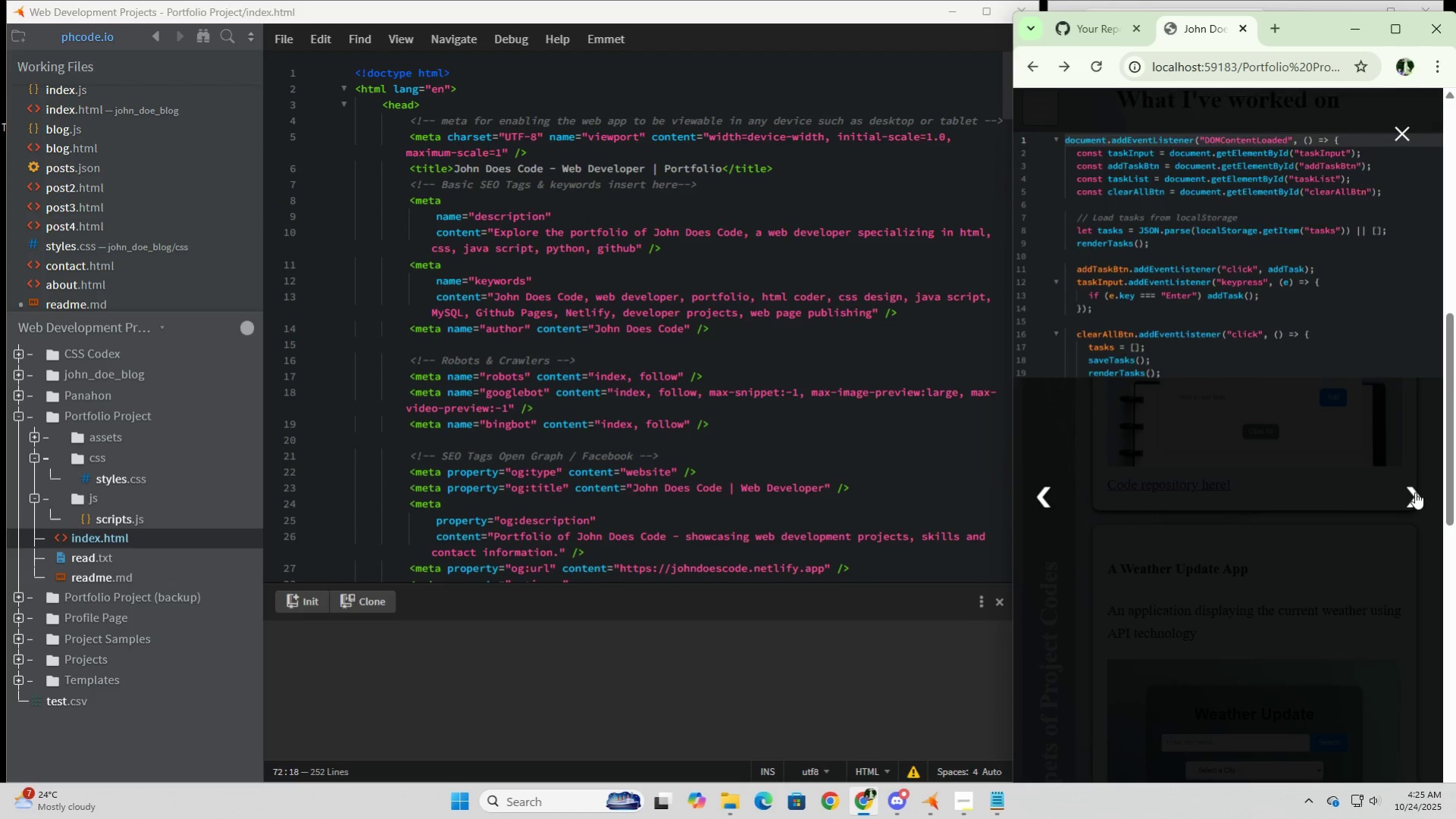 
left_click([1414, 492])
 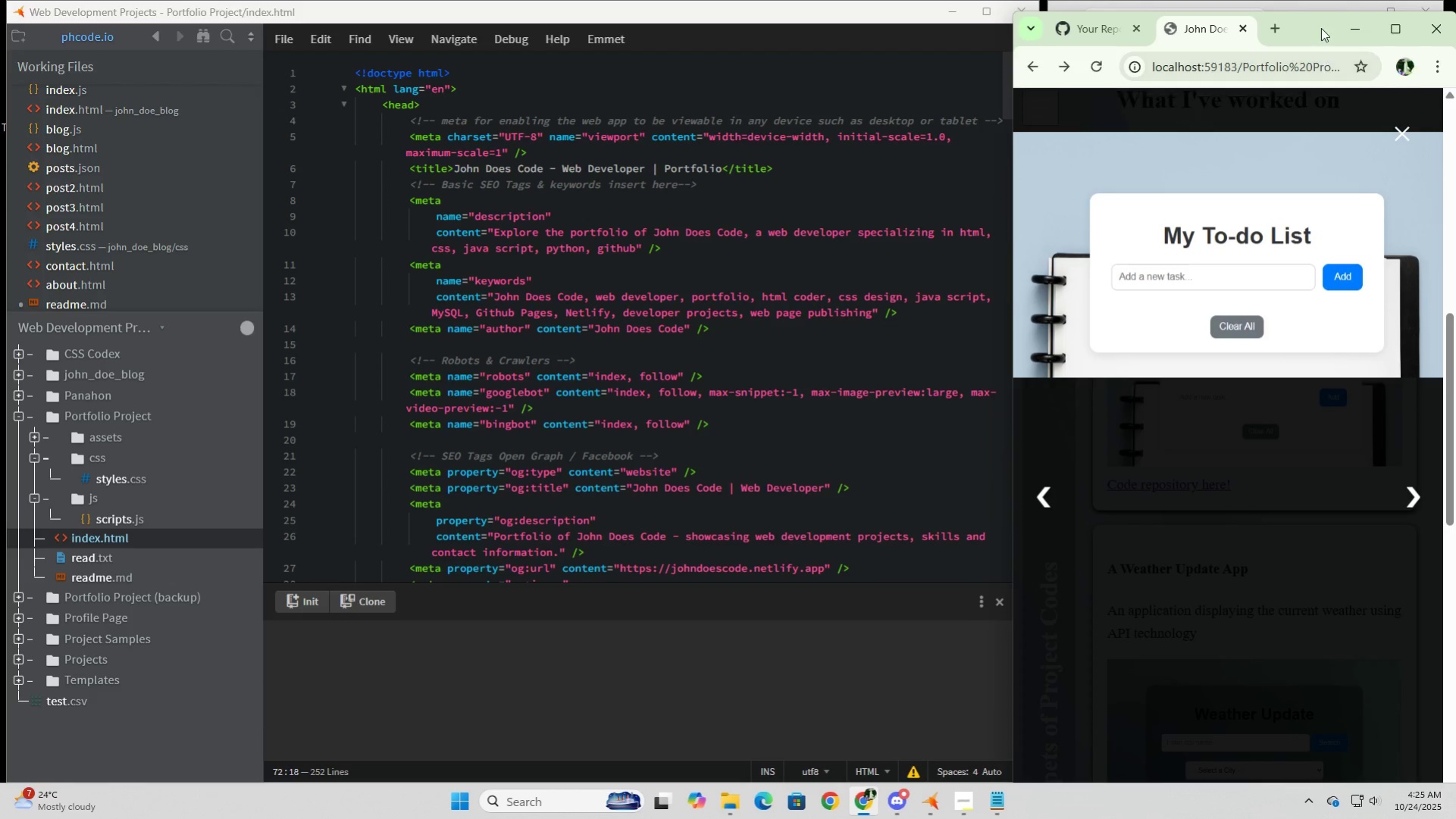 
left_click_drag(start_coordinate=[1318, 15], to_coordinate=[1318, 43])
 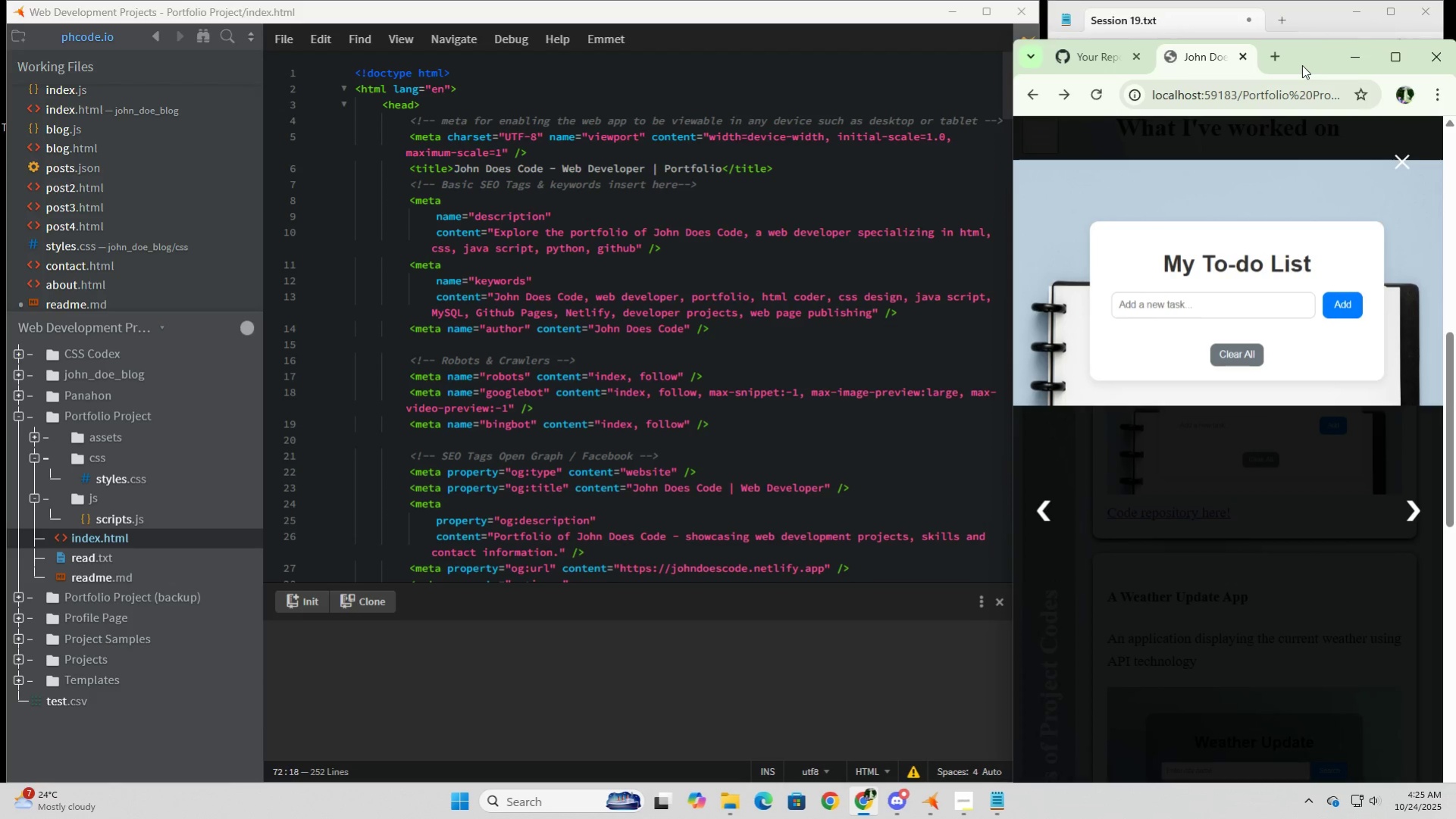 
left_click_drag(start_coordinate=[1301, 65], to_coordinate=[1301, 34])
 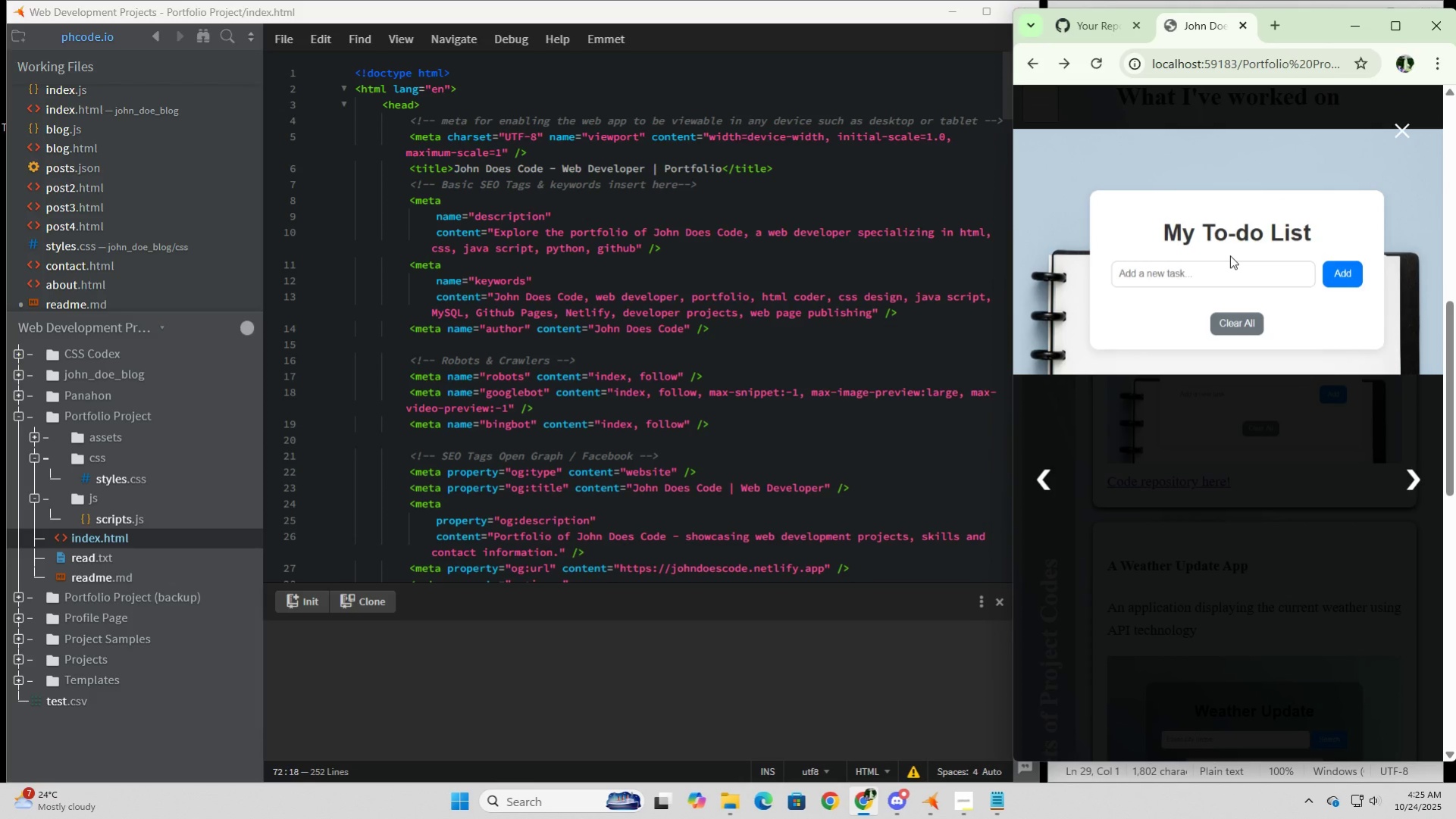 
wait(6.48)
 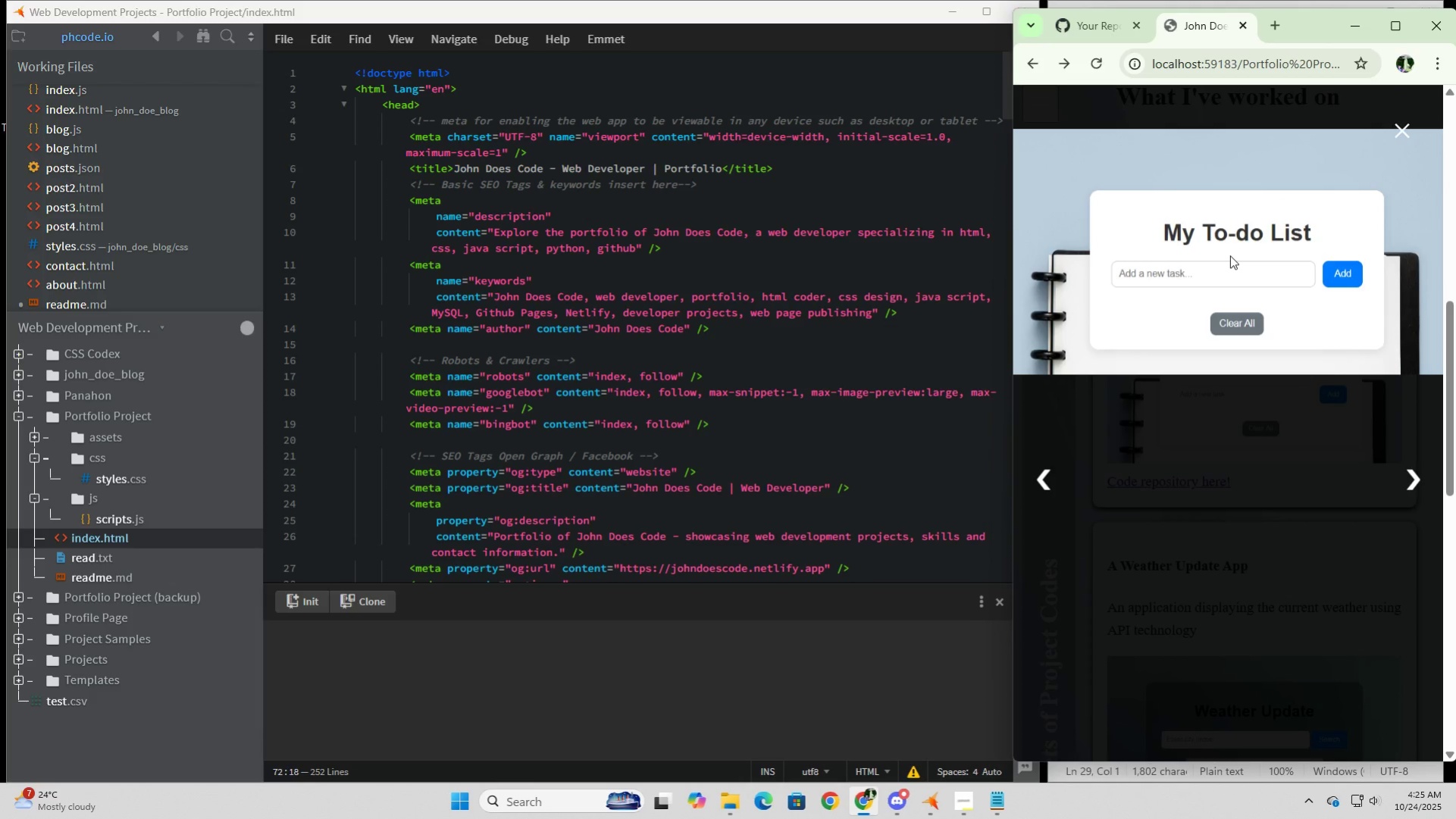 
left_click([1401, 126])
 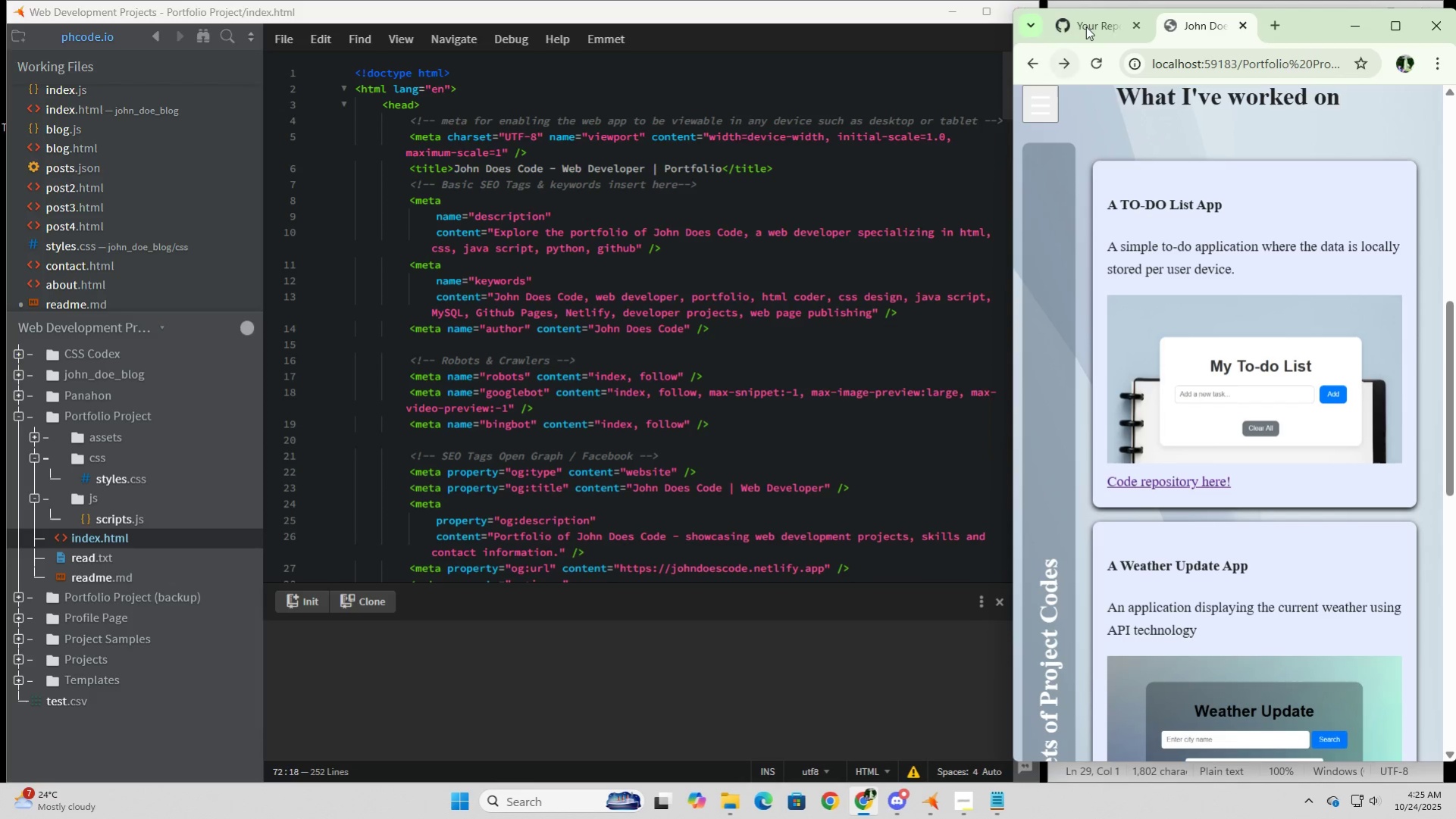 
left_click([1085, 26])
 